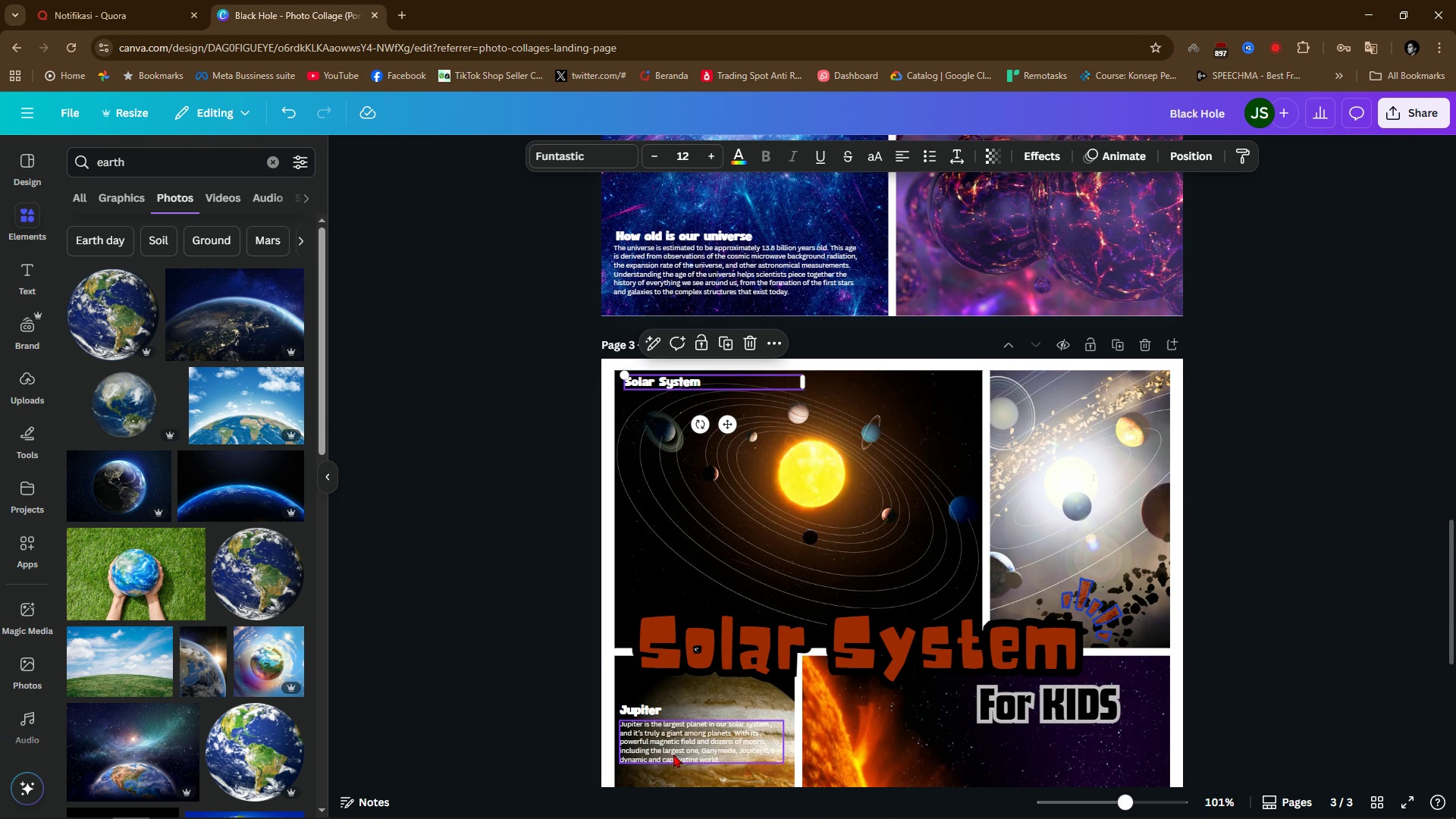 
left_click([679, 757])
 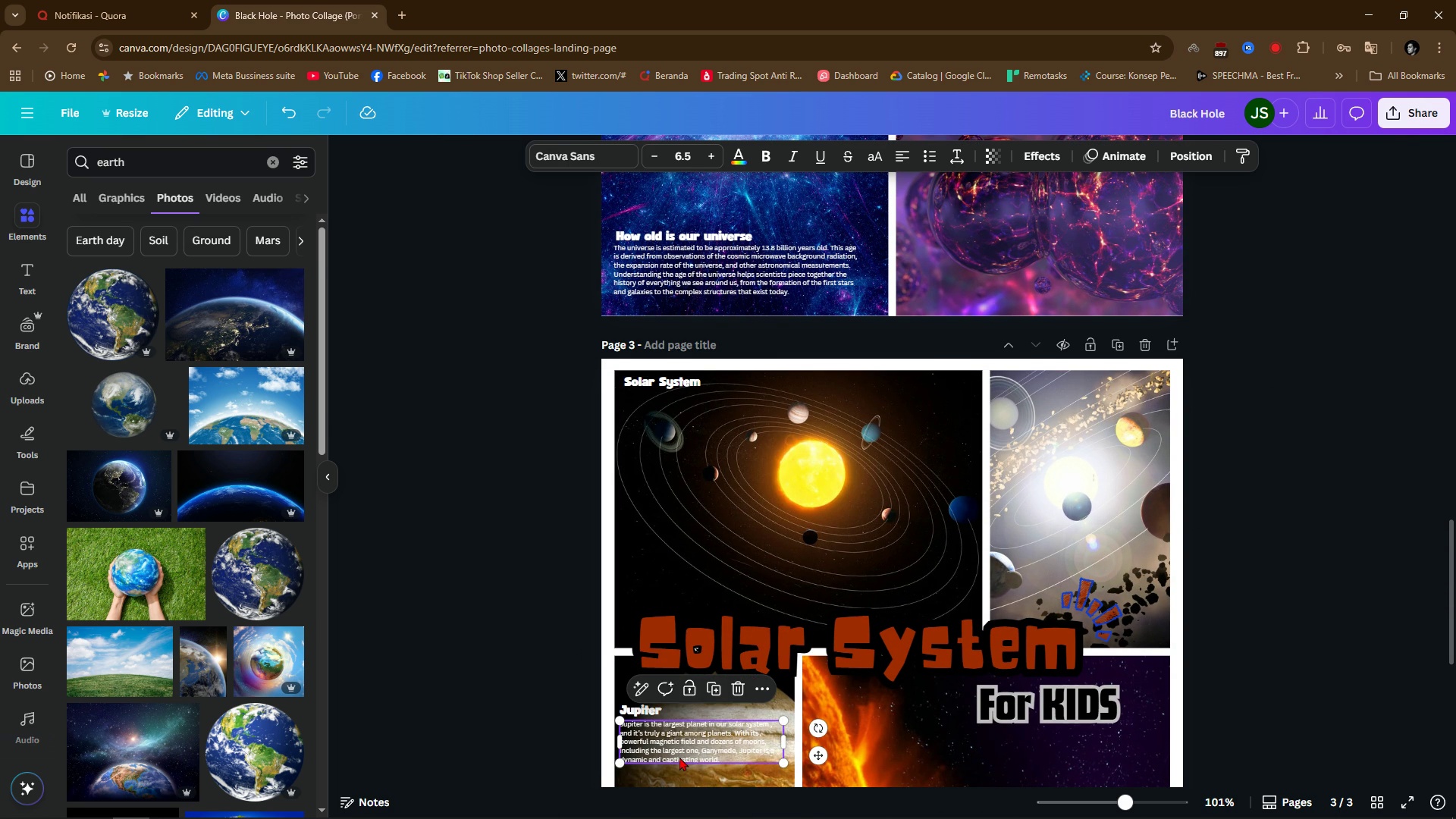 
key(Control+C)
 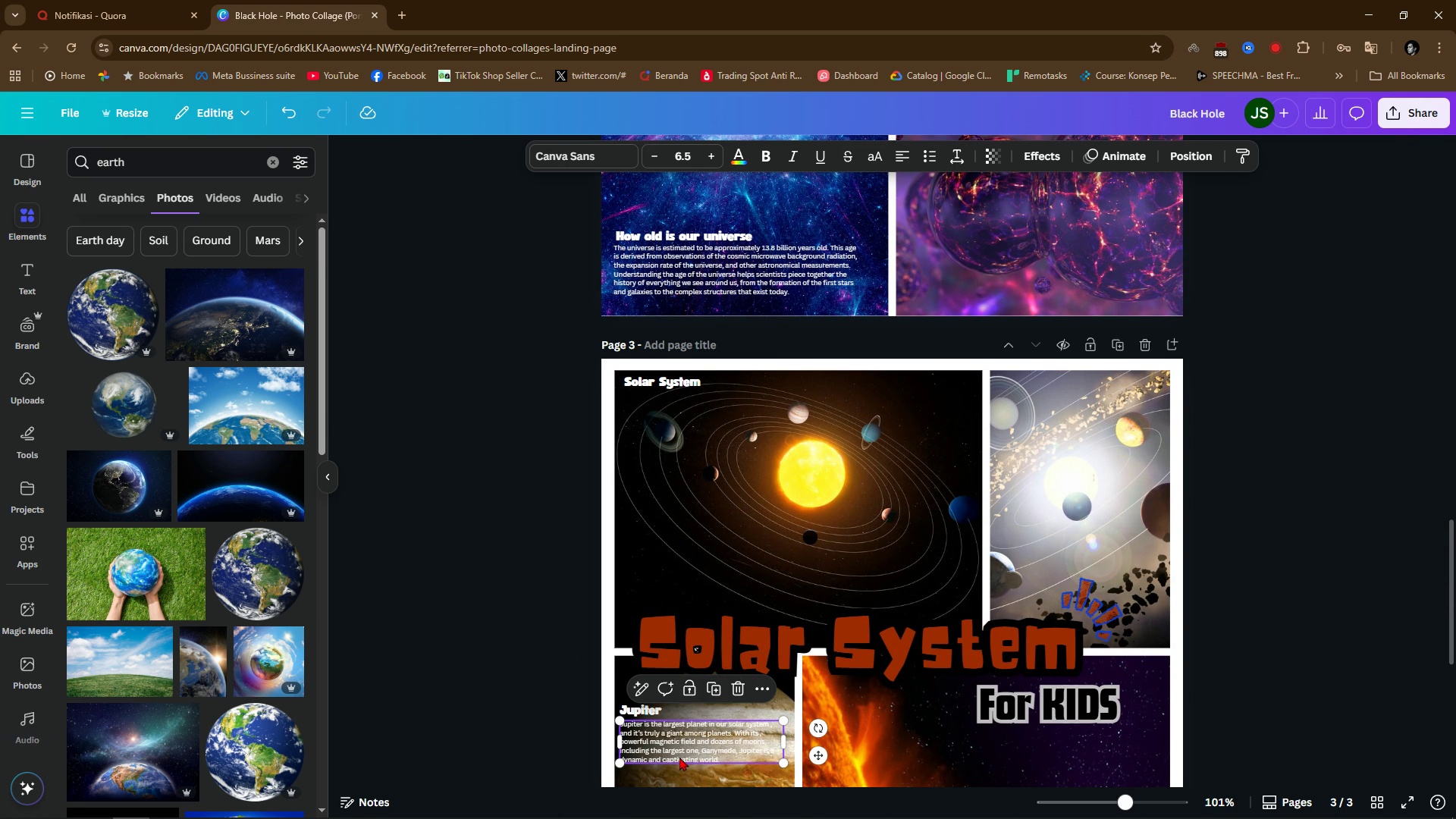 
key(Control+V)
 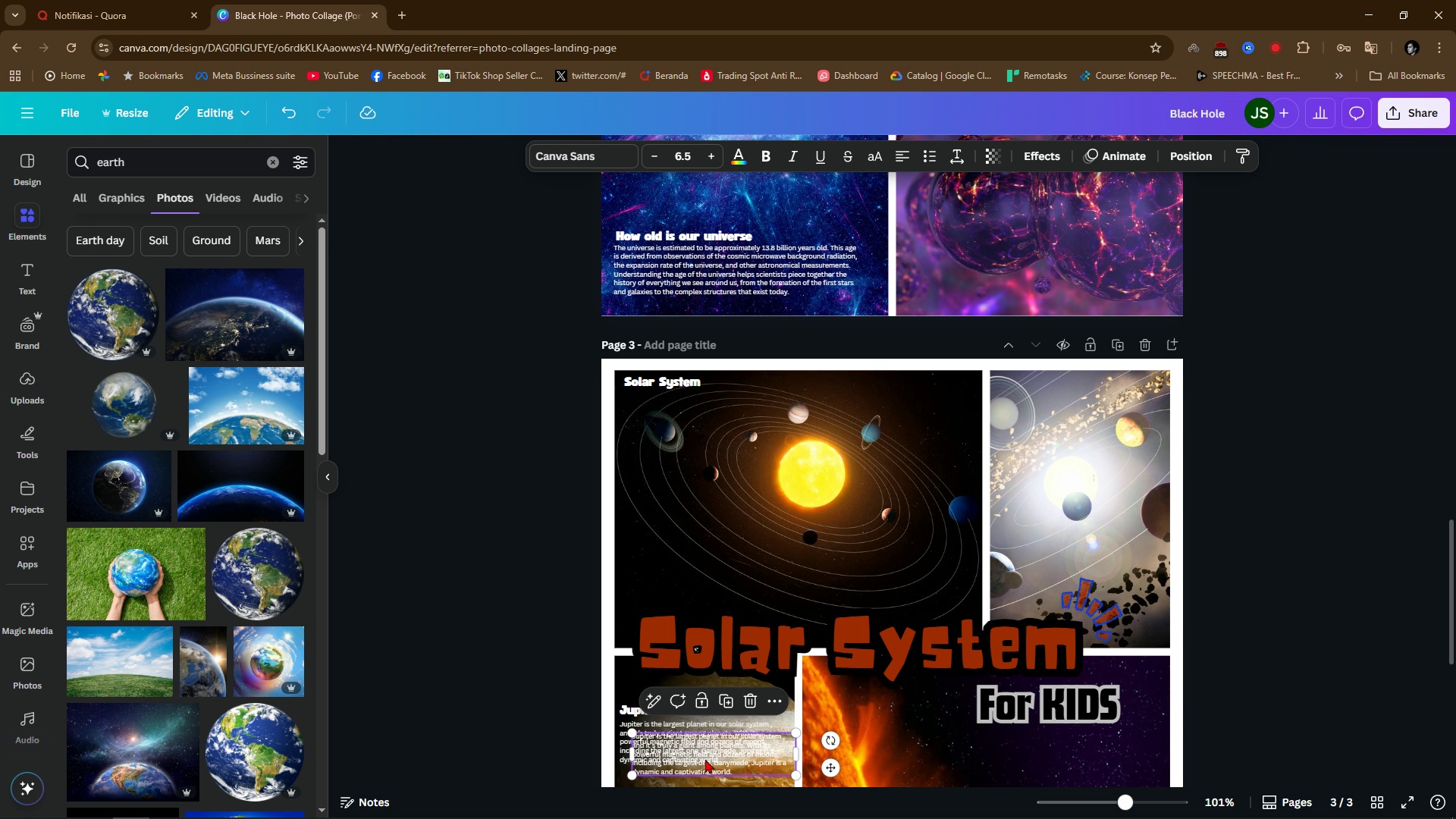 
left_click_drag(start_coordinate=[707, 758], to_coordinate=[697, 417])
 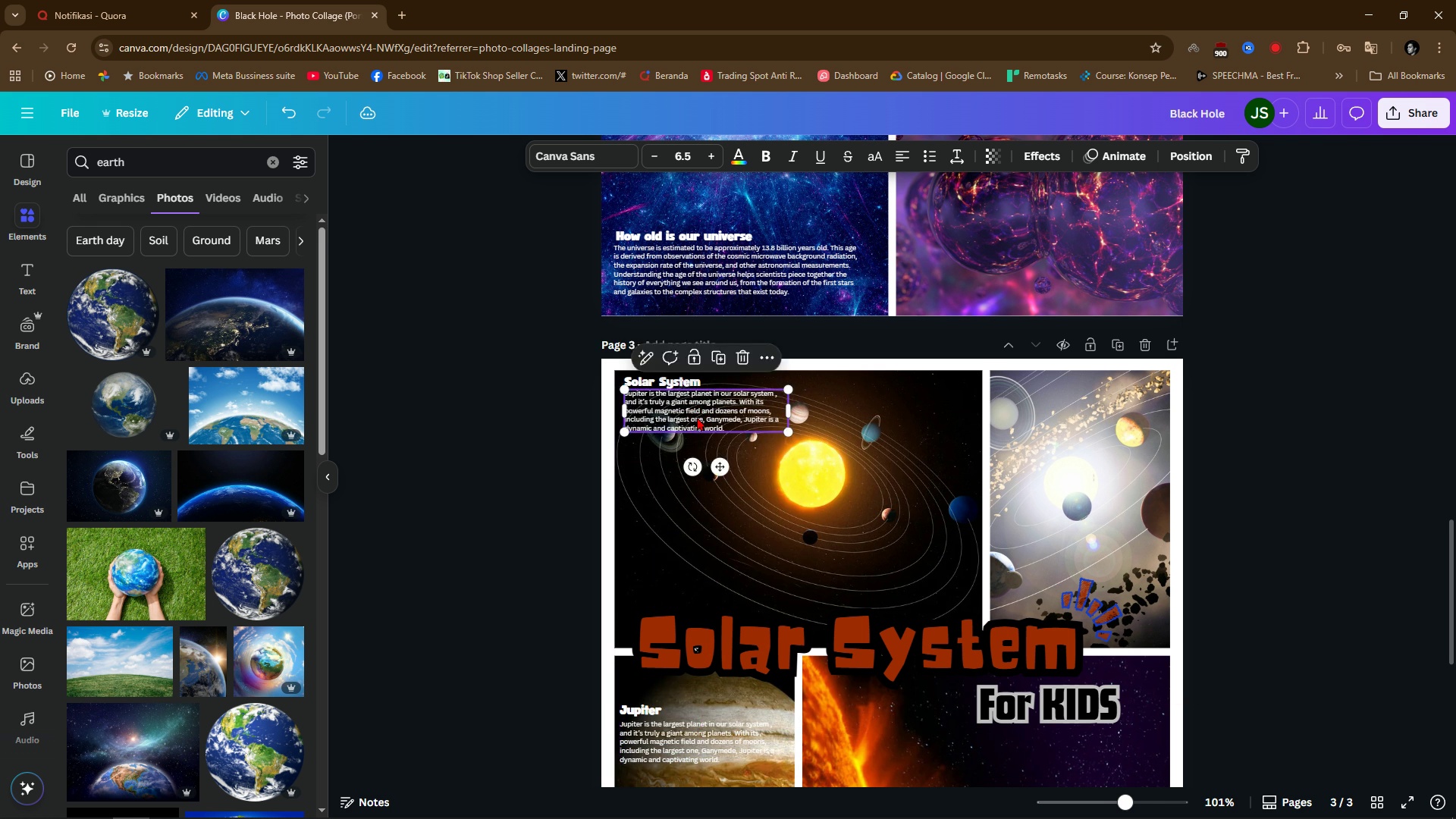 
hold_key(key=ControlLeft, duration=0.52)
scroll: coordinate [697, 417], scroll_direction: up, amount: 4.0
 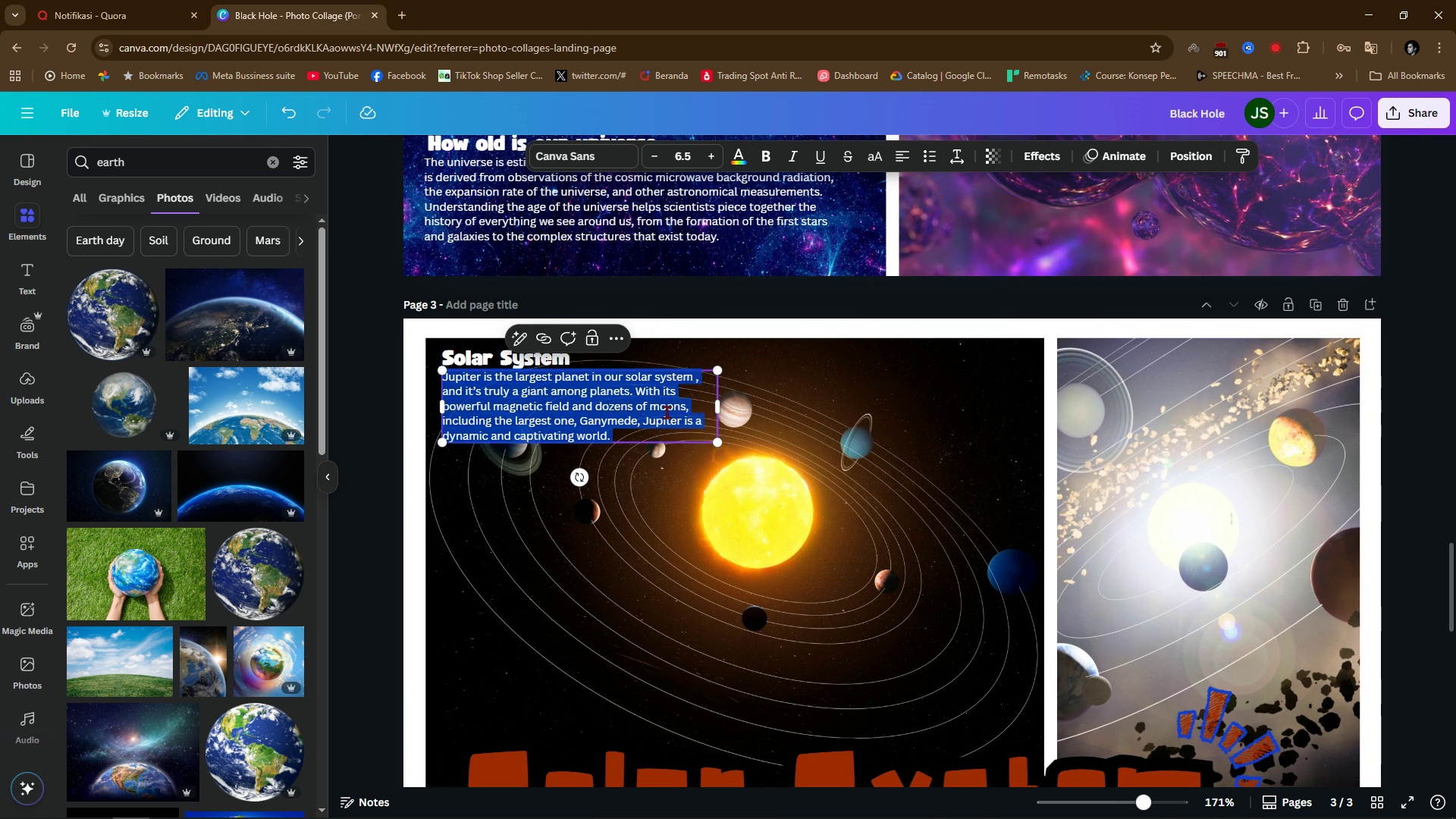 
double_click([667, 412])
 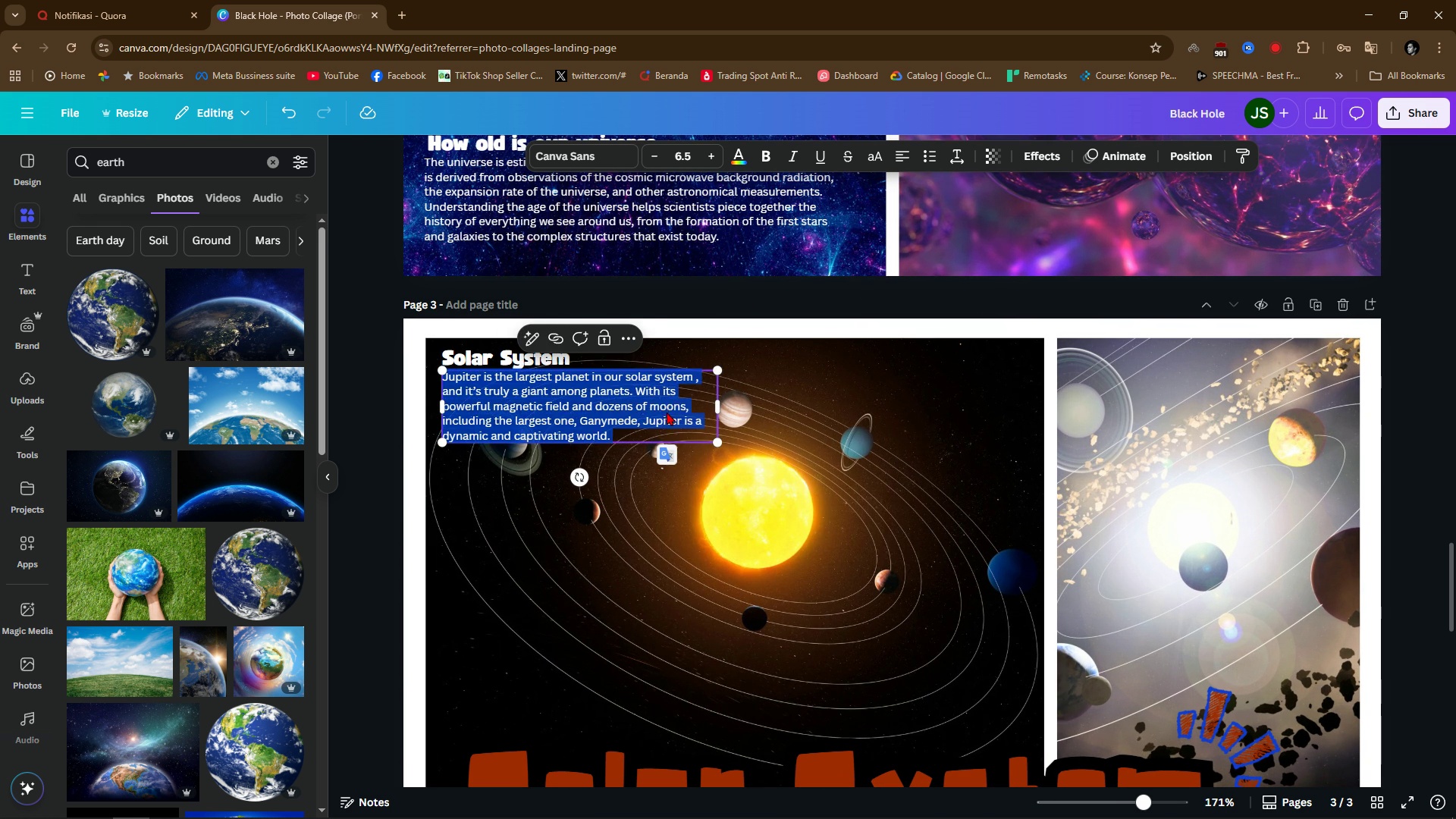 
type(Th)
key(Backspace)
key(Backspace)
type(Our soslar)
key(Backspace)
key(Backspace)
key(Backspace)
key(Backspace)
type(lar system consist of )
 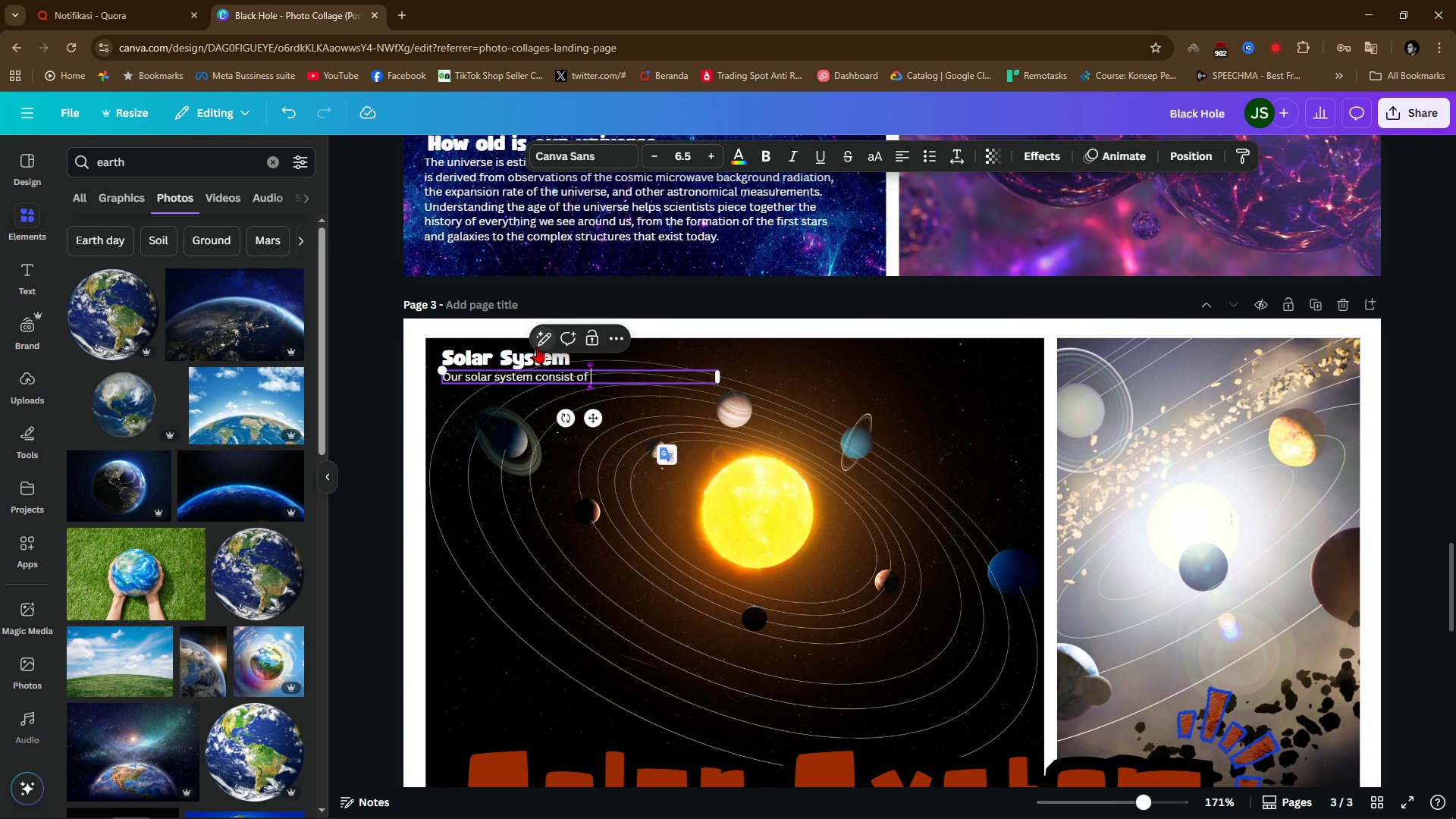 
left_click([544, 343])
 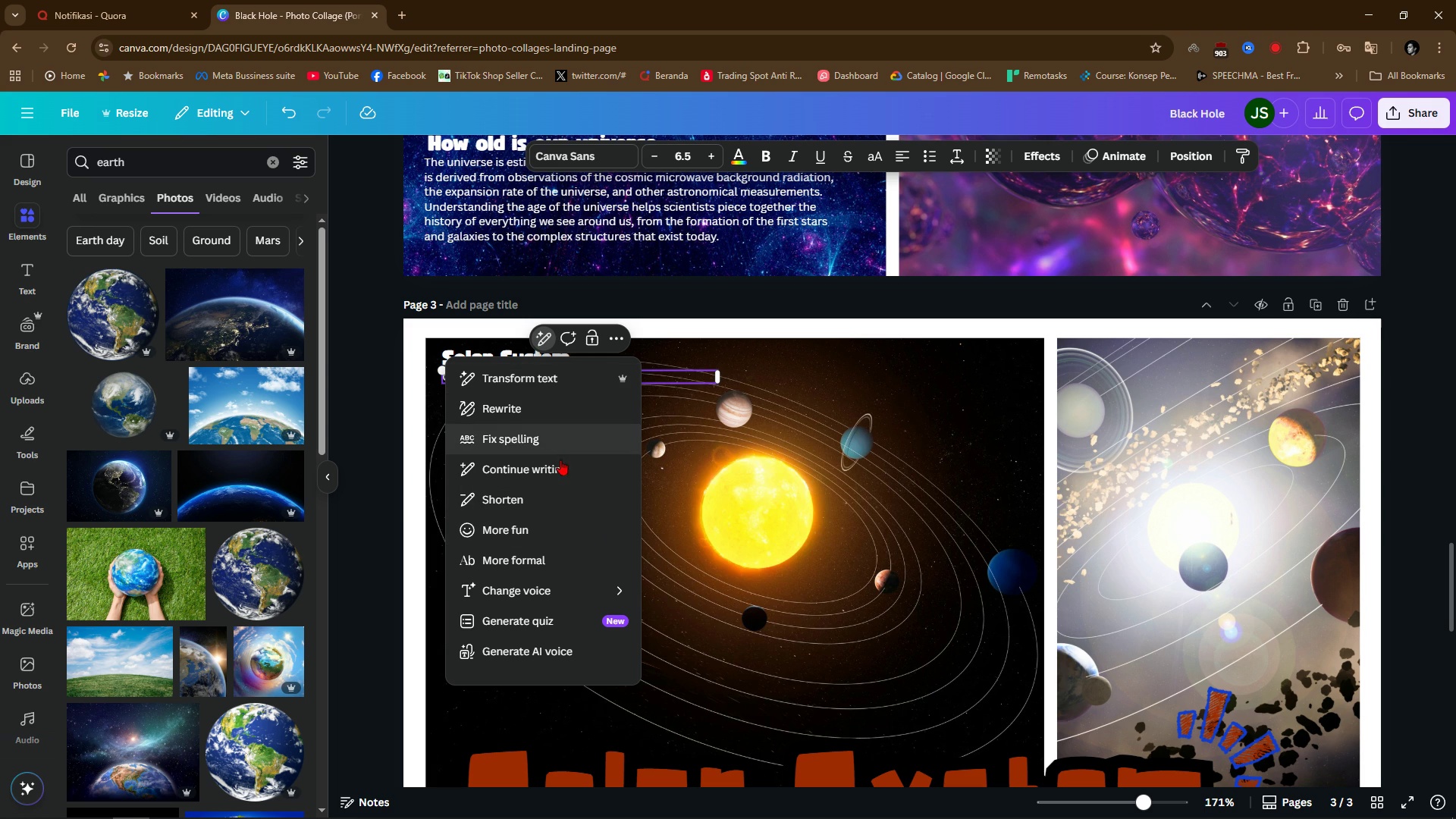 
left_click([568, 465])
 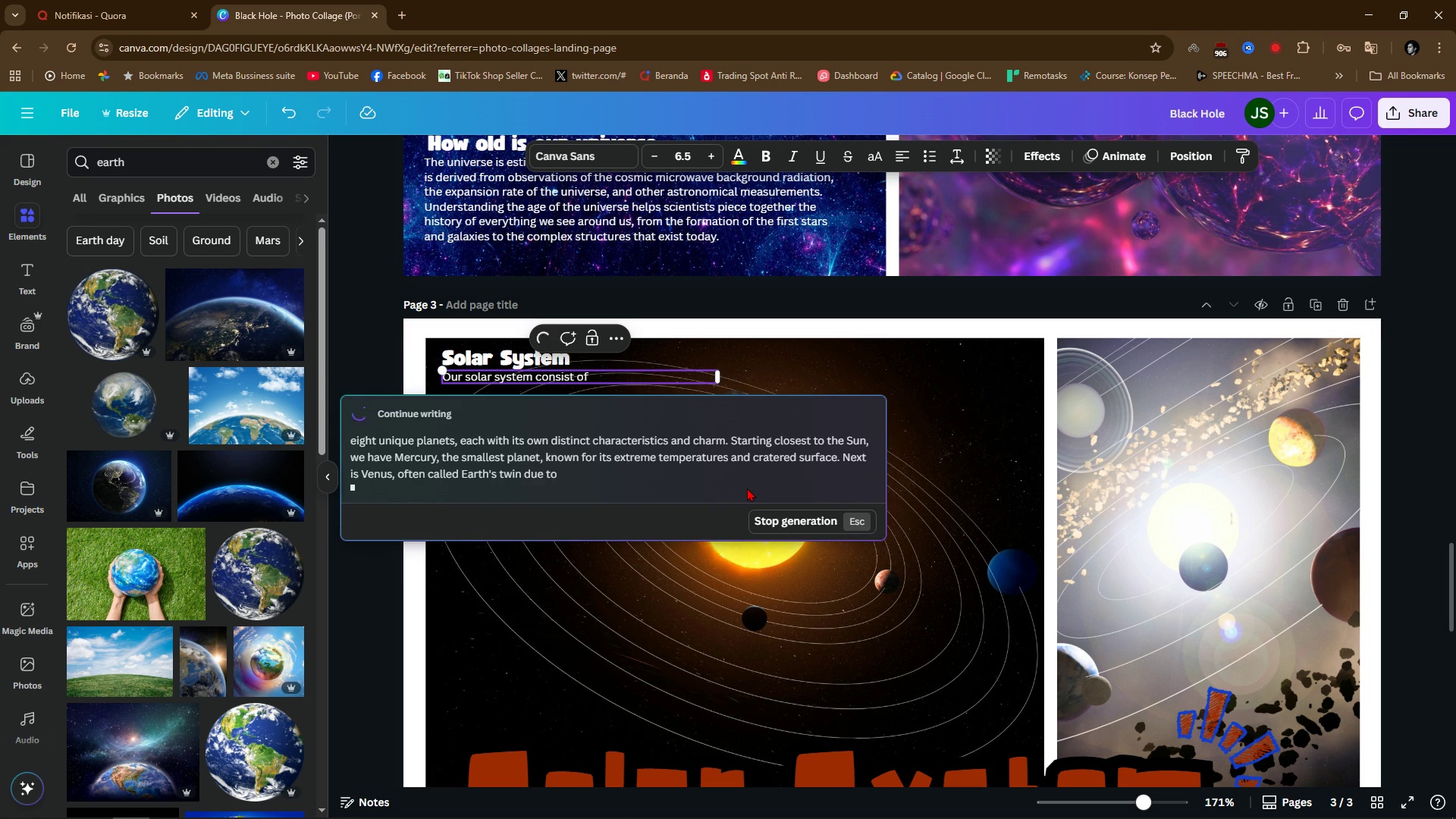 
wait(9.54)
 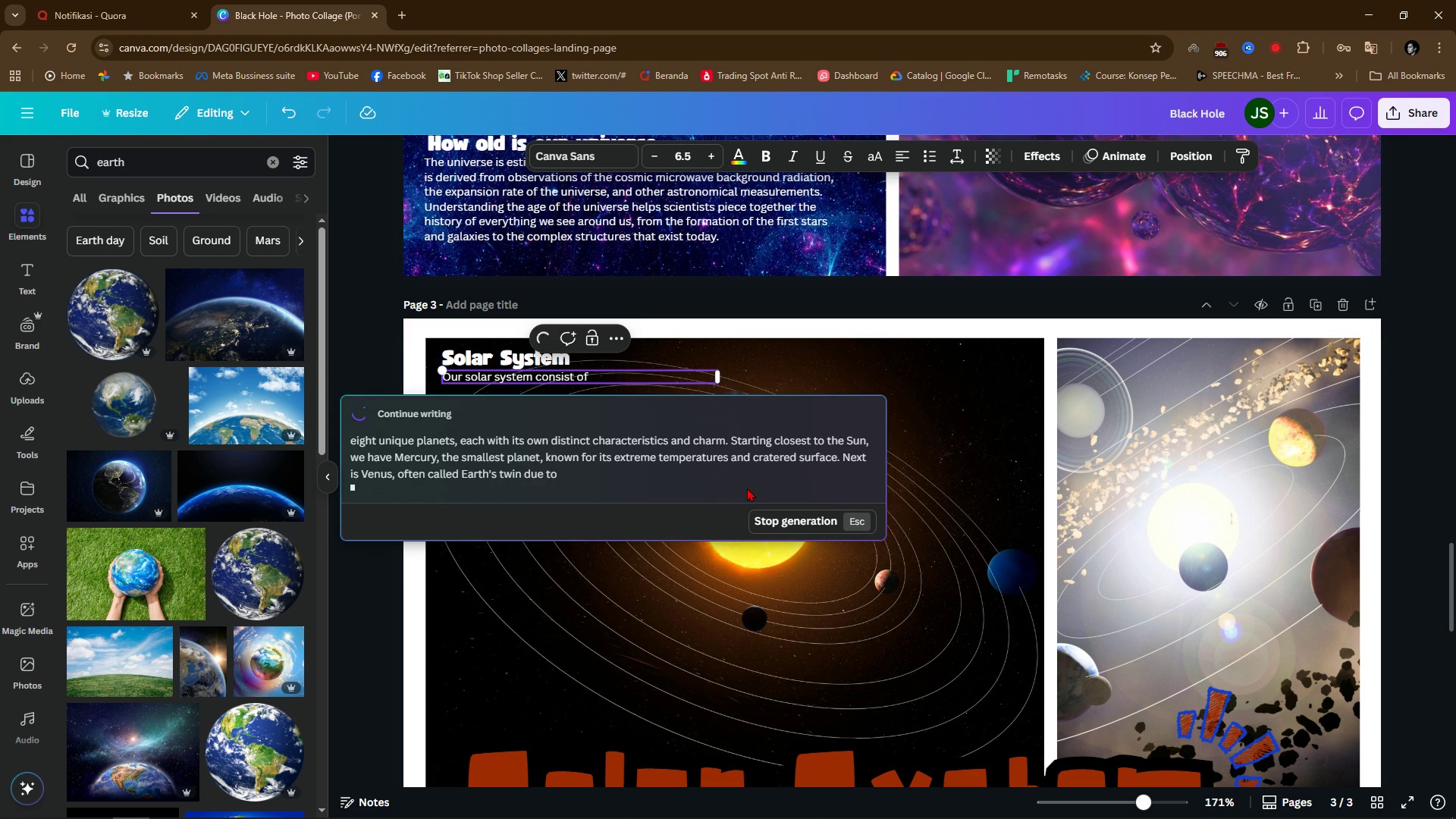 
scroll: coordinate [502, 644], scroll_direction: up, amount: 1.0
 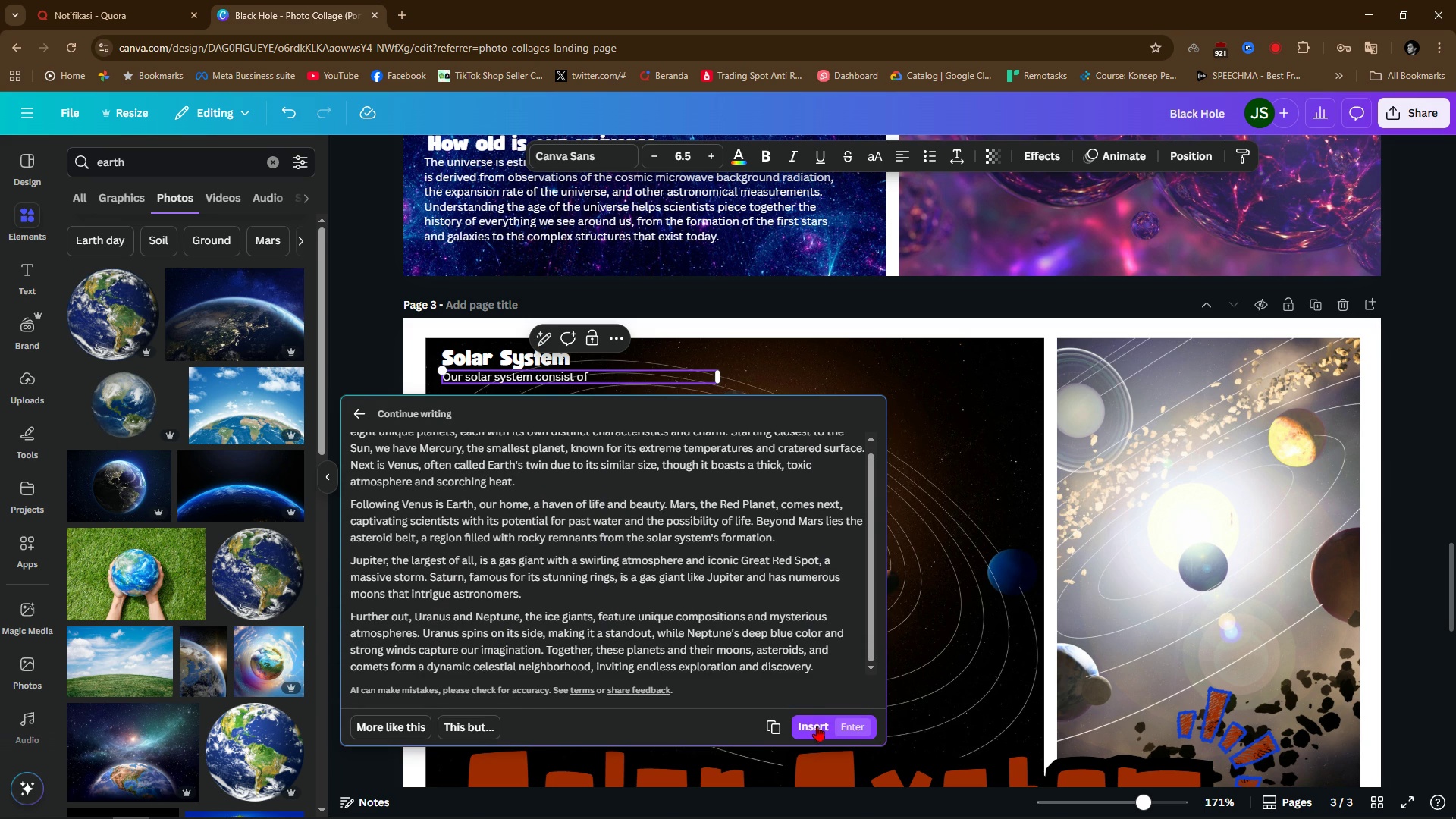 
left_click([820, 730])
 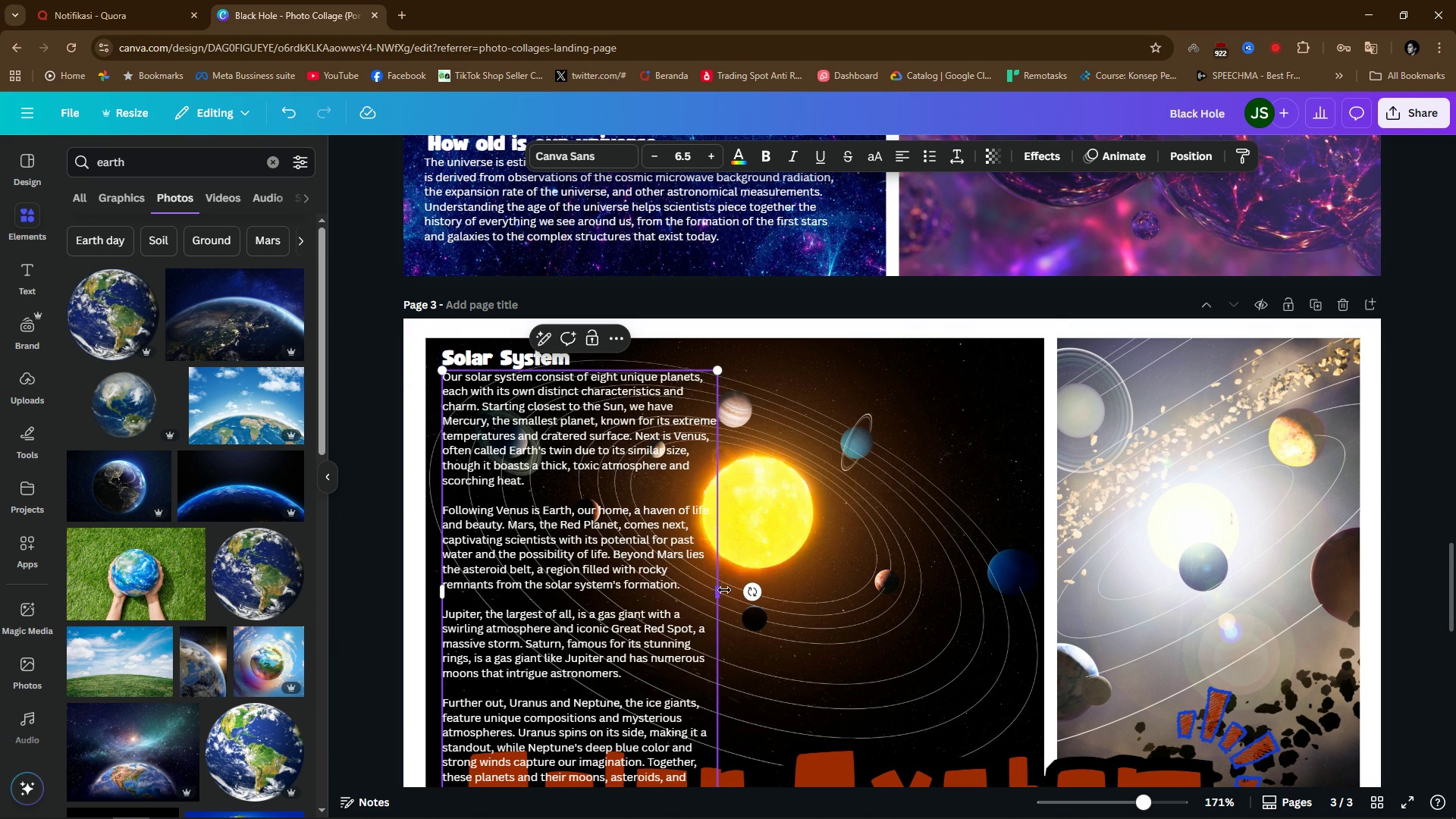 
left_click_drag(start_coordinate=[718, 593], to_coordinate=[979, 542])
 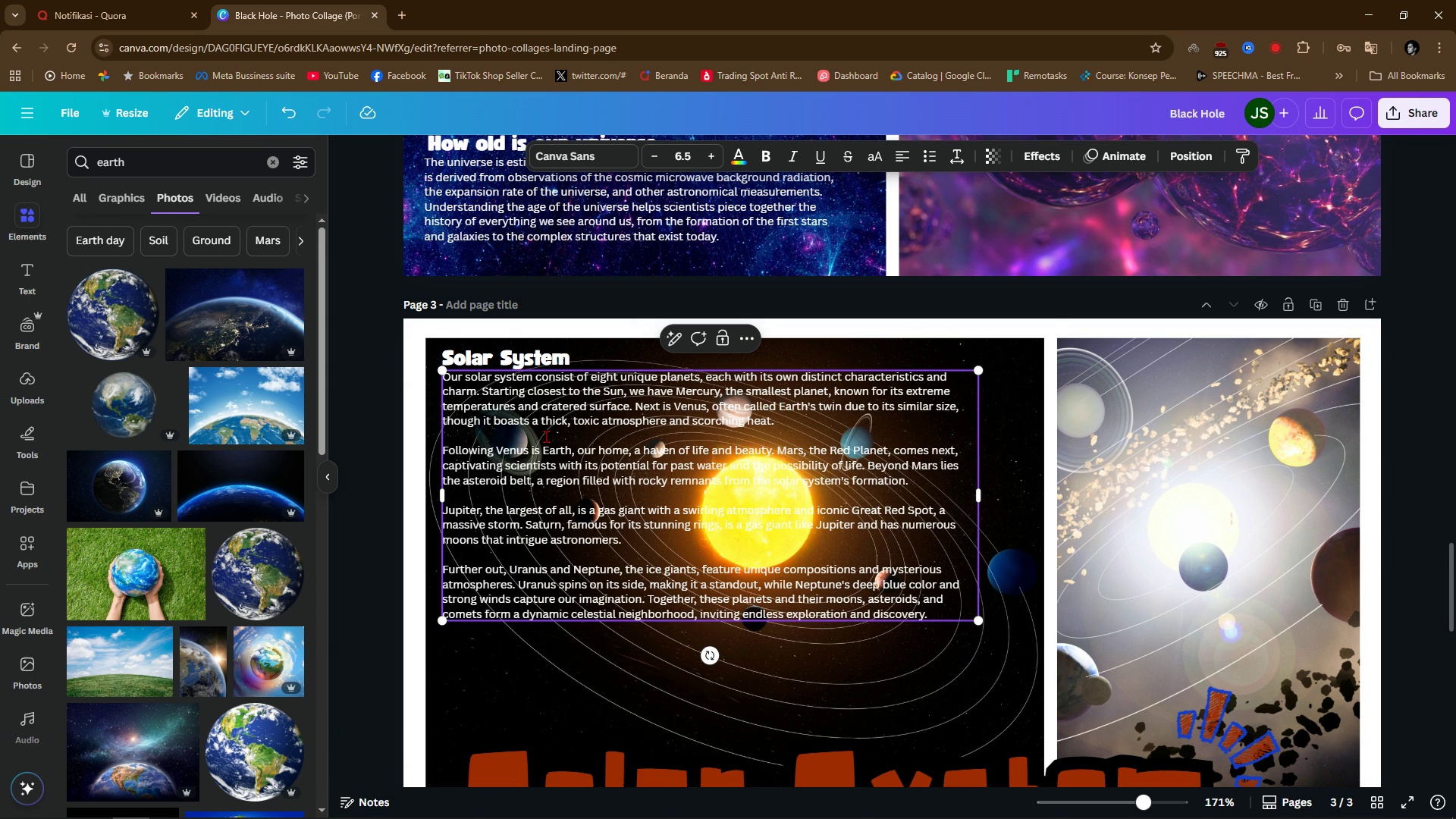 
left_click_drag(start_coordinate=[469, 438], to_coordinate=[936, 623])
 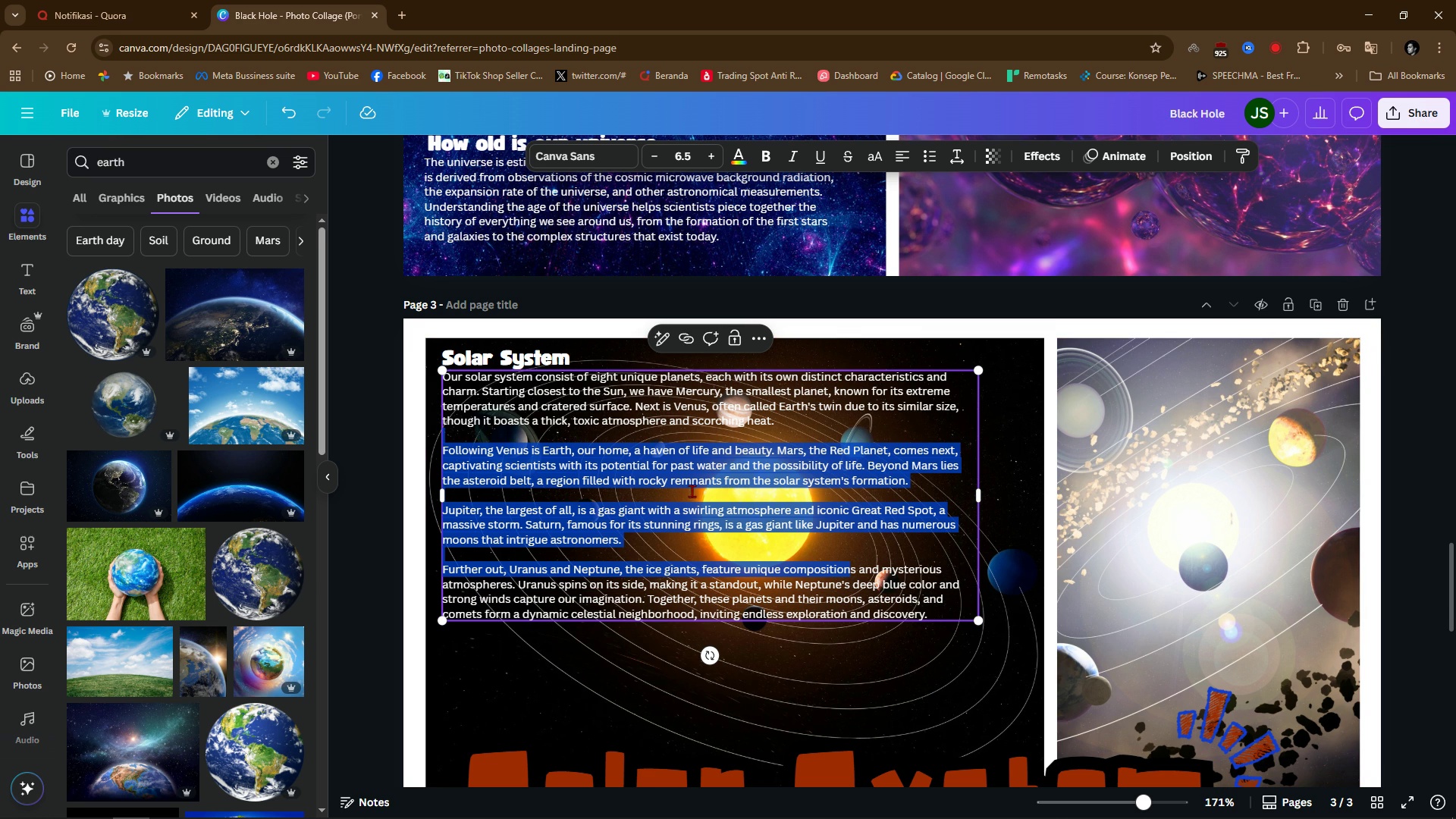 
left_click([691, 491])
 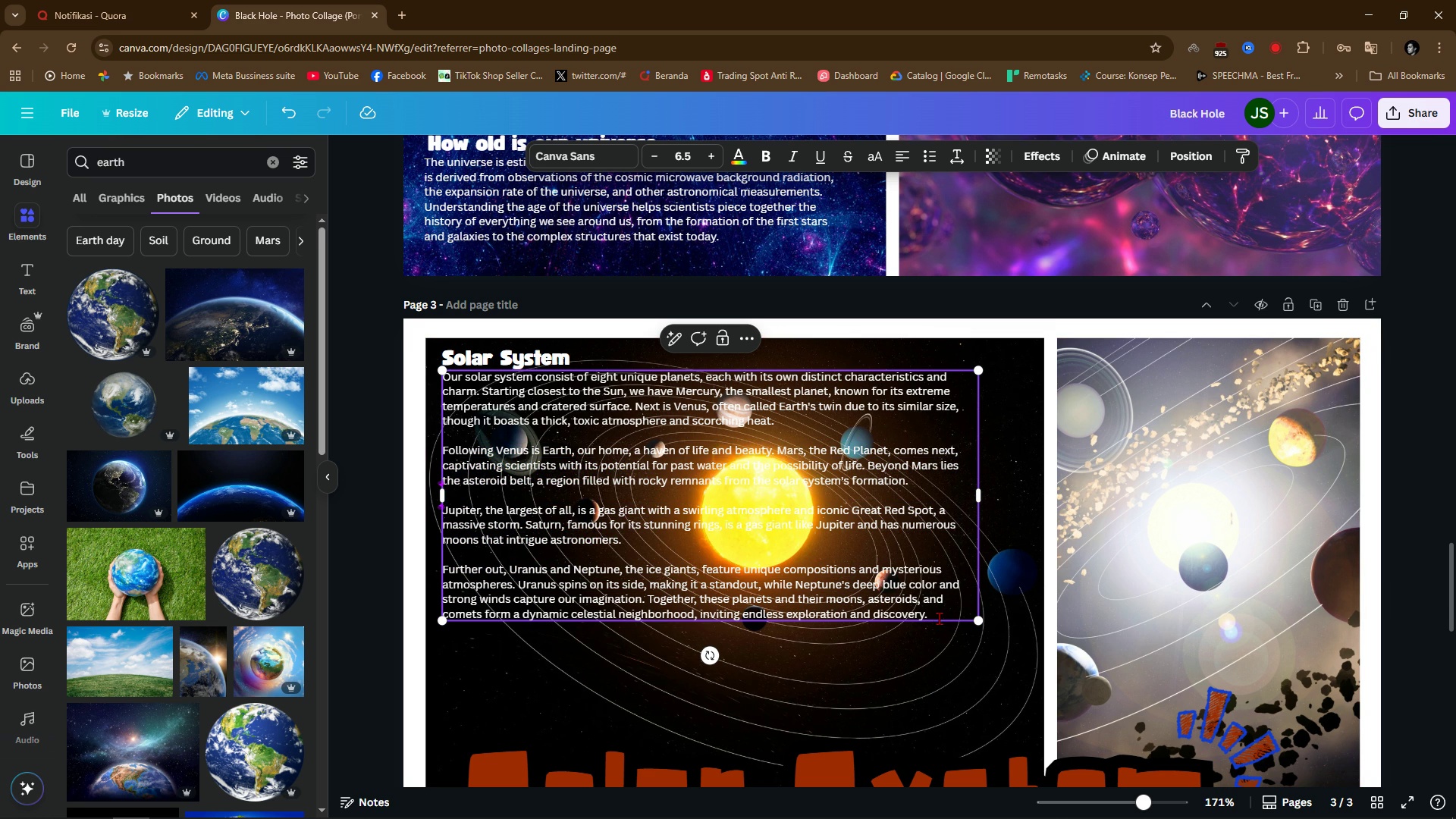 
left_click_drag(start_coordinate=[937, 615], to_coordinate=[442, 457])
 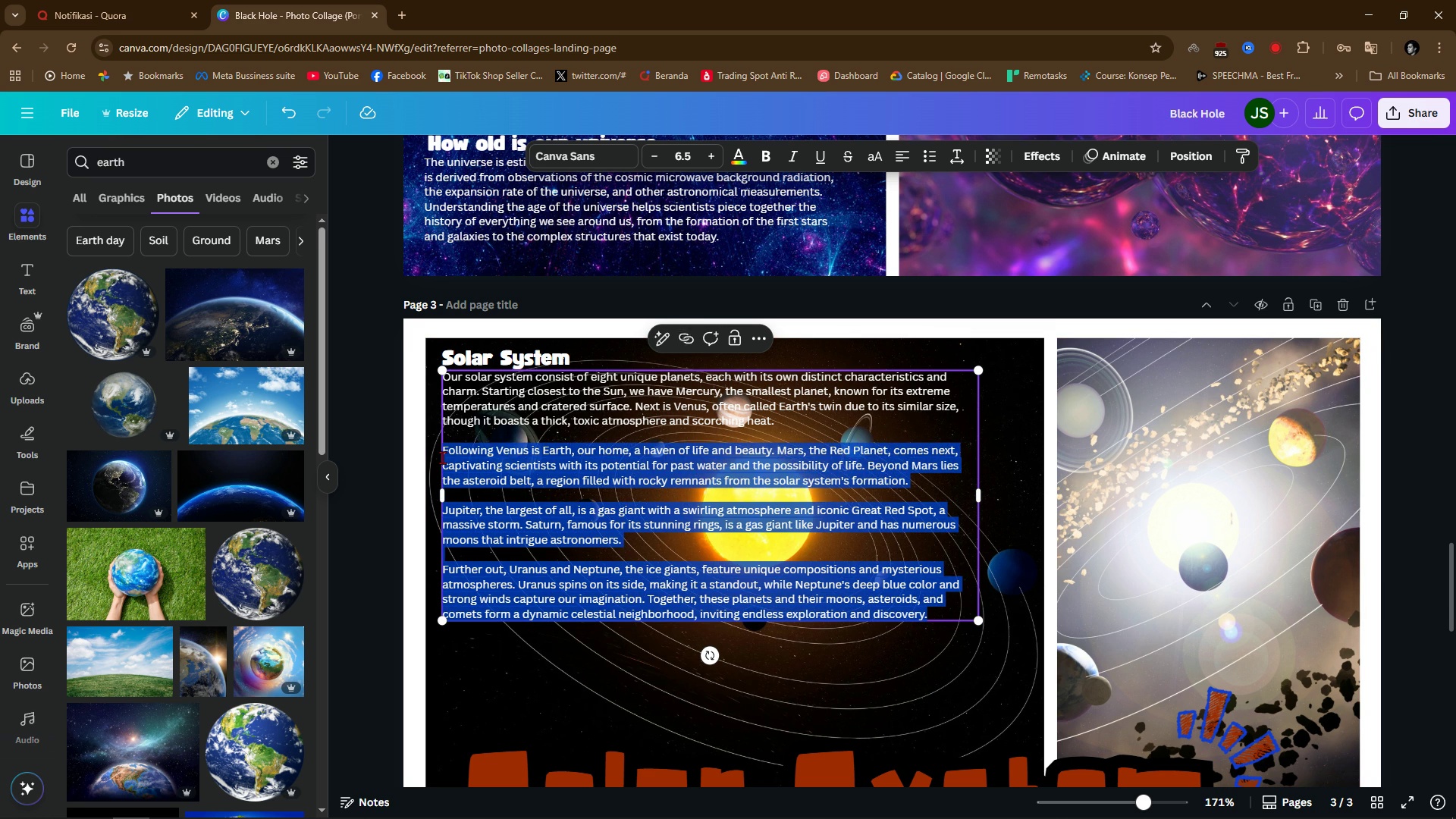 
key(Backspace)
 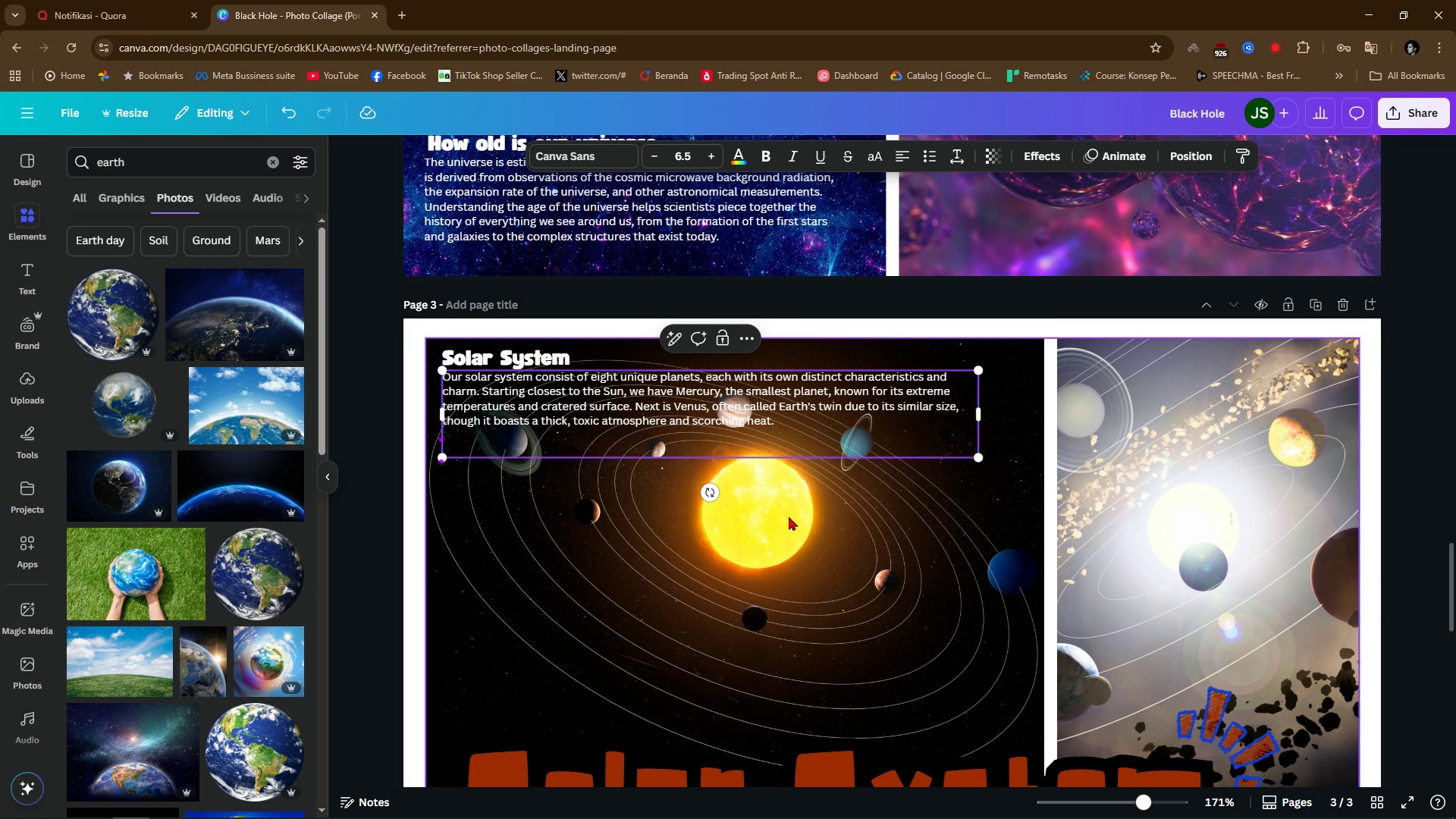 
double_click([775, 431])
 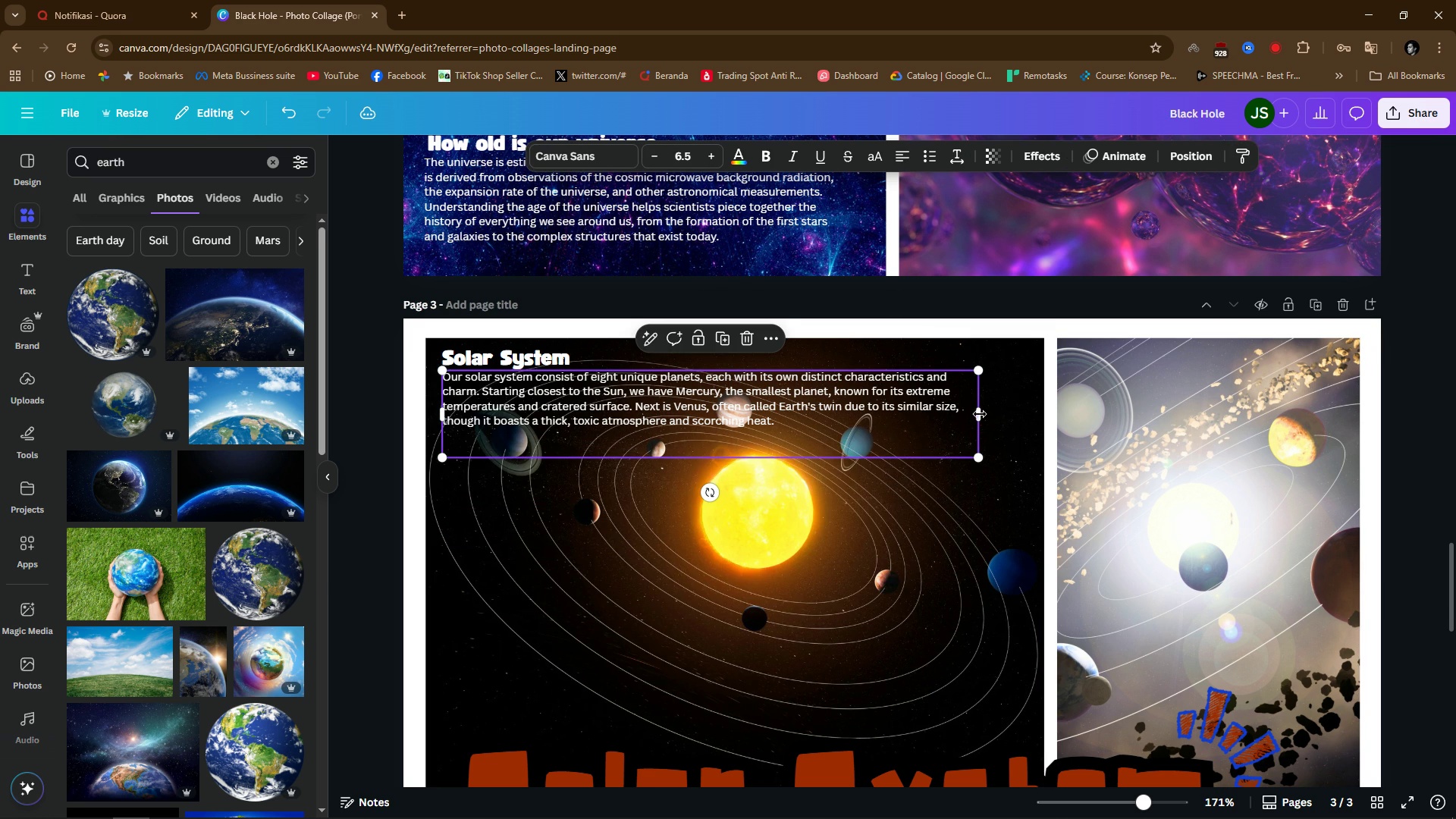 
left_click_drag(start_coordinate=[980, 414], to_coordinate=[650, 406])
 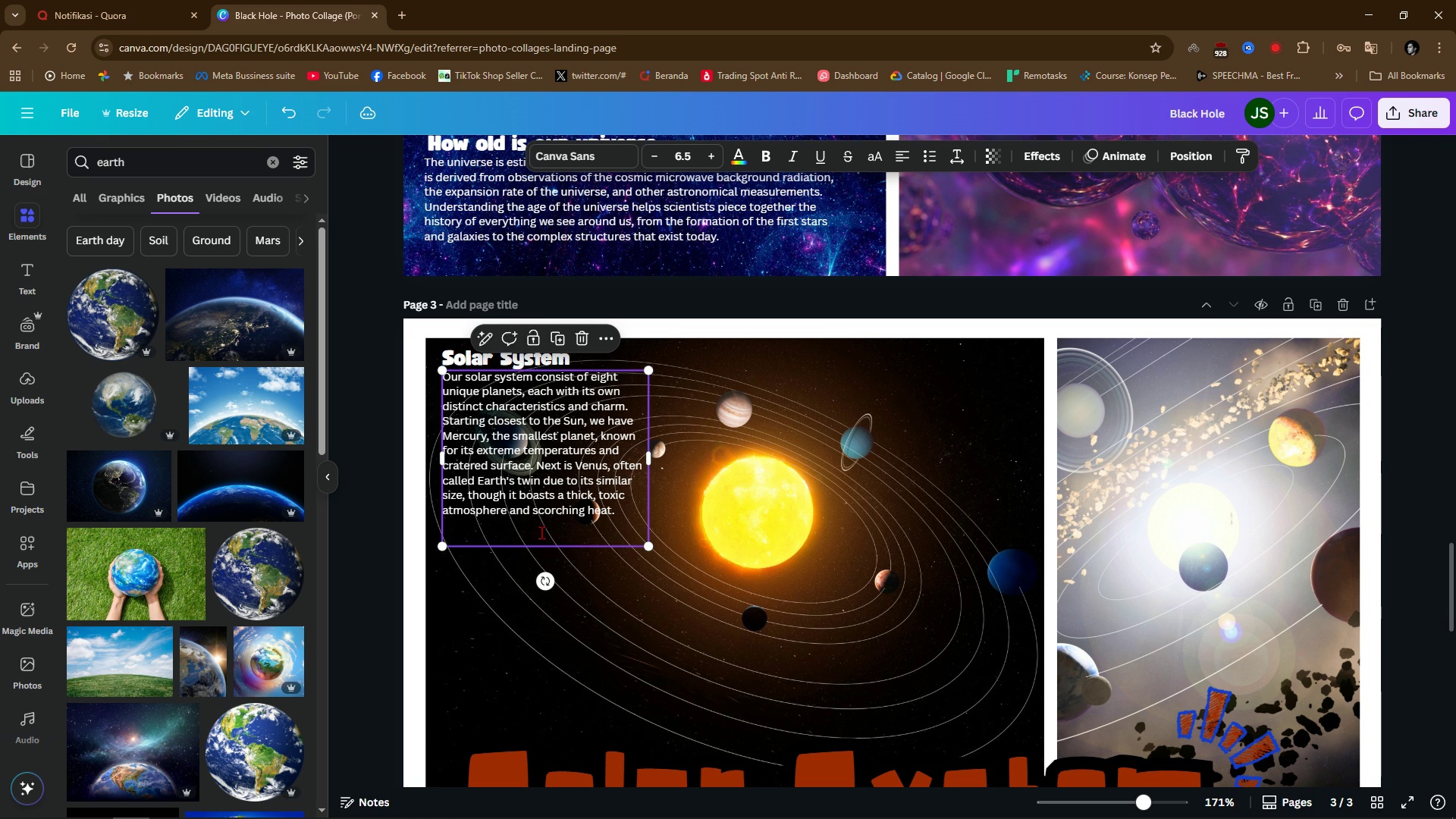 
double_click([535, 537])
 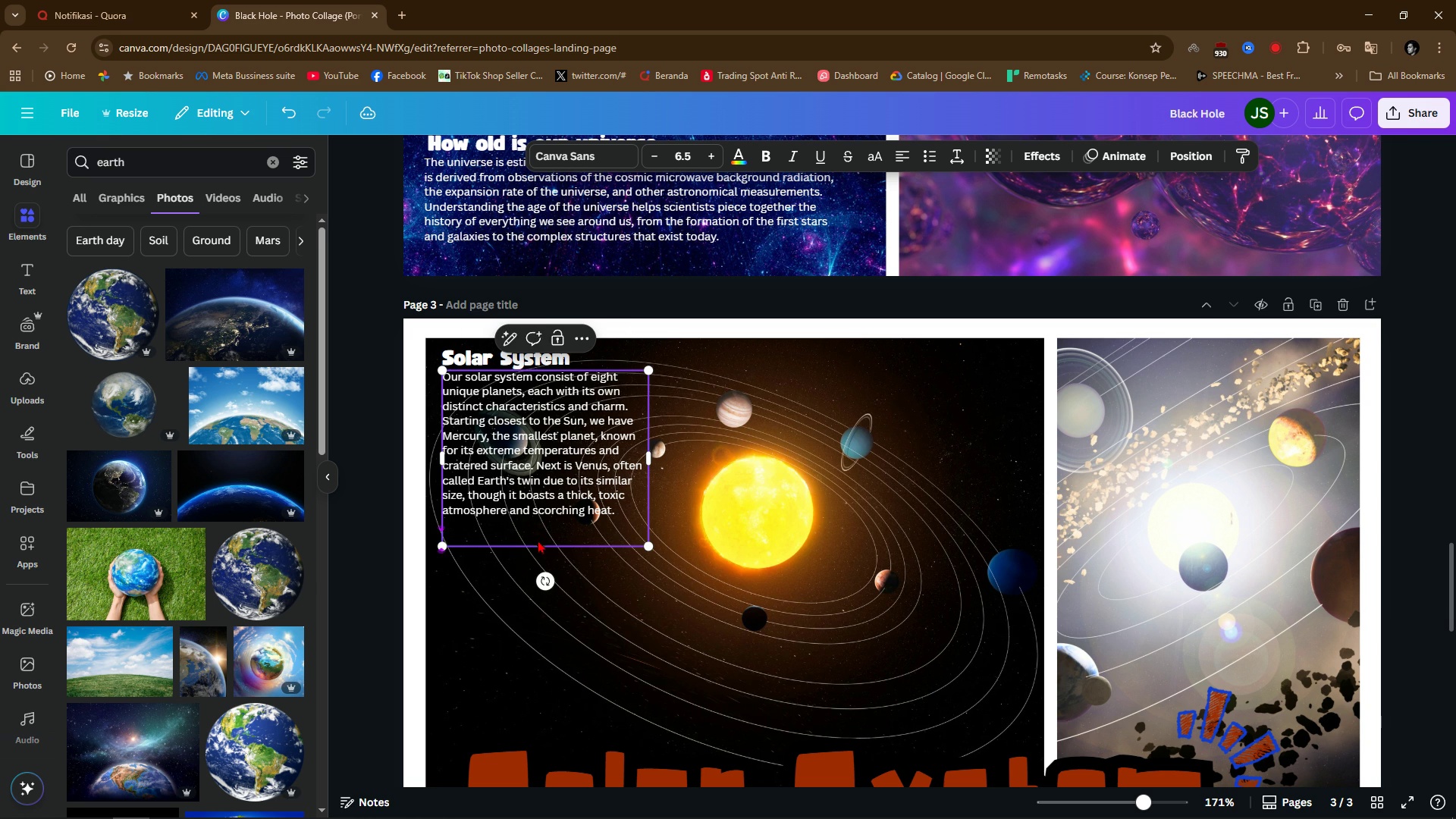 
key(Backspace)
 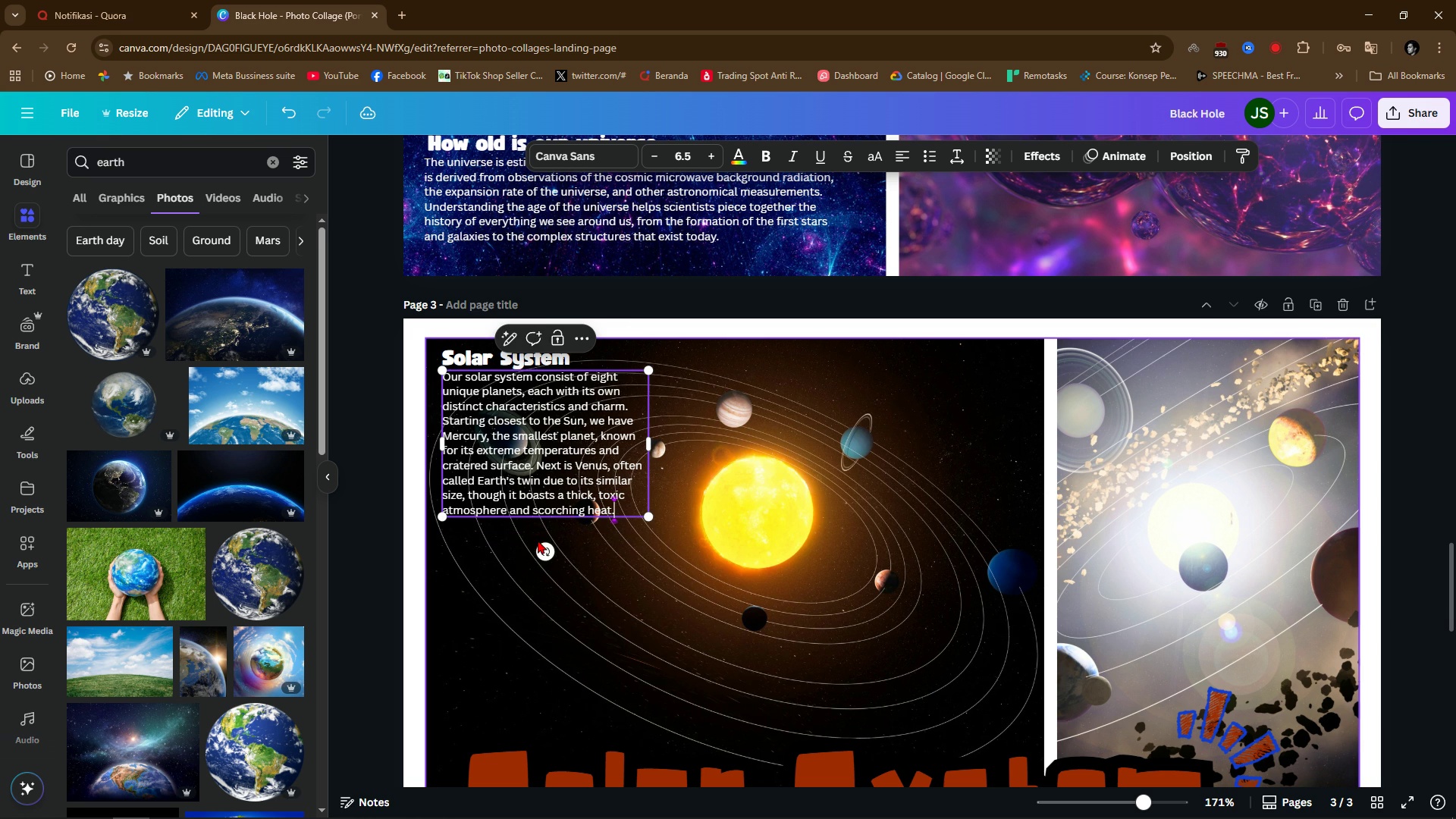 
key(Backspace)
 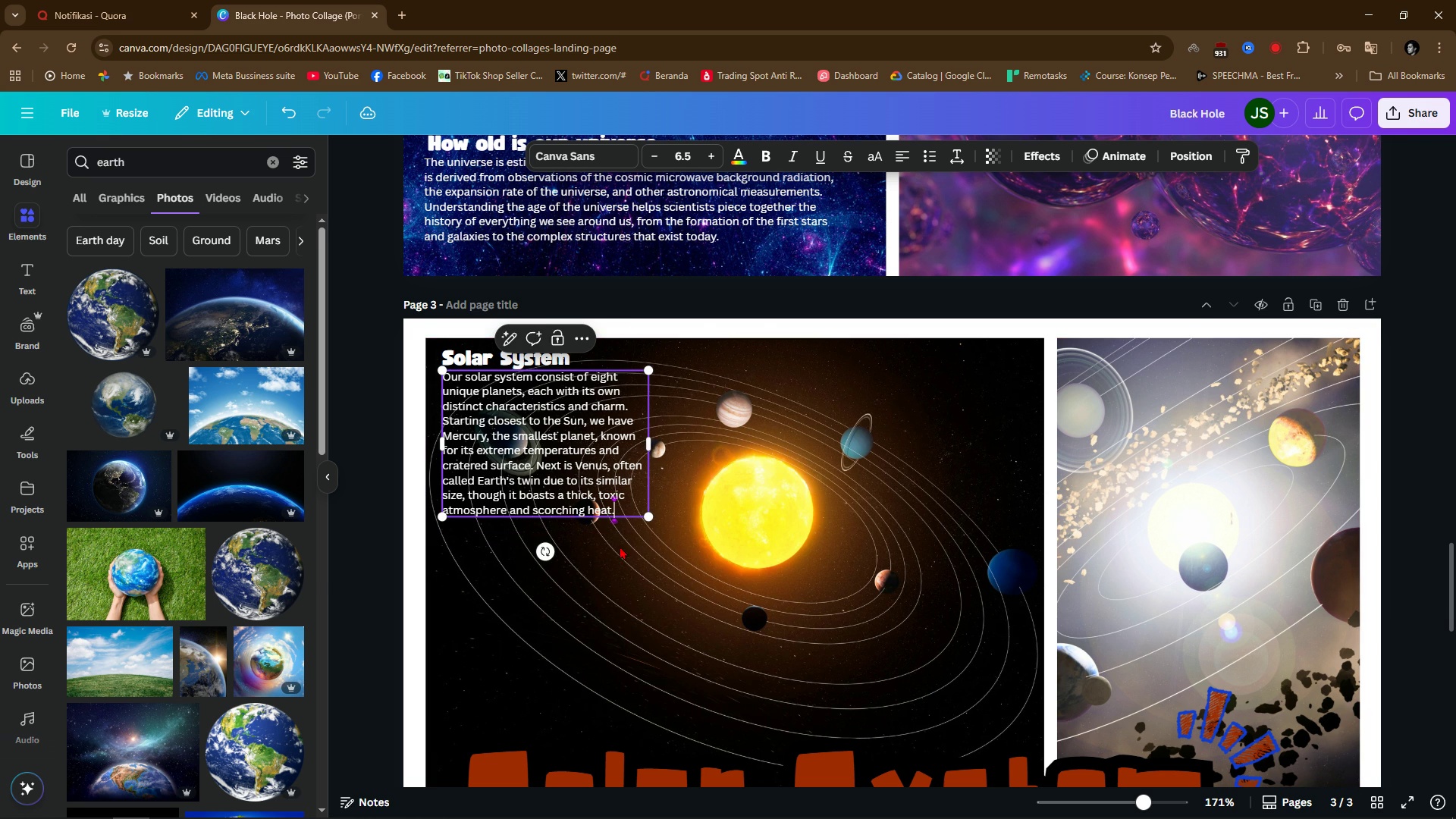 
left_click([619, 602])
 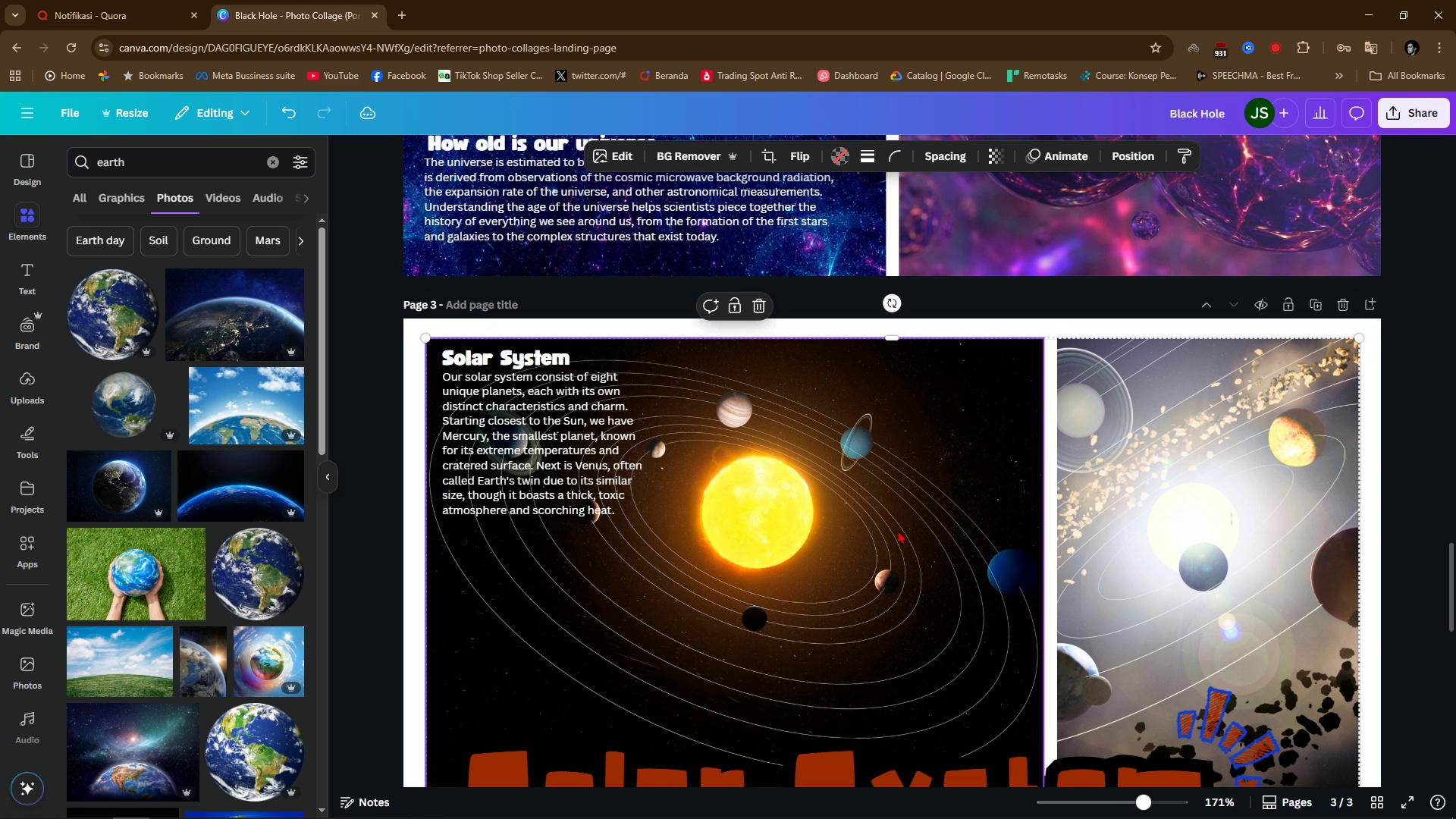 
hold_key(key=ControlLeft, duration=0.71)
scroll: coordinate [922, 532], scroll_direction: down, amount: 4.0
 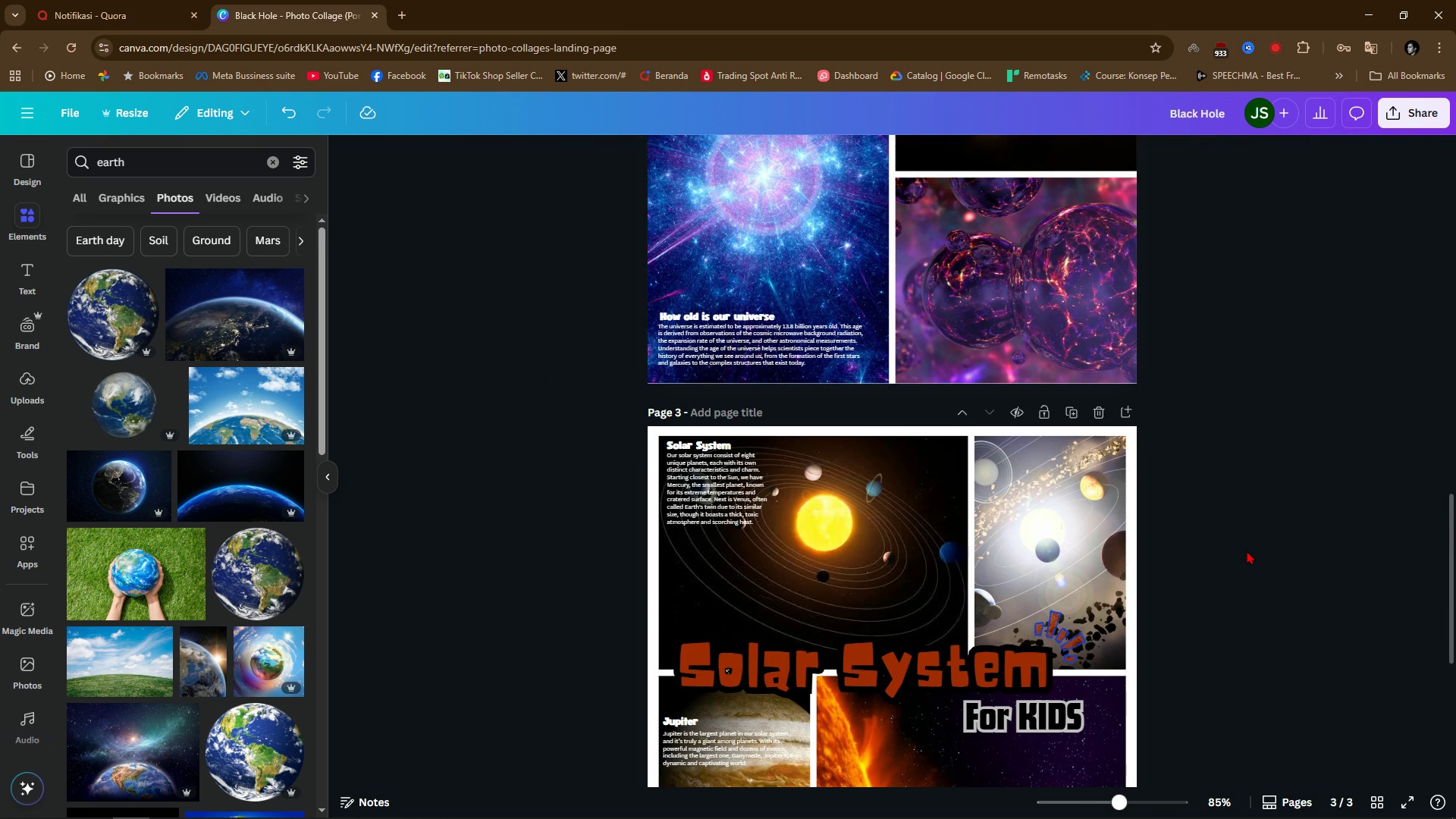 
left_click([1247, 551])
 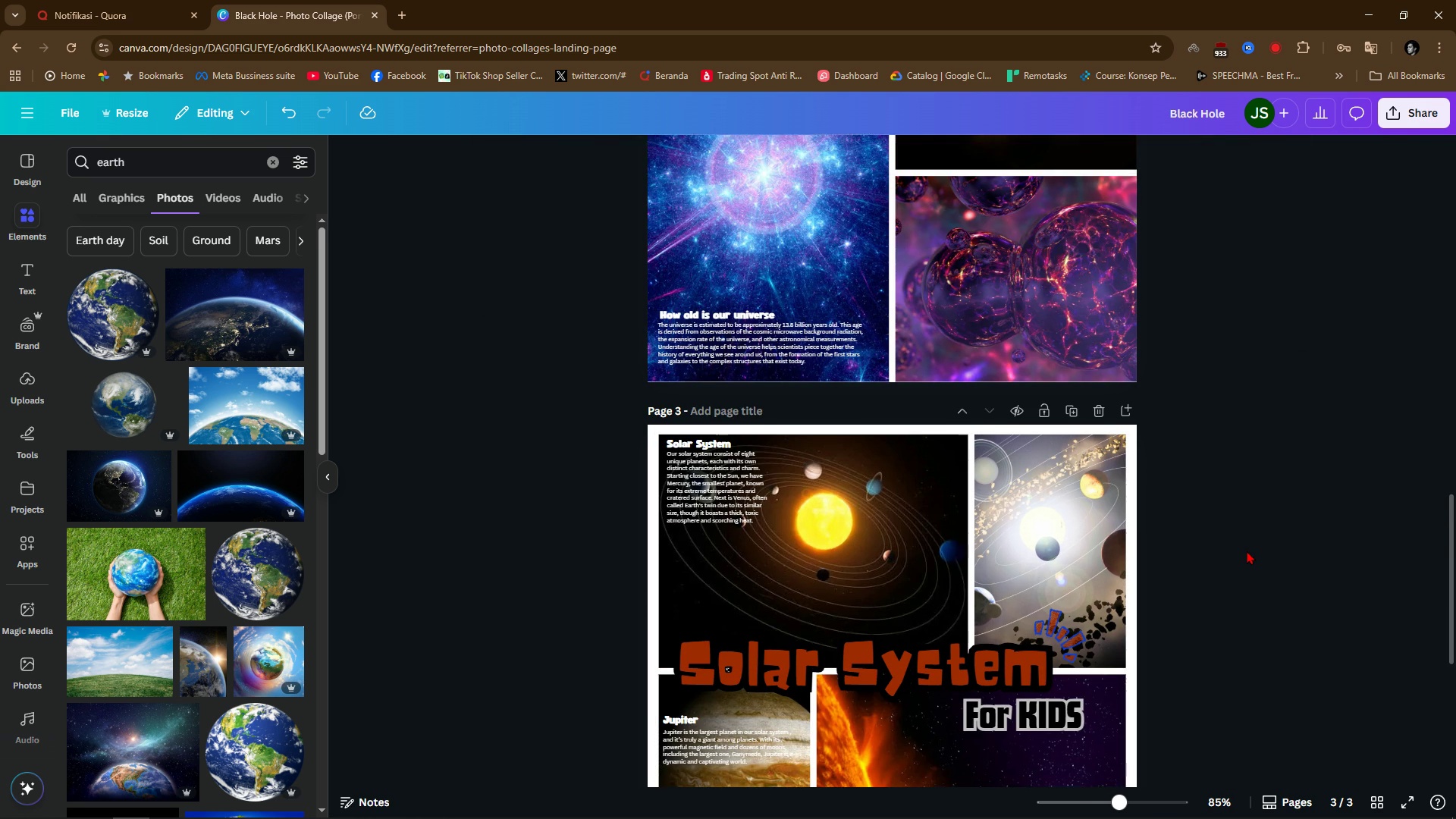 
scroll: coordinate [1247, 551], scroll_direction: up, amount: 6.0
 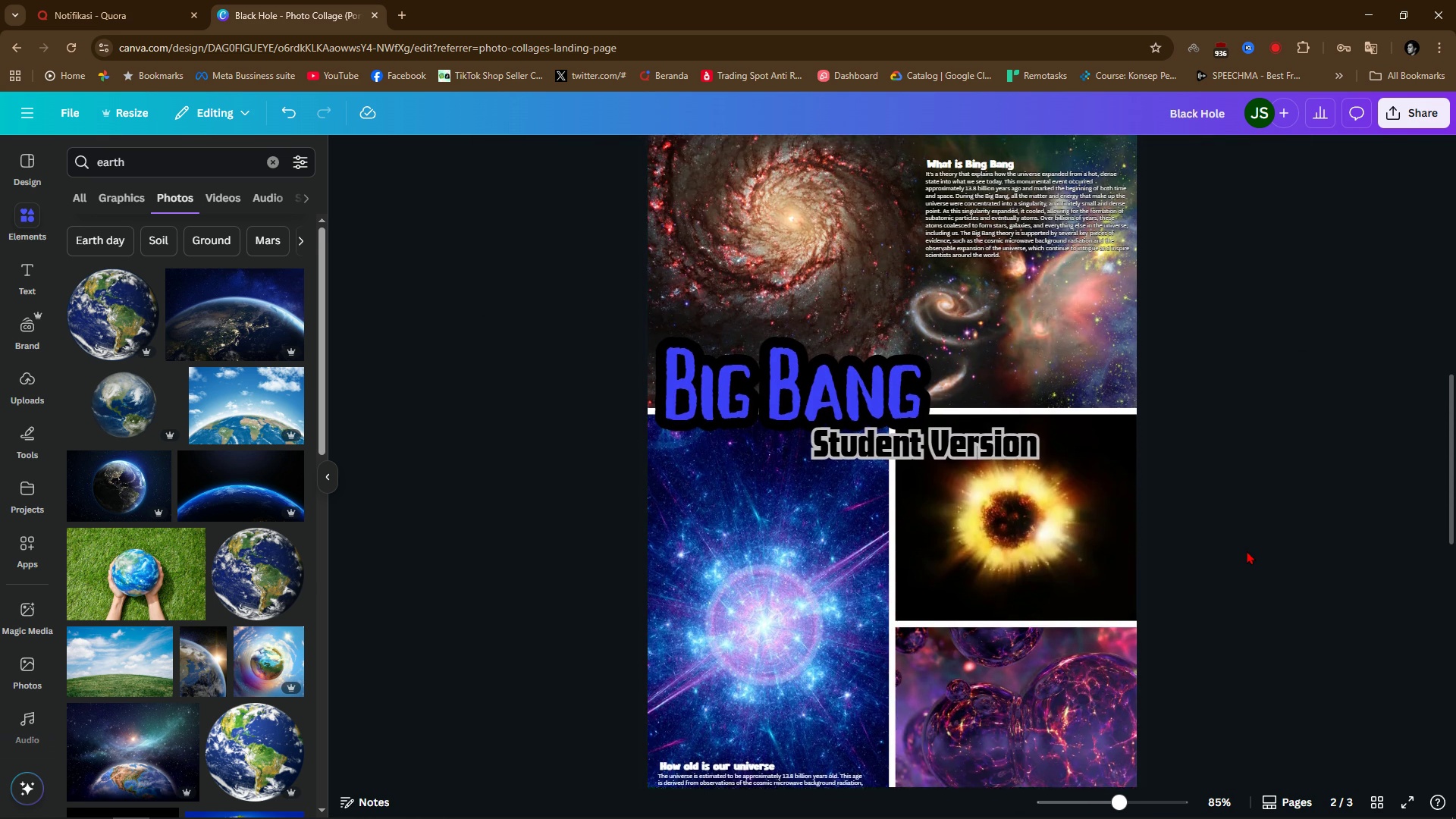 
scroll: coordinate [1247, 551], scroll_direction: down, amount: 10.0
 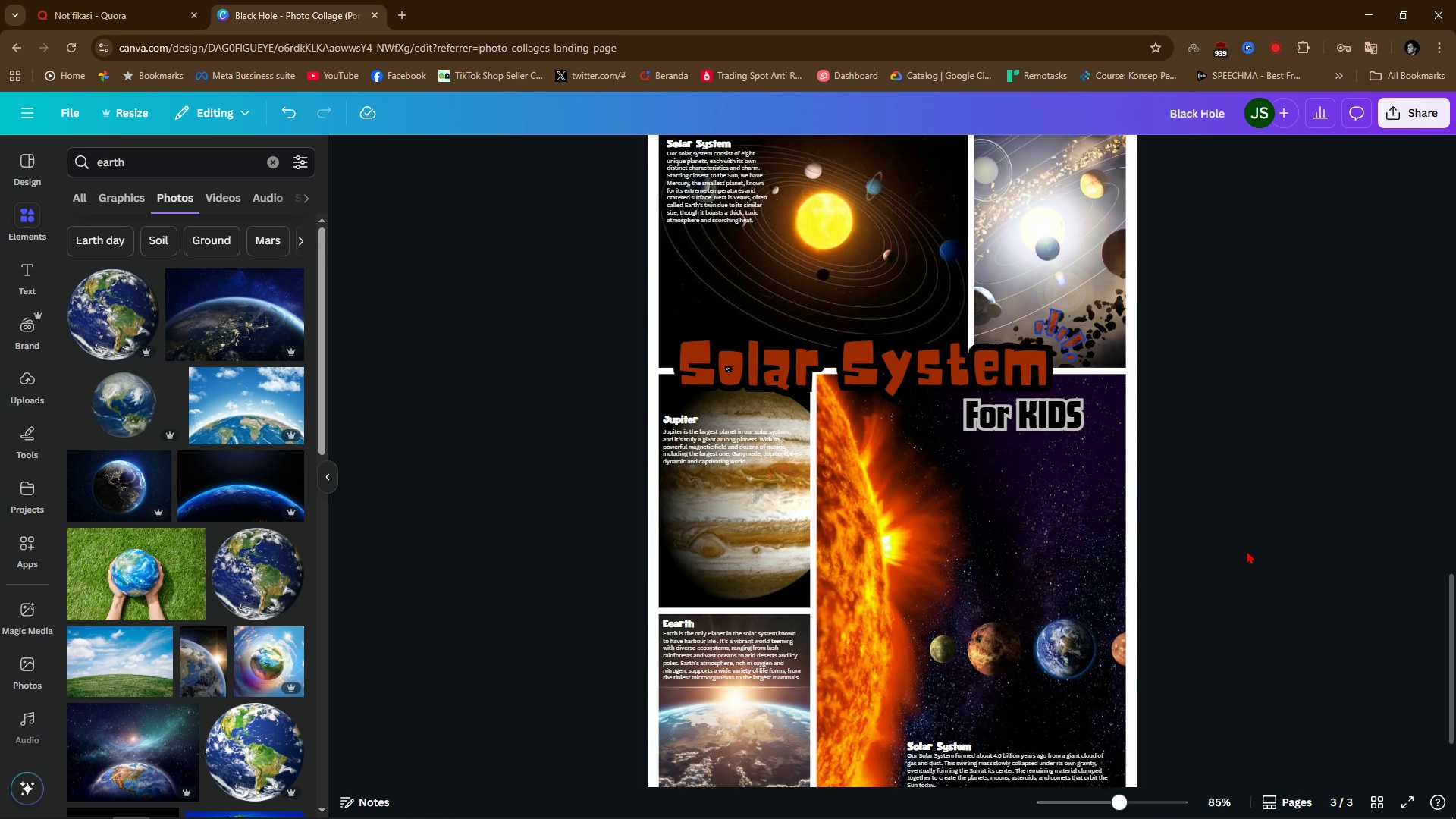 
scroll: coordinate [1247, 551], scroll_direction: up, amount: 1.0
 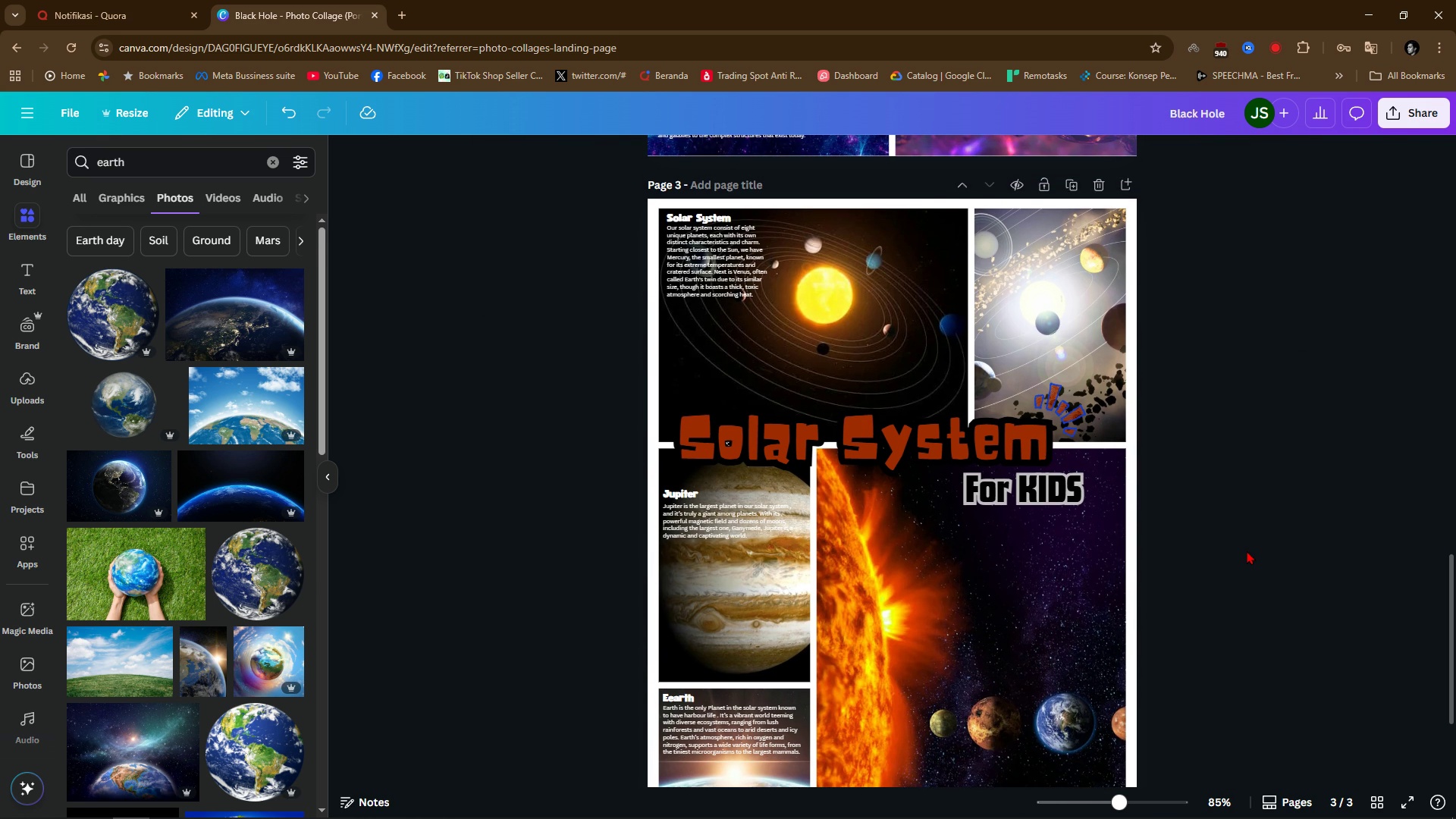 
scroll: coordinate [1247, 551], scroll_direction: down, amount: 4.0
 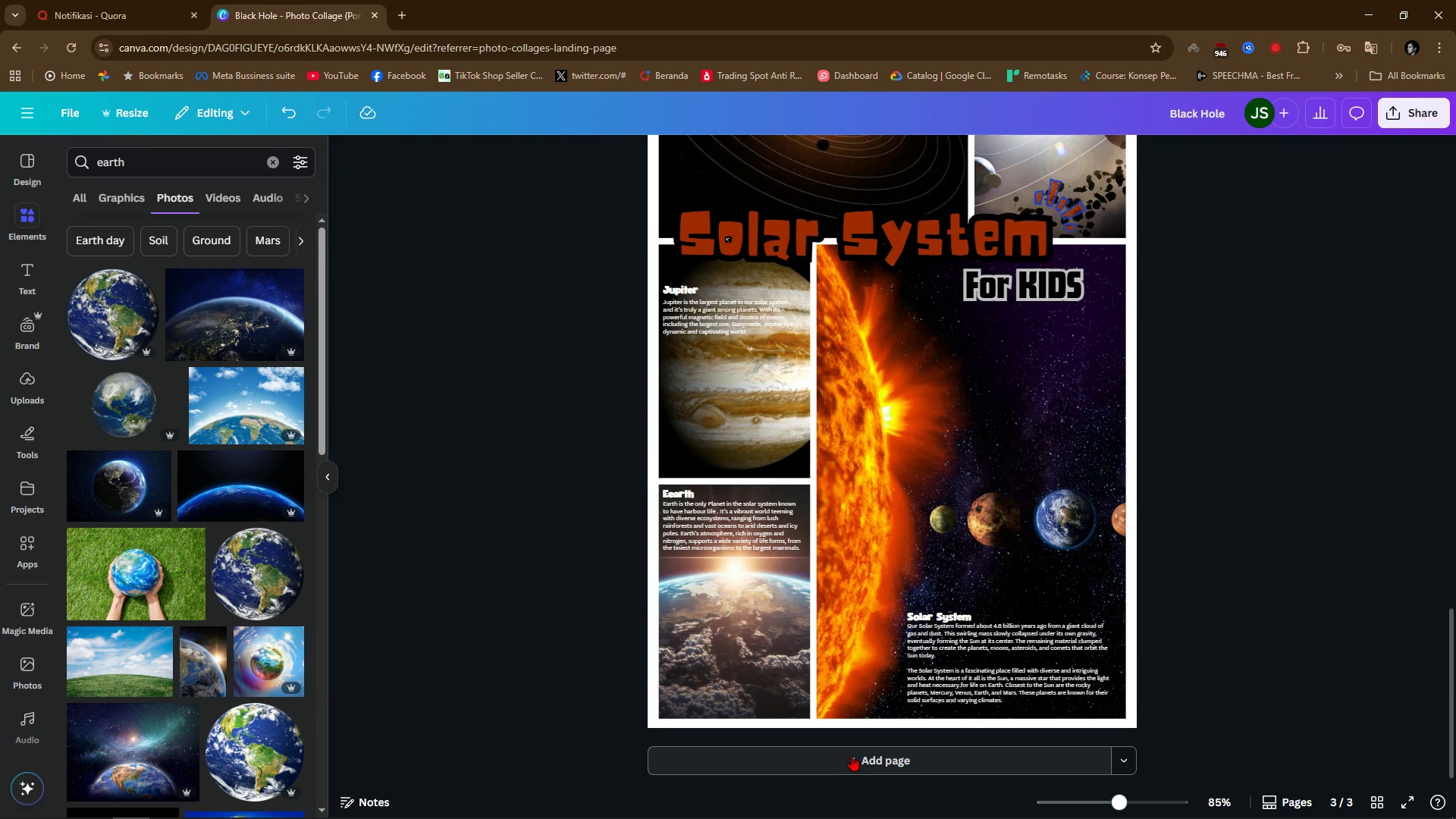 
left_click([849, 755])
 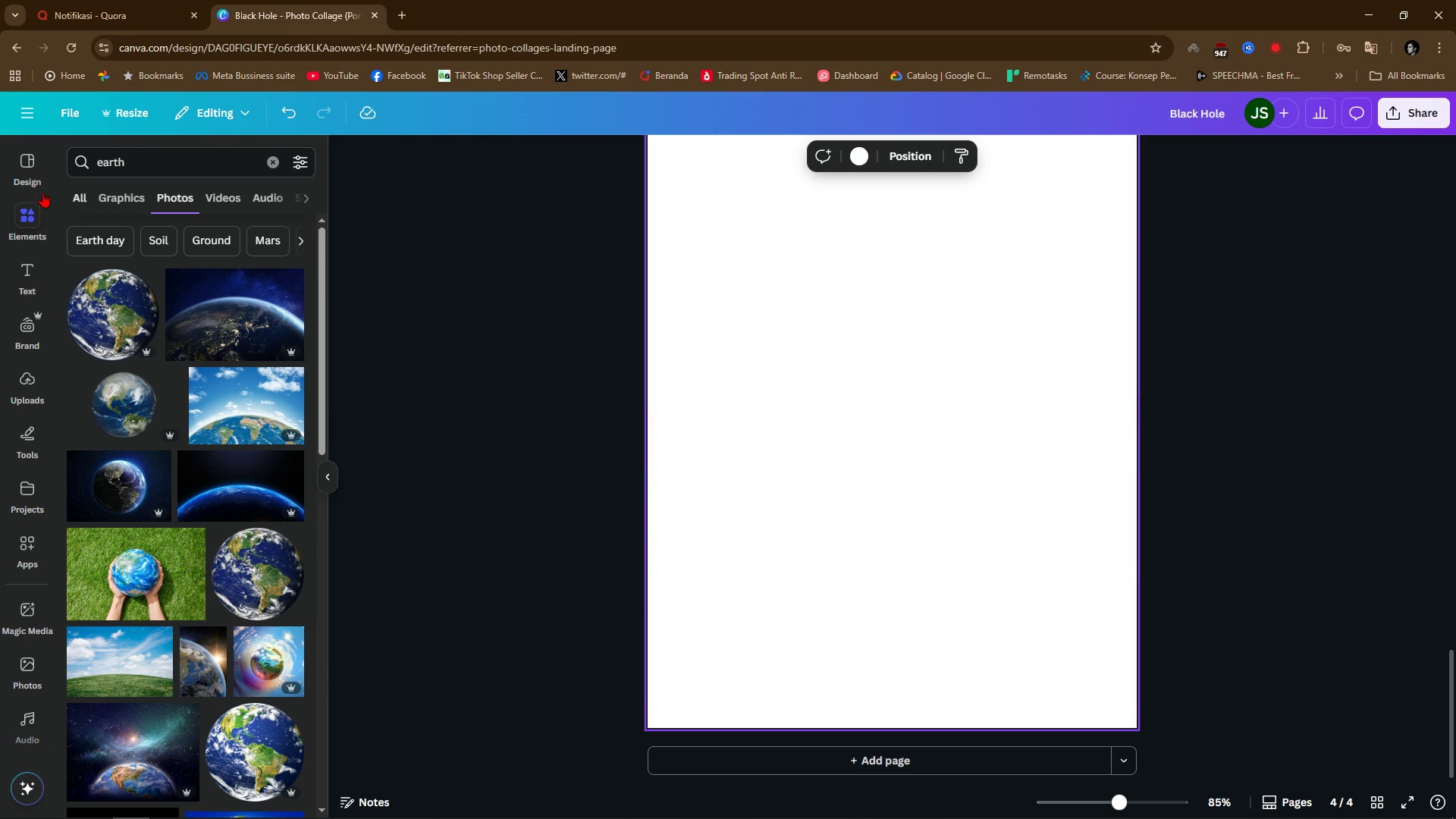 
left_click([11, 178])
 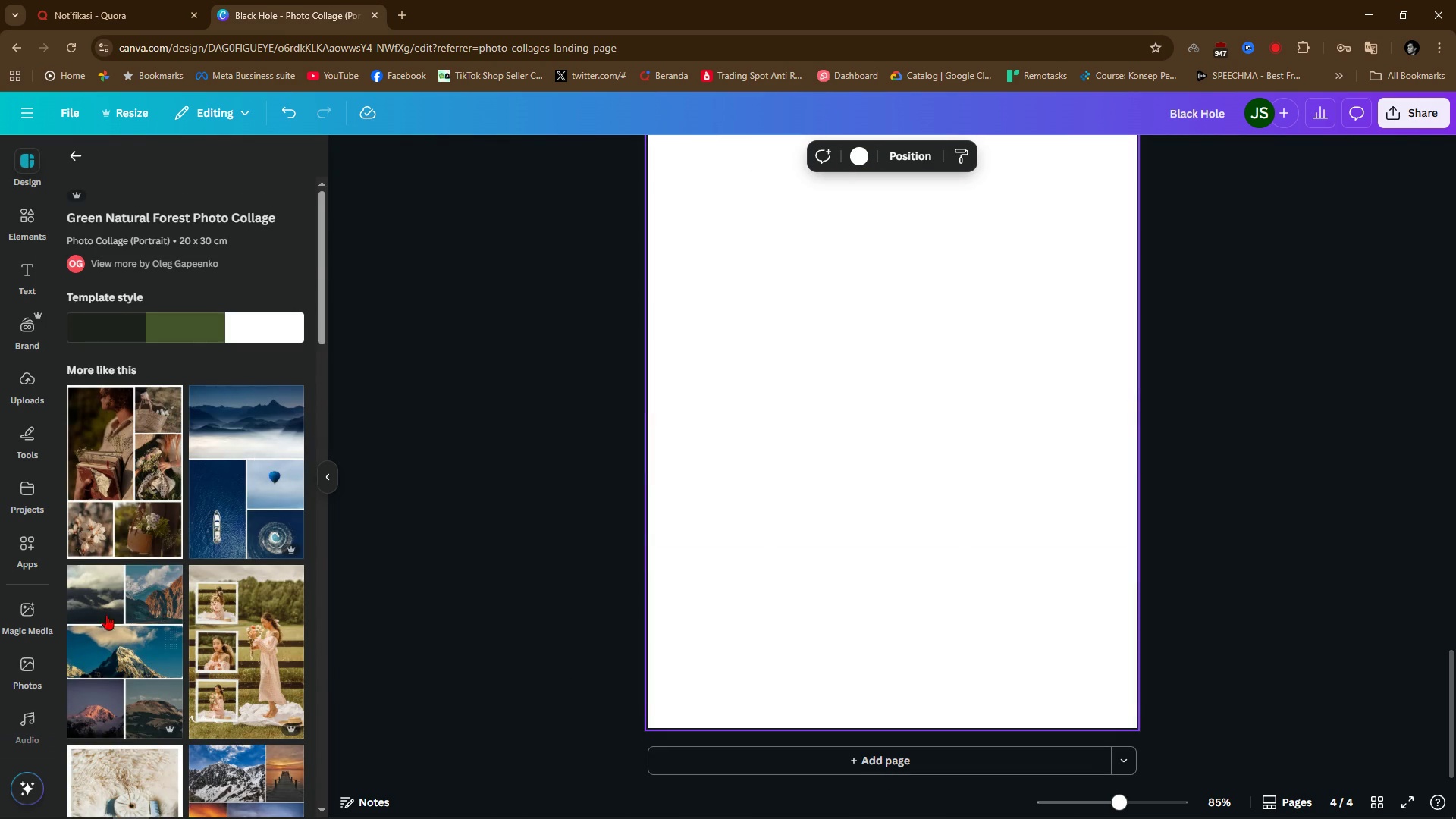 
scroll: coordinate [183, 613], scroll_direction: down, amount: 8.0
 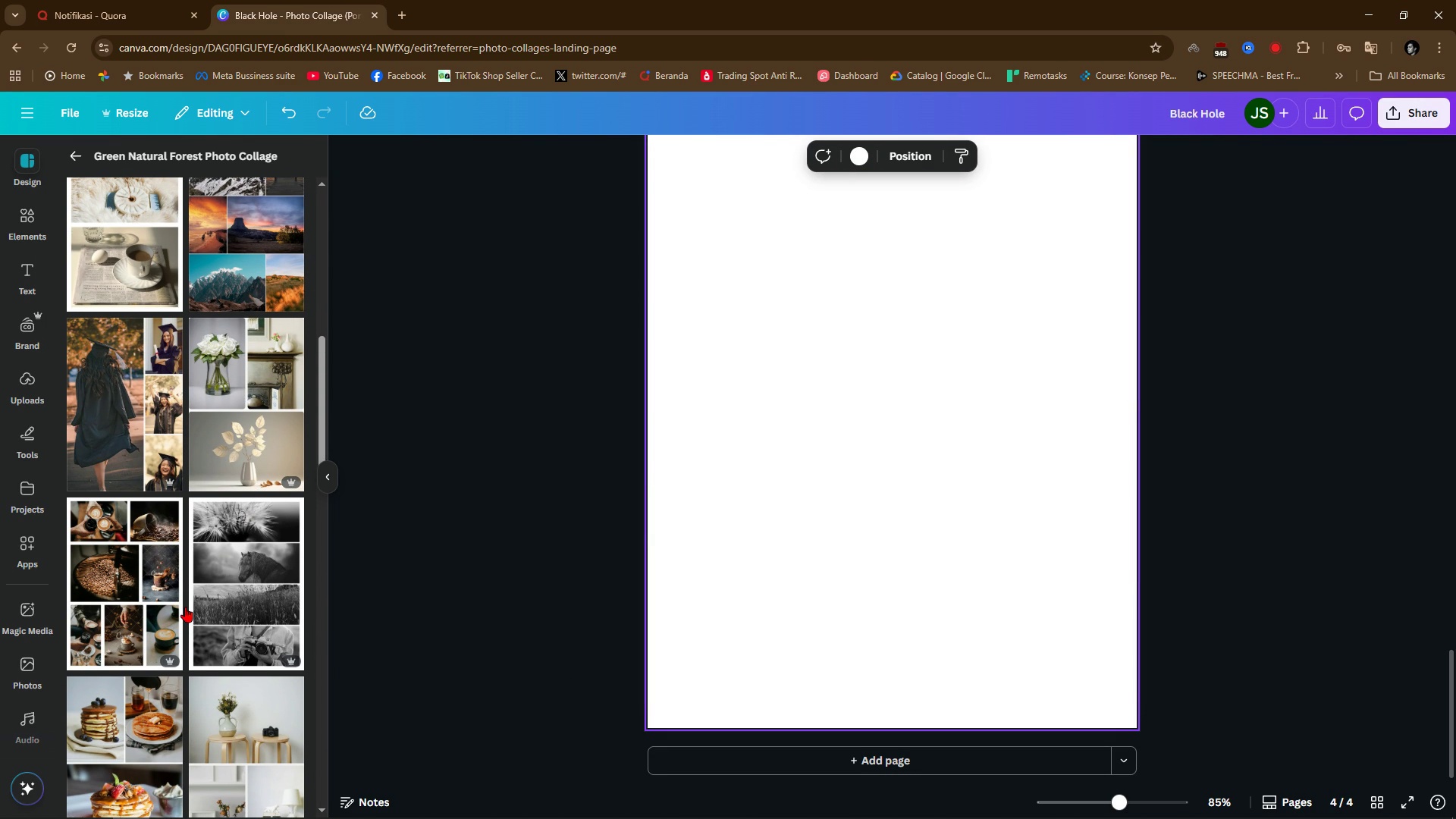 
scroll: coordinate [497, 605], scroll_direction: up, amount: 2.0
 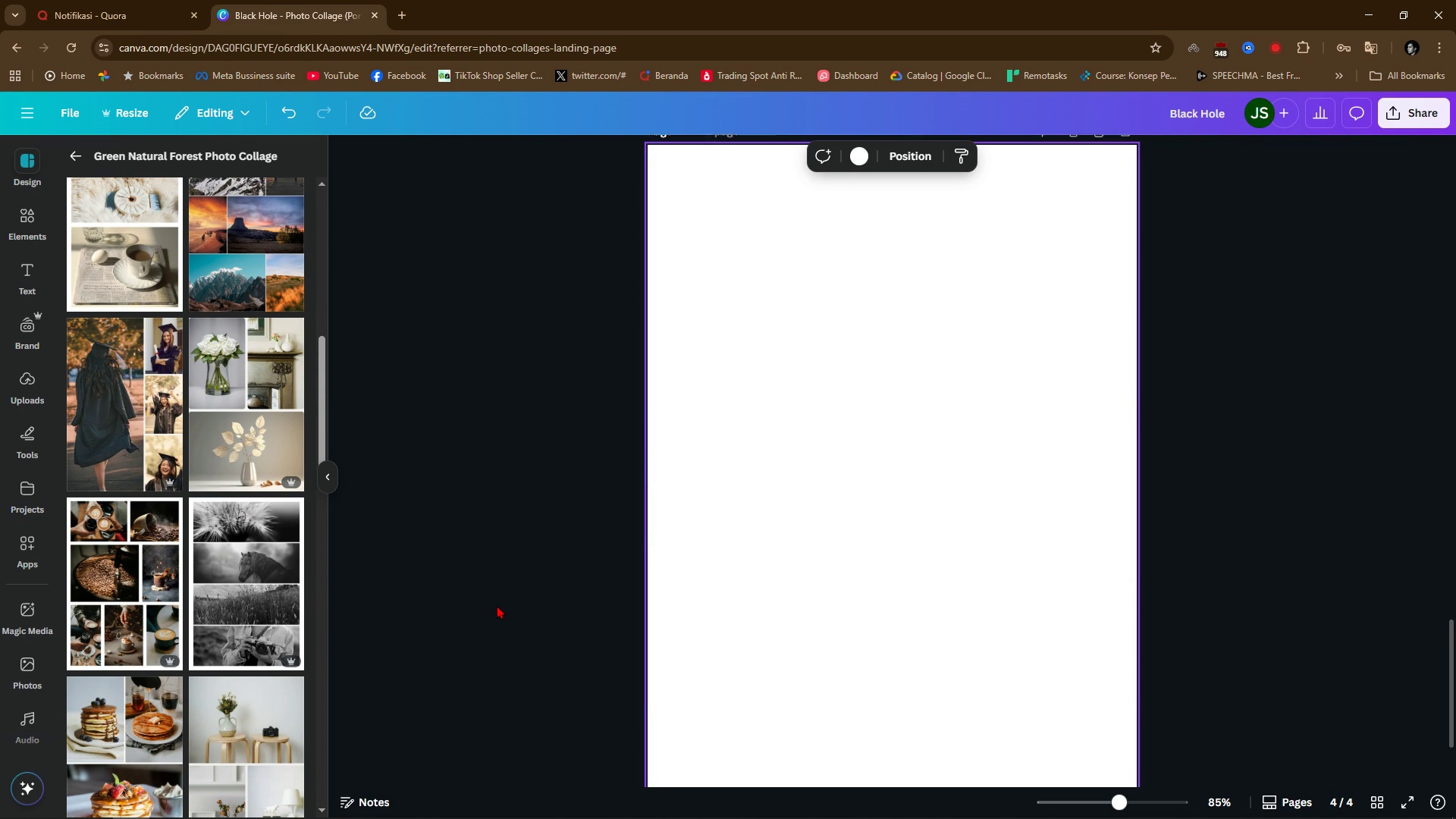 
scroll: coordinate [174, 683], scroll_direction: down, amount: 4.0
 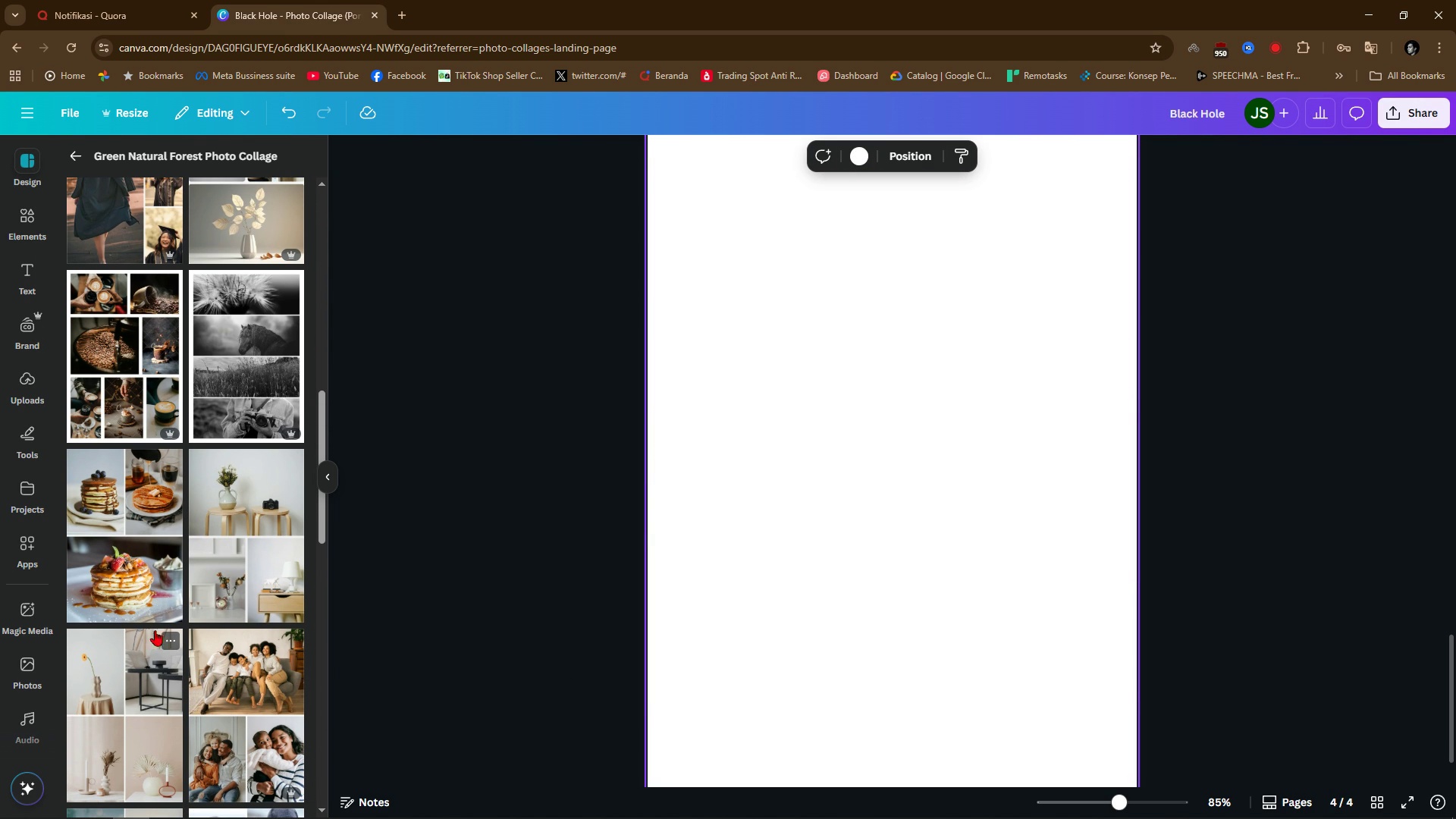 
wait(6.86)
 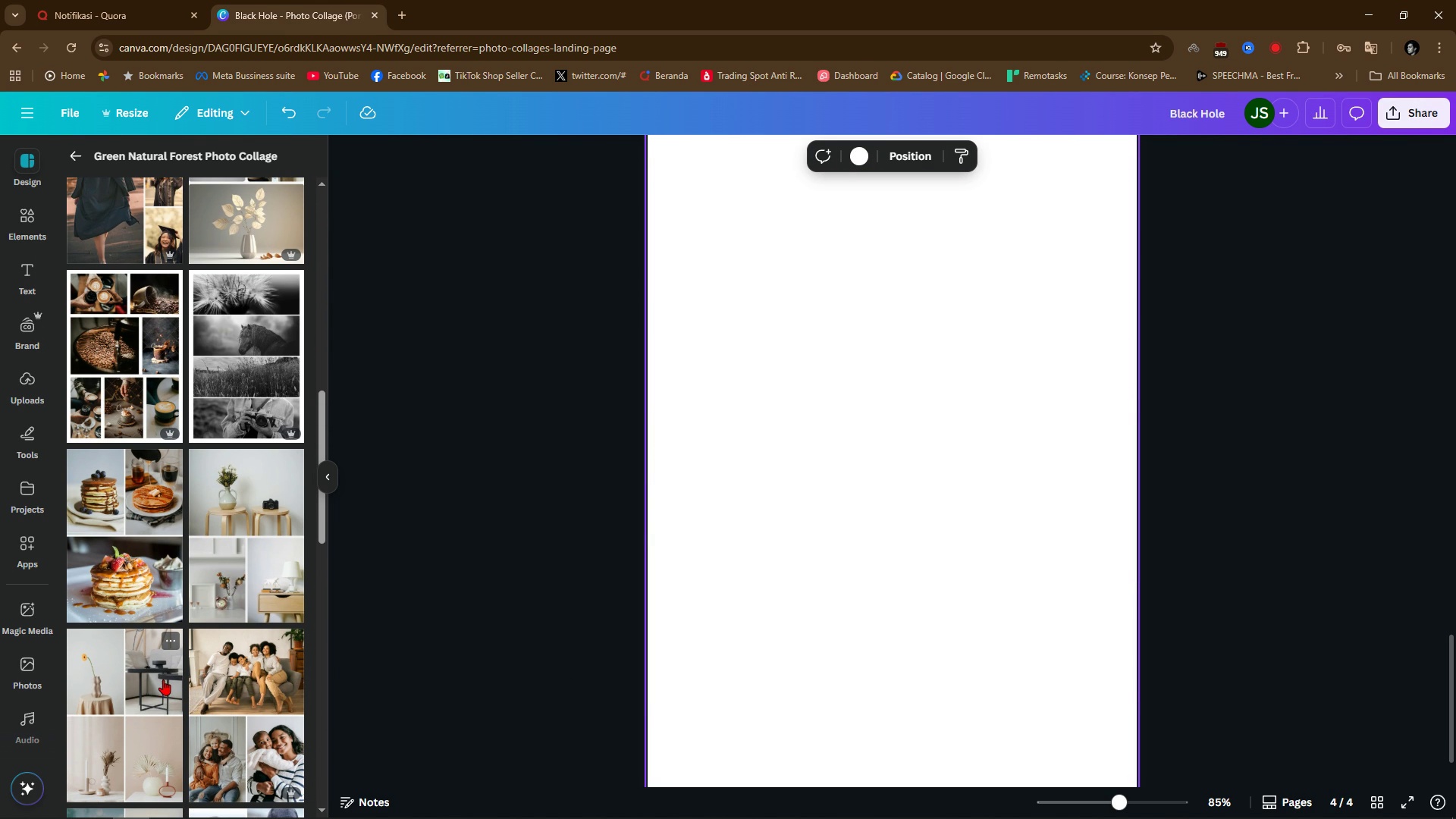 
left_click_drag(start_coordinate=[108, 349], to_coordinate=[830, 419])
 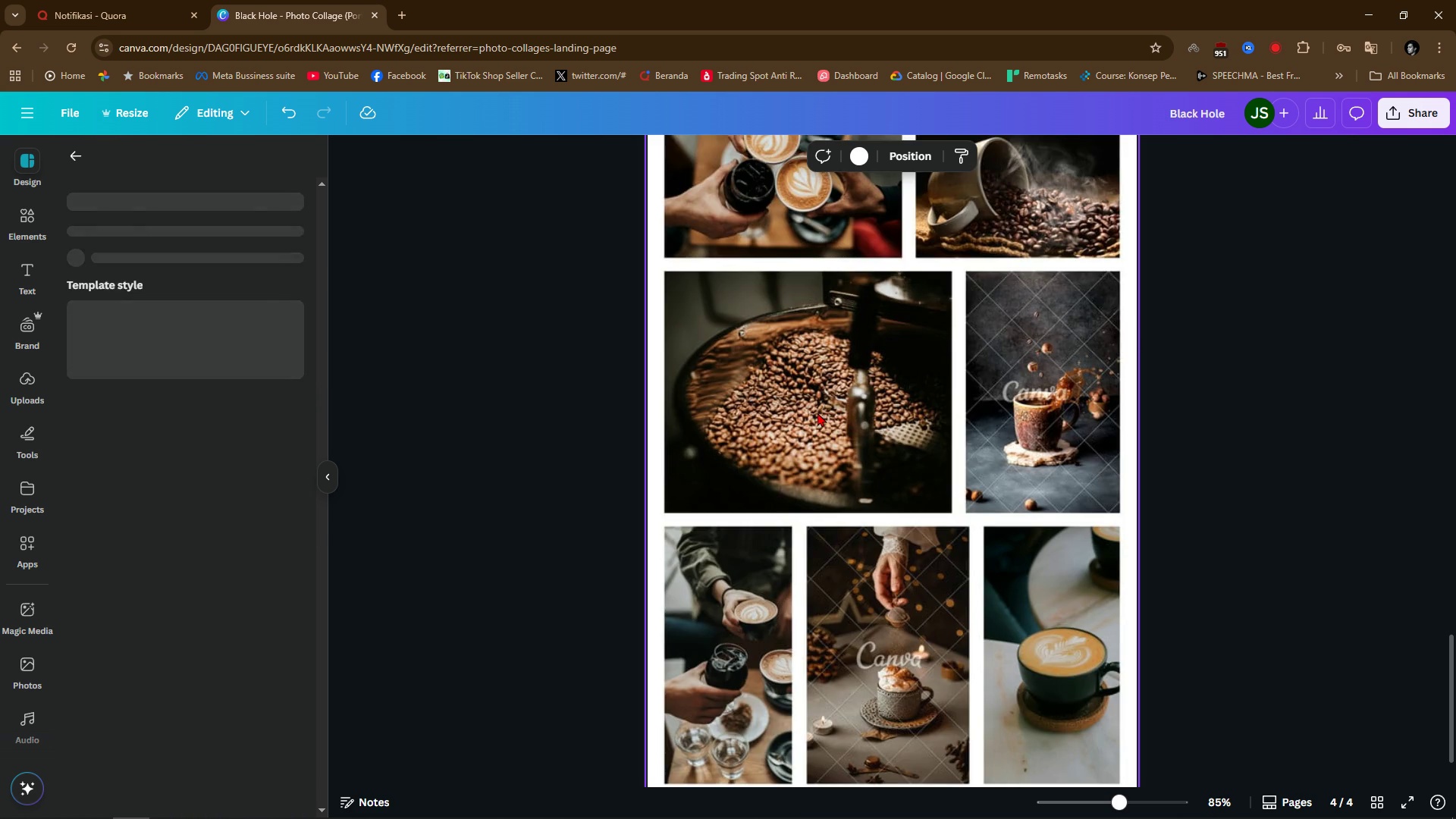 
scroll: coordinate [923, 506], scroll_direction: up, amount: 5.0
 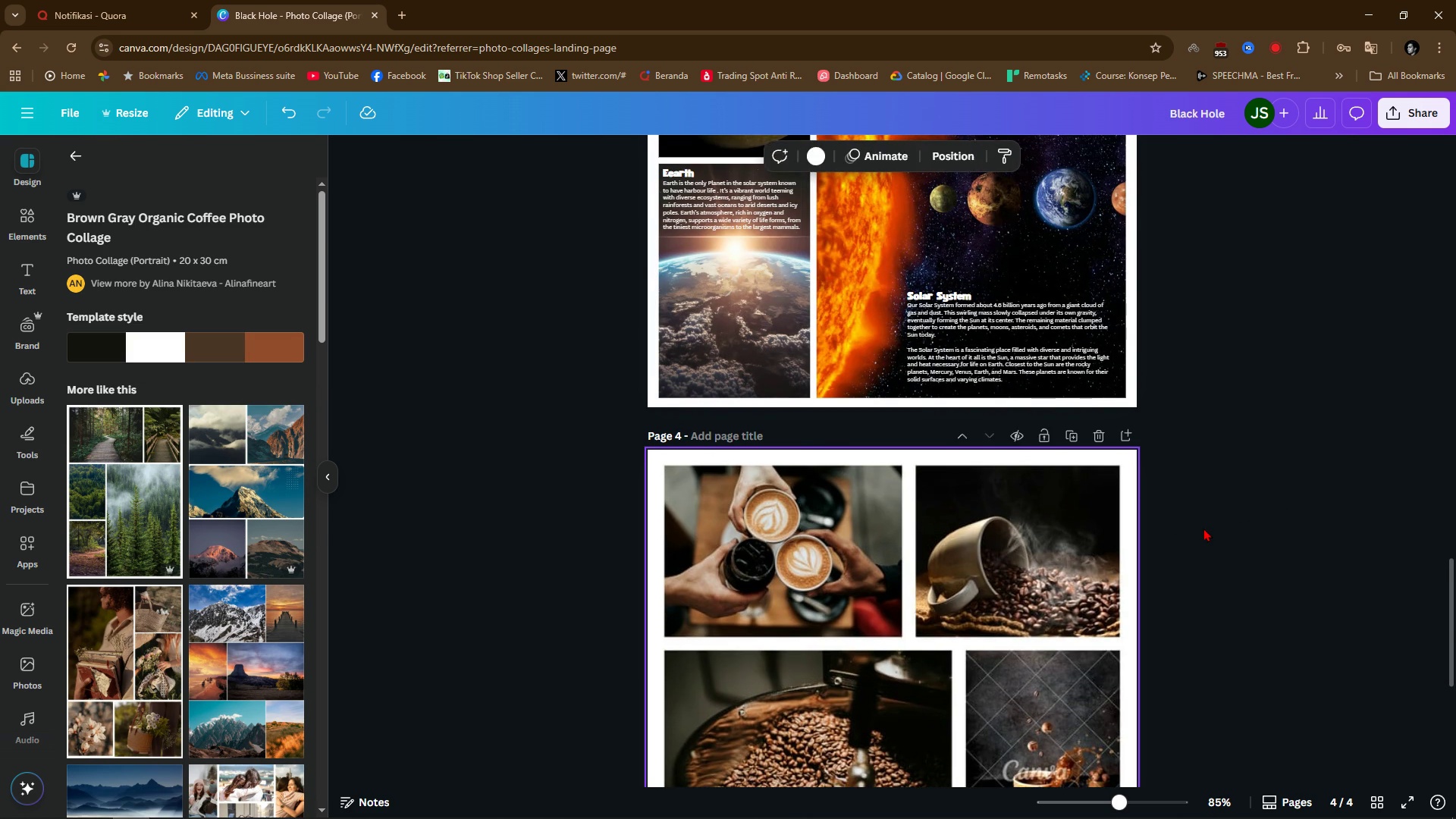 
left_click([1203, 528])
 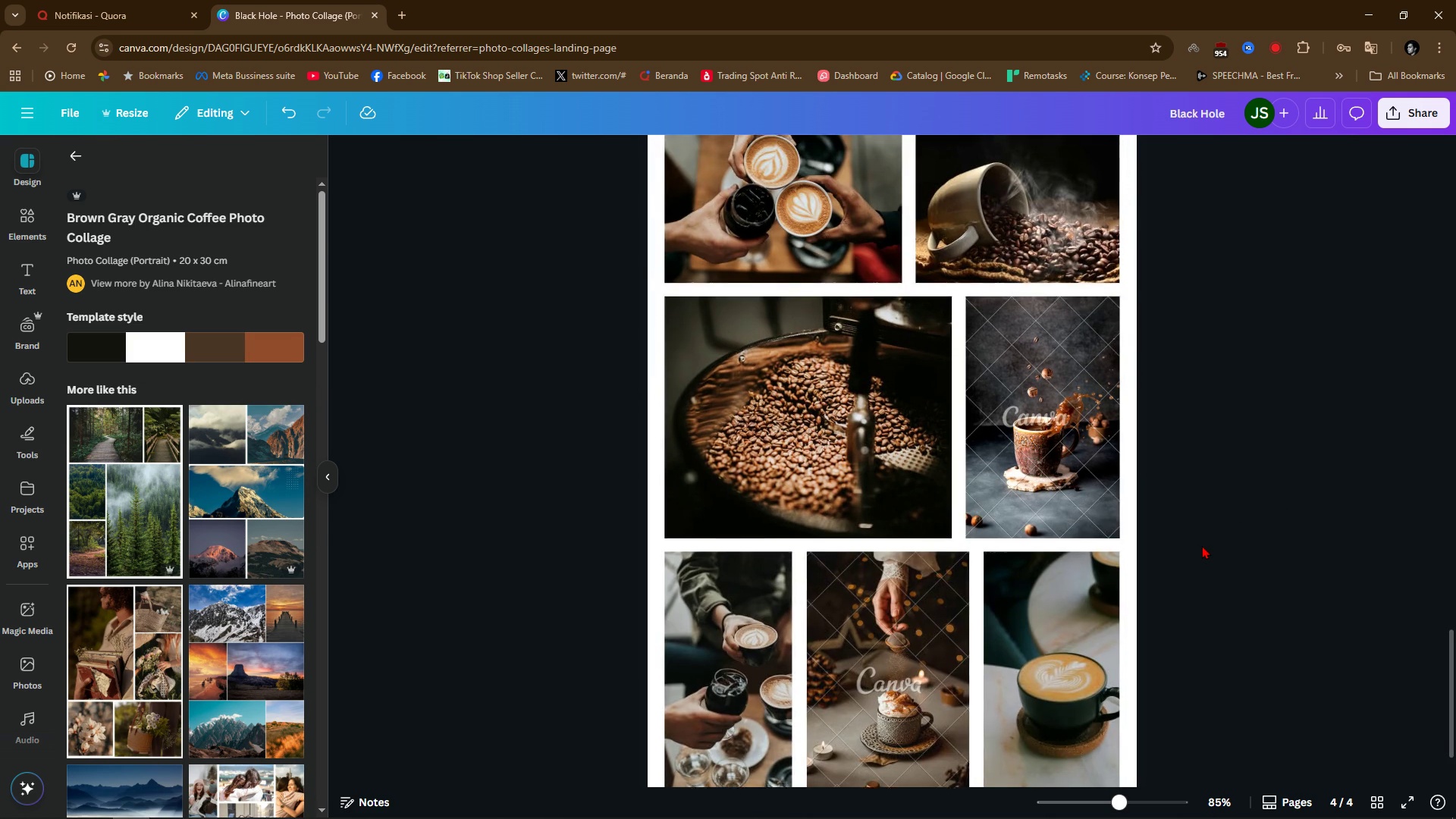 
scroll: coordinate [1202, 546], scroll_direction: up, amount: 4.0
 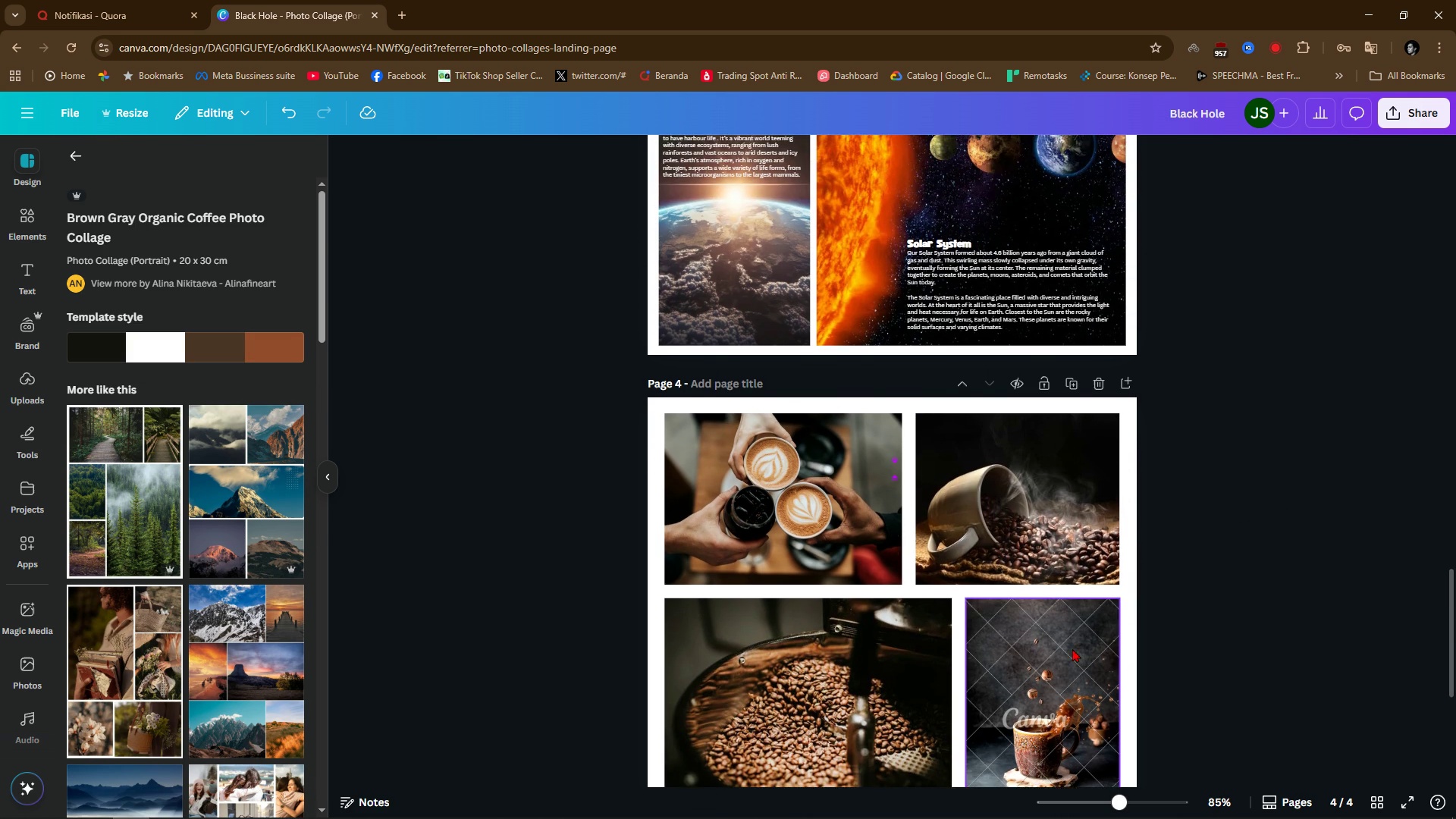 
scroll: coordinate [1080, 644], scroll_direction: down, amount: 3.0
 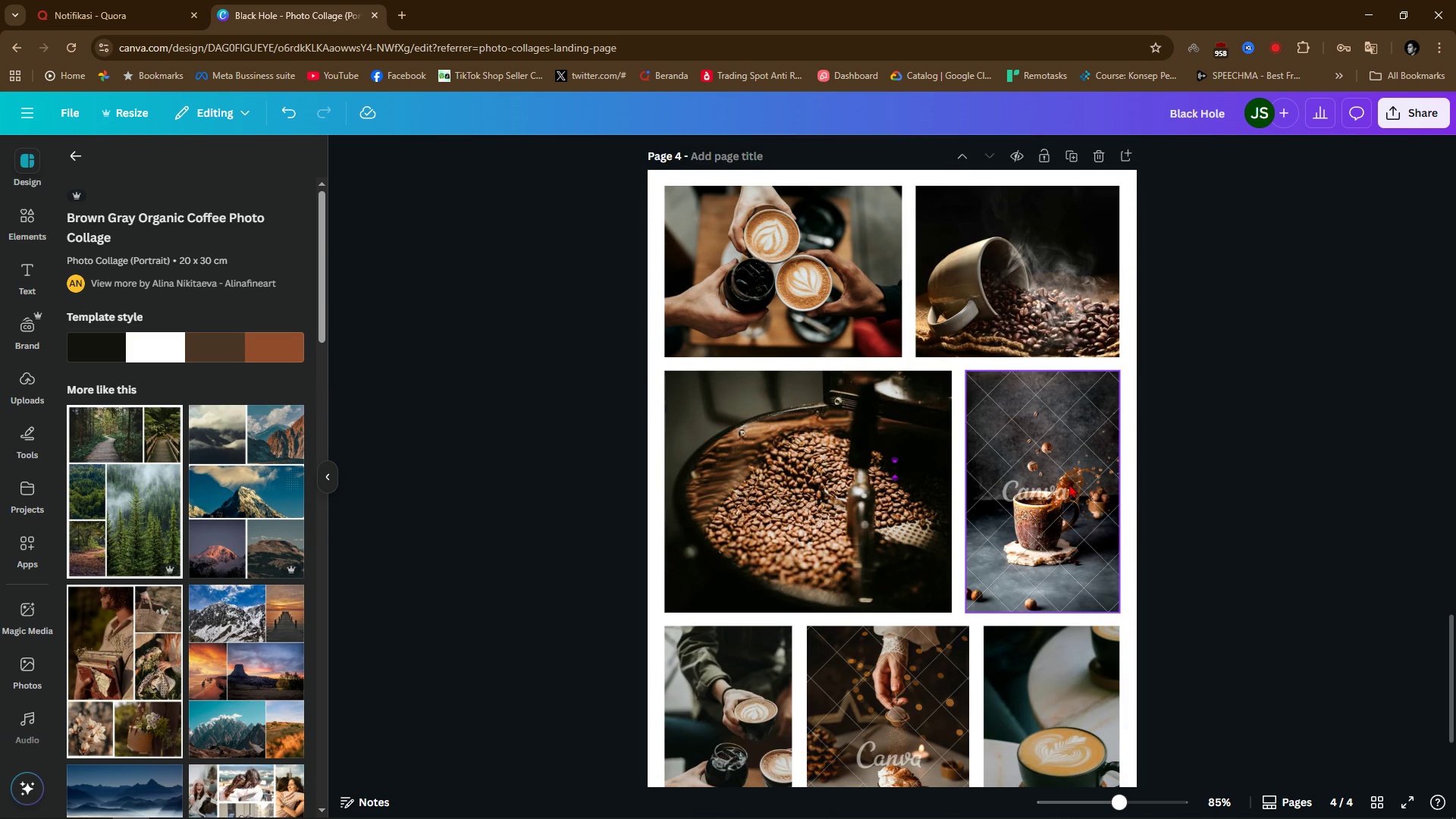 
left_click([1069, 484])
 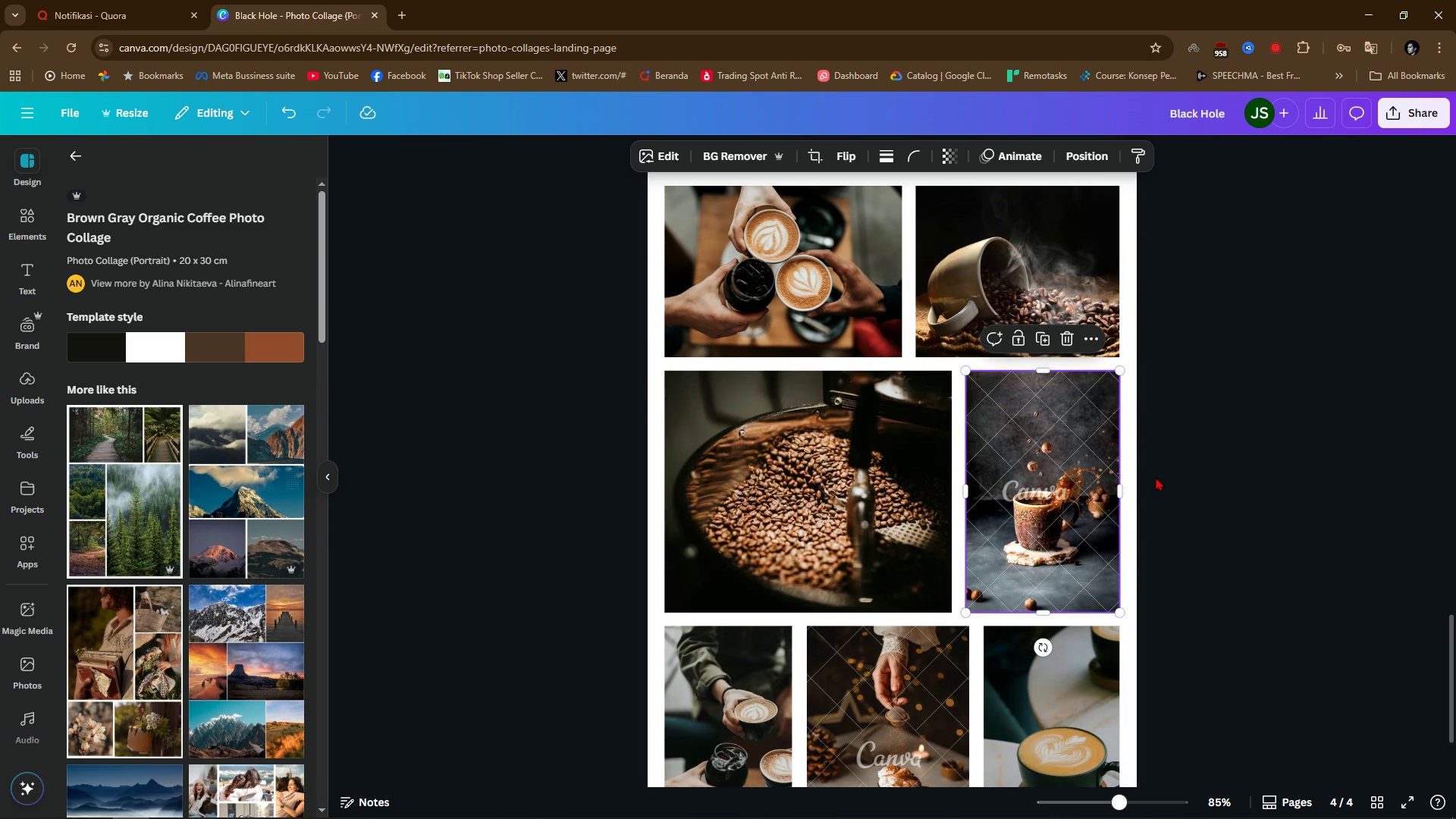 
left_click([1168, 479])
 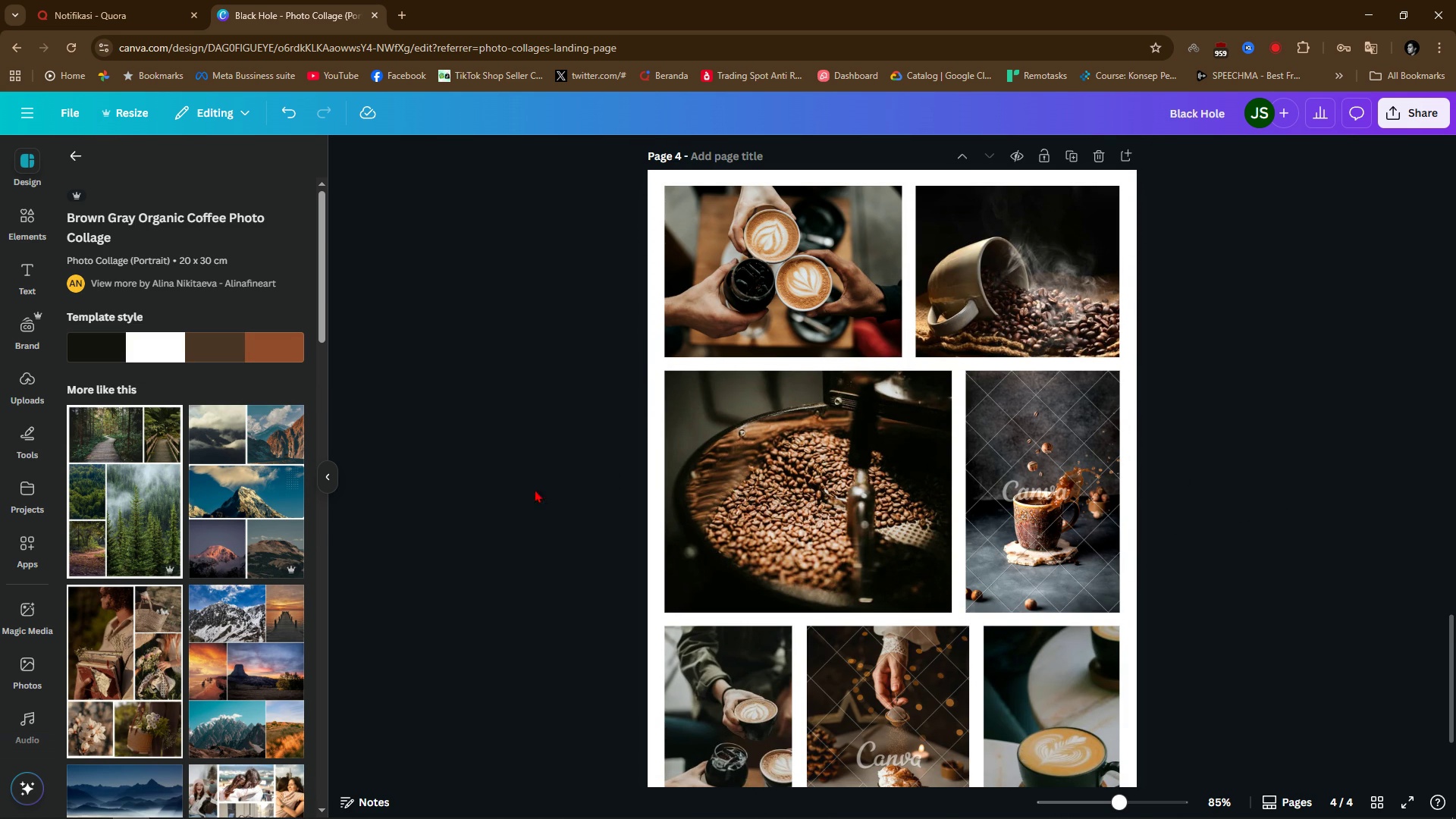 
left_click([527, 486])
 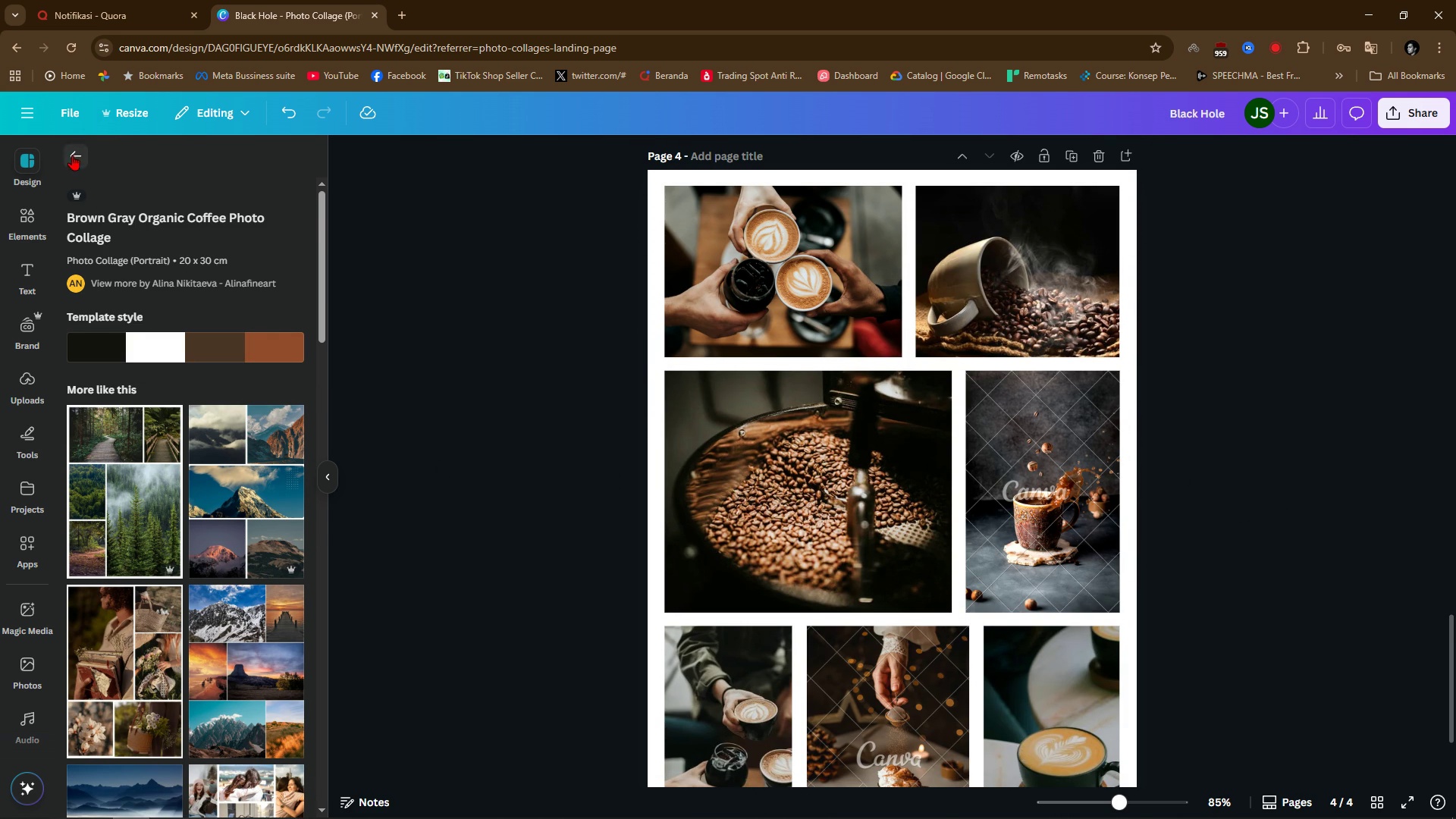 
left_click([71, 157])
 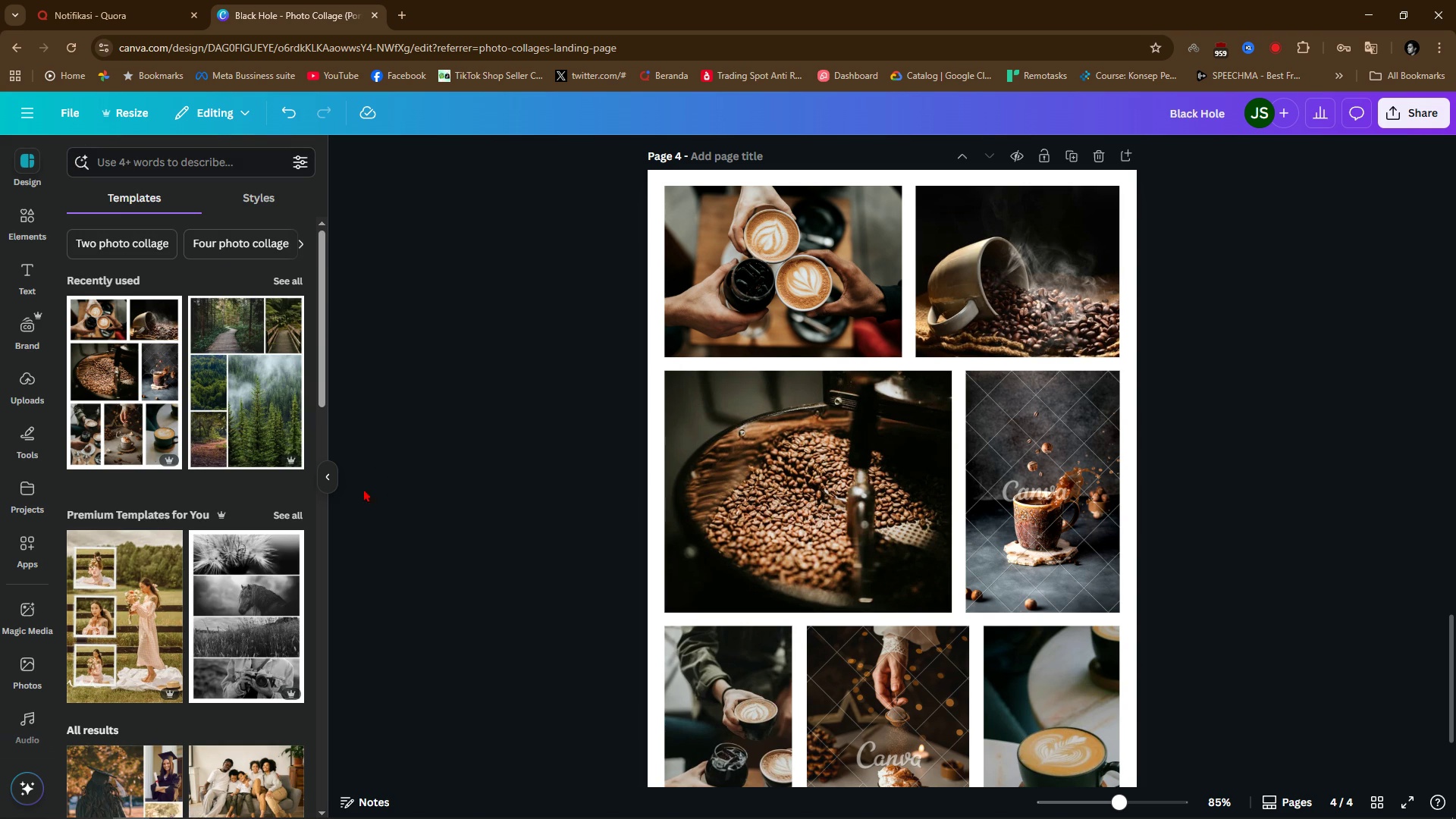 
left_click([375, 482])
 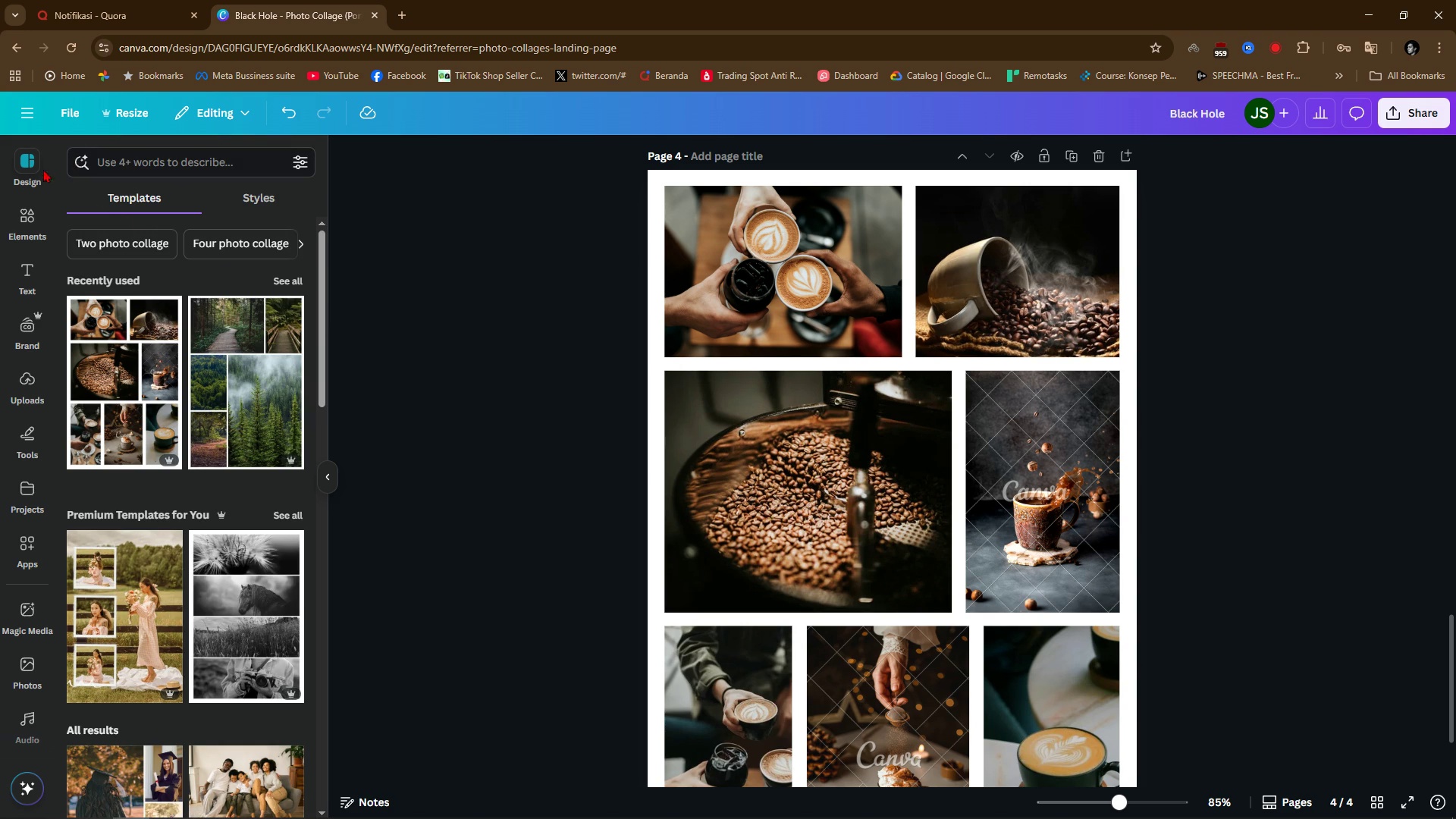 
left_click([33, 228])
 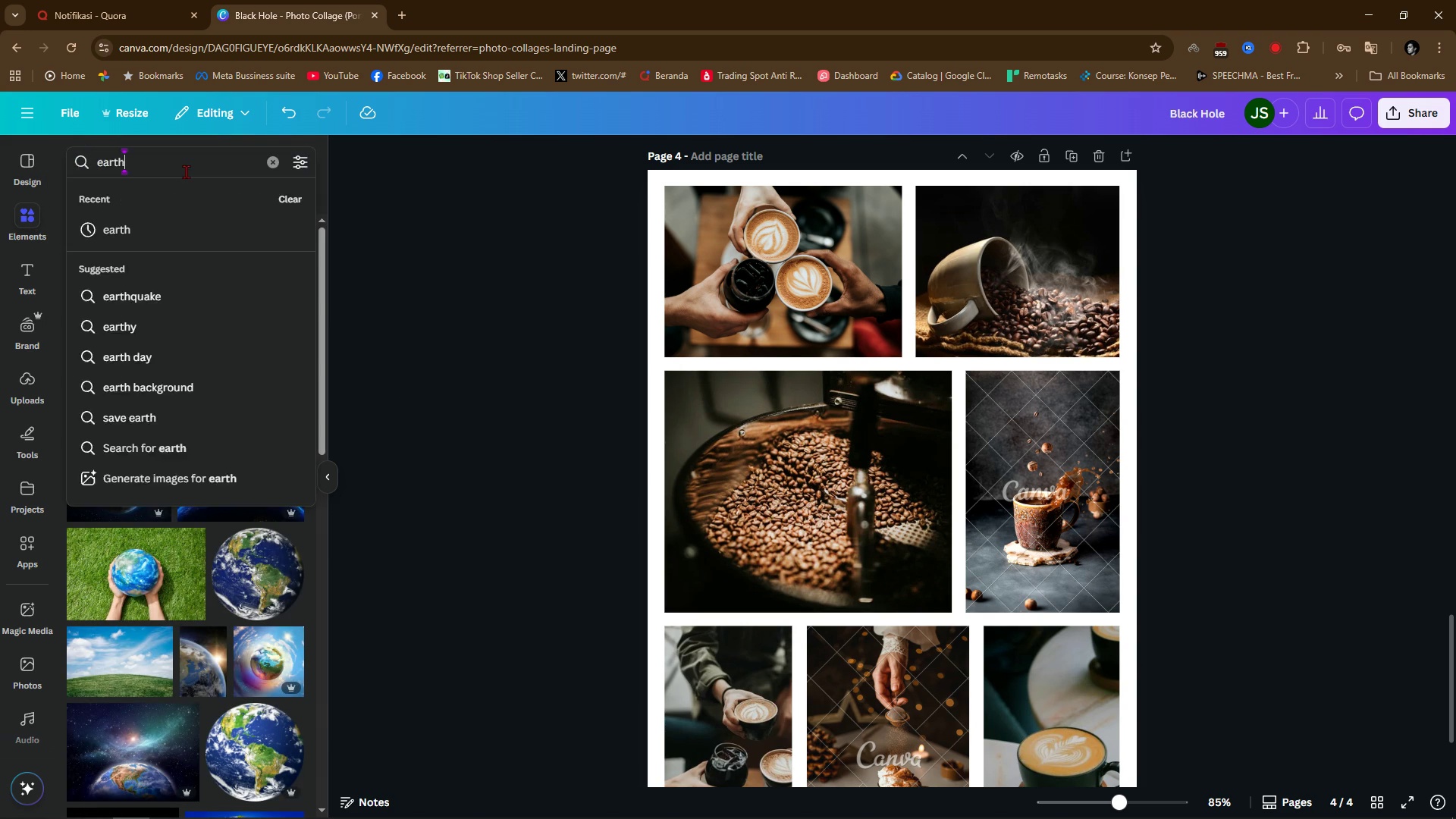 
double_click([186, 171])
 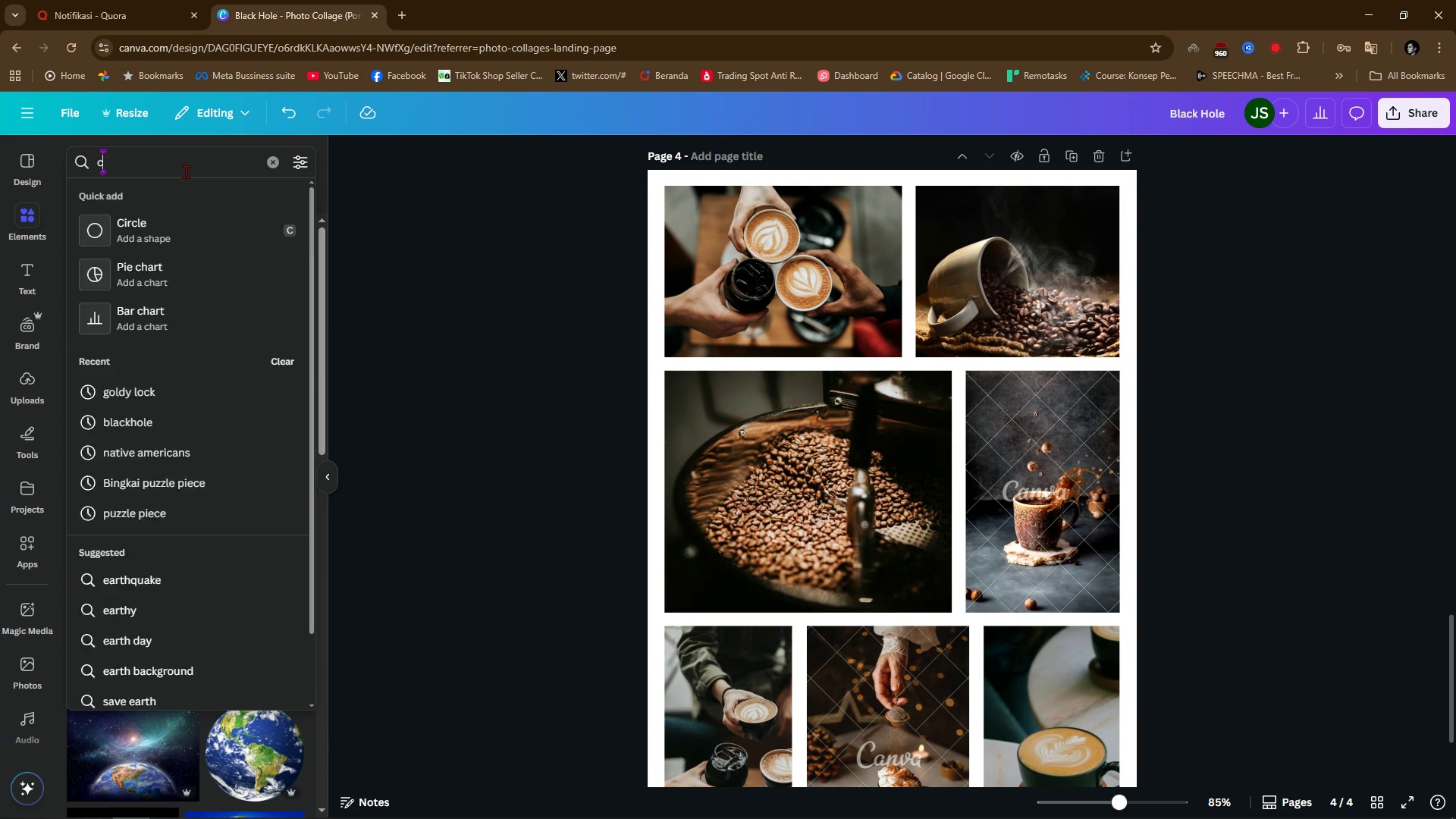 
type(comet)
 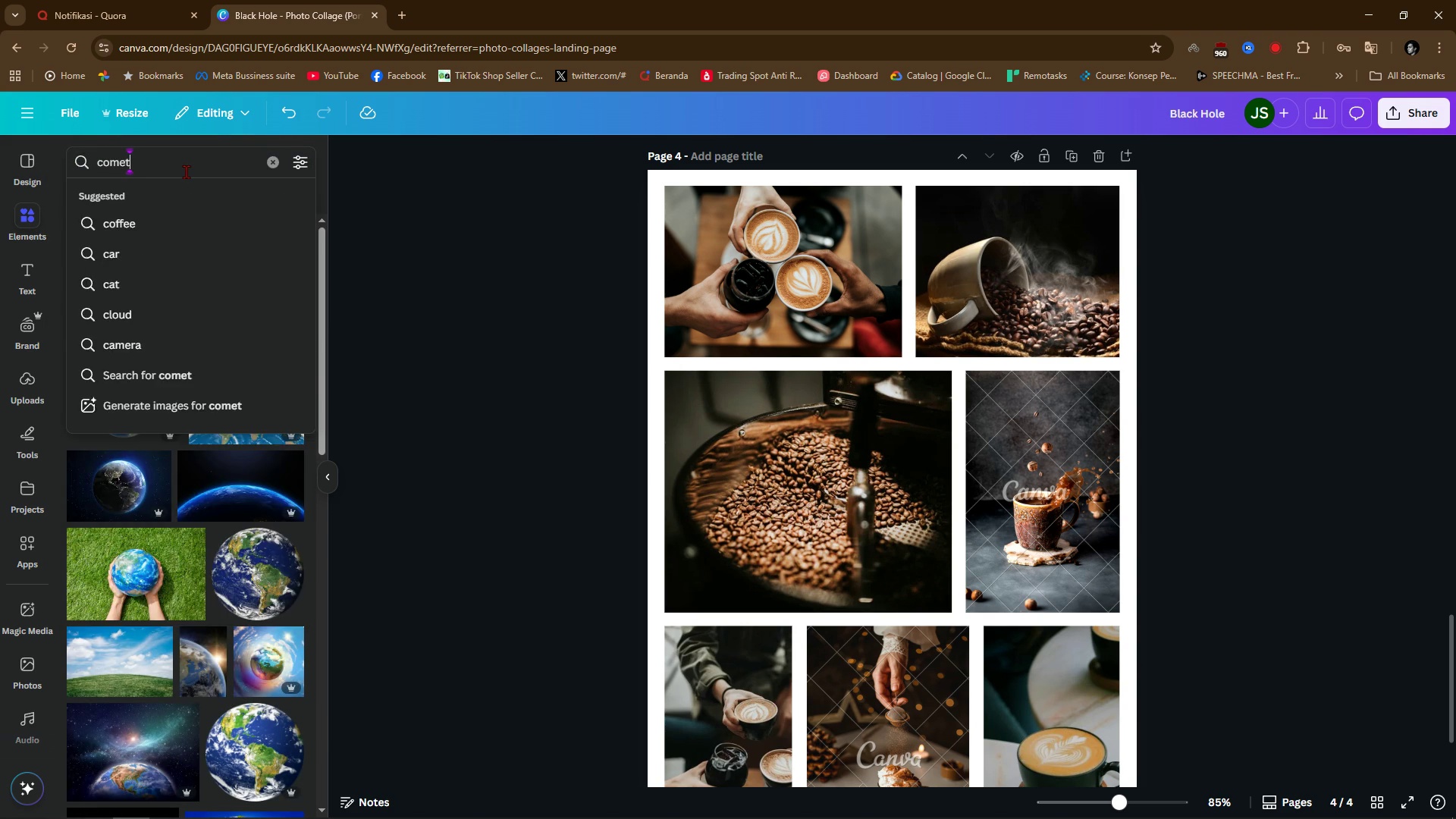 
key(Enter)
 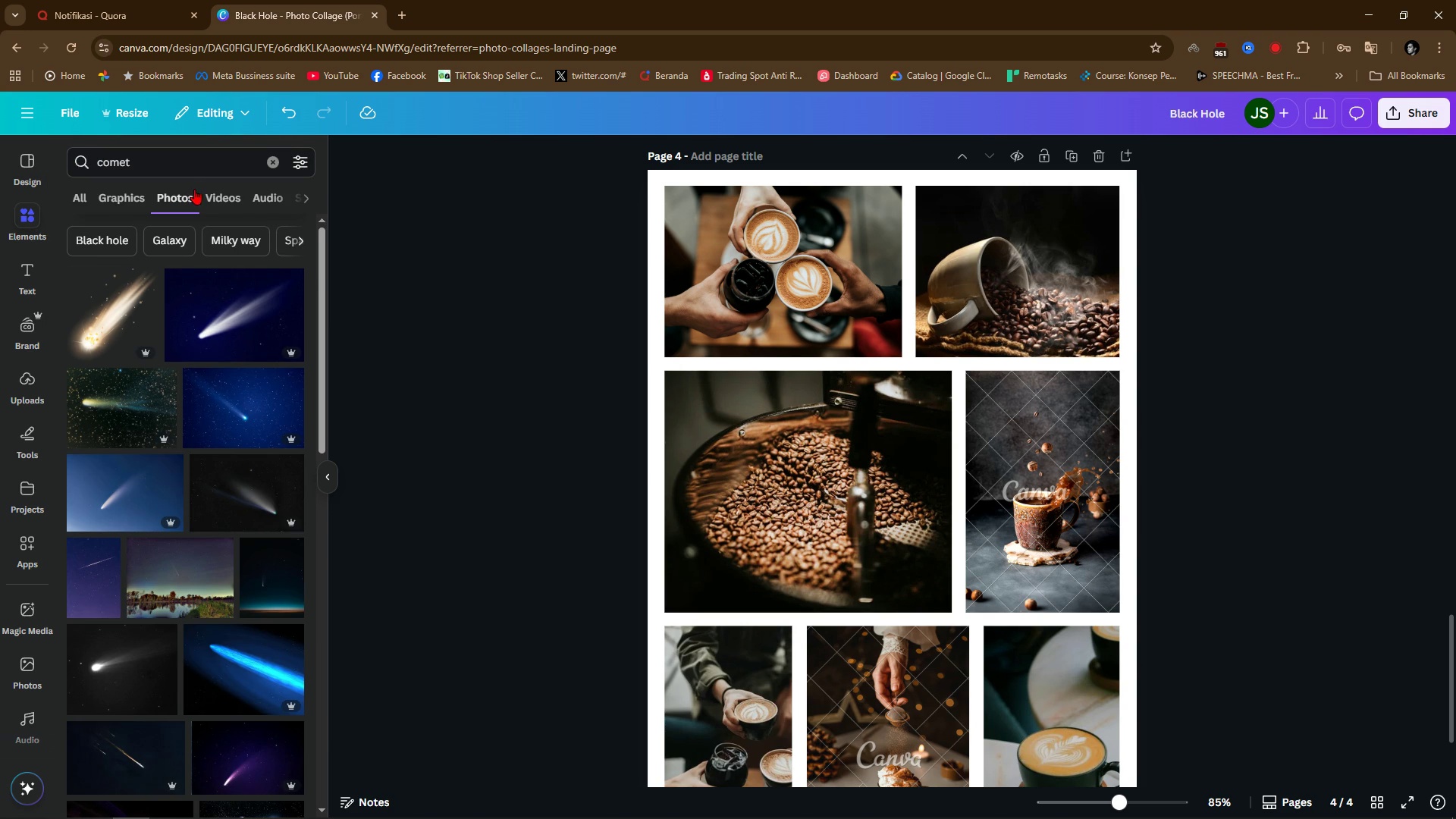 
scroll: coordinate [450, 555], scroll_direction: none, amount: 0.0
 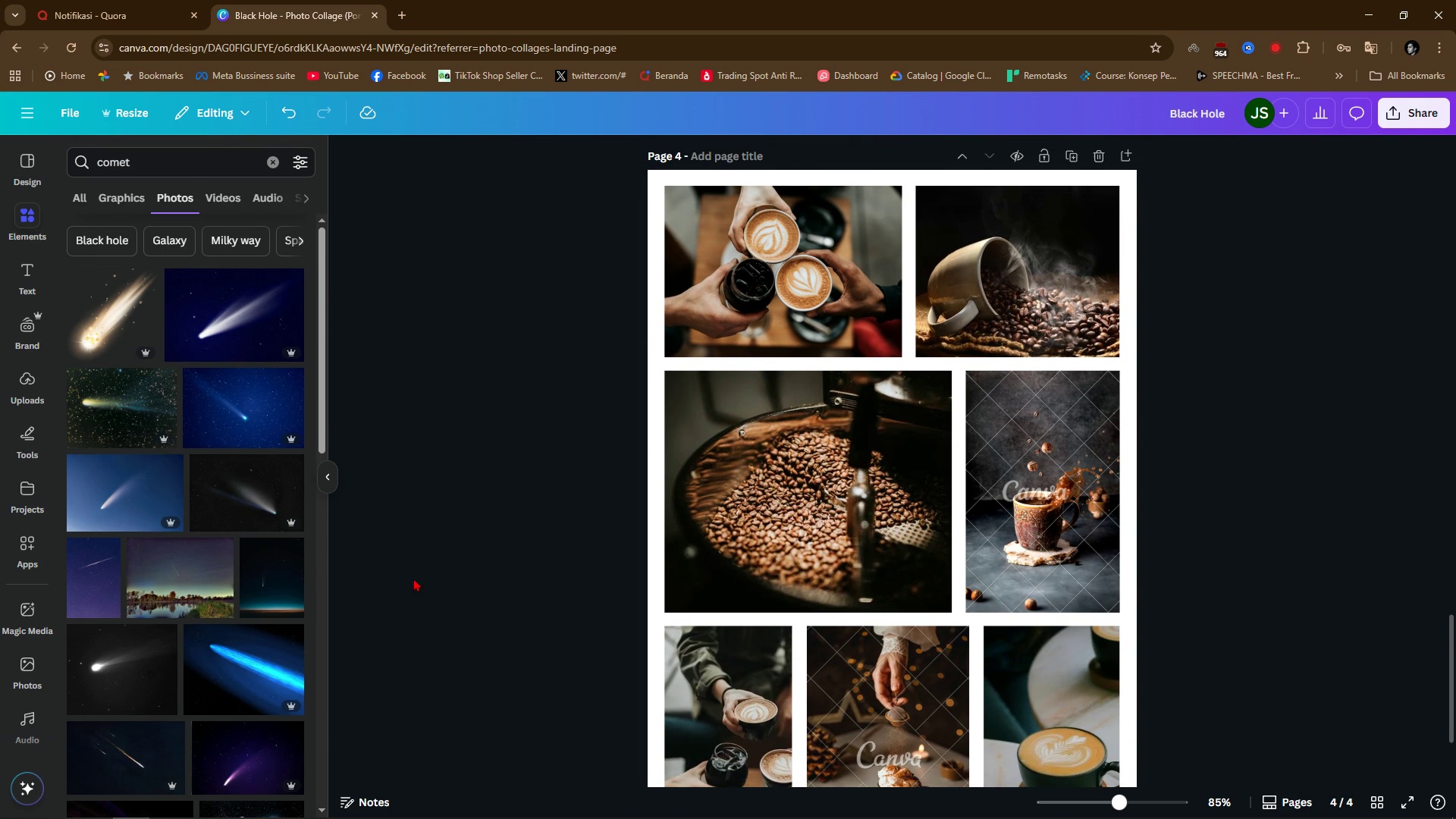 
left_click_drag(start_coordinate=[117, 667], to_coordinate=[798, 282])
 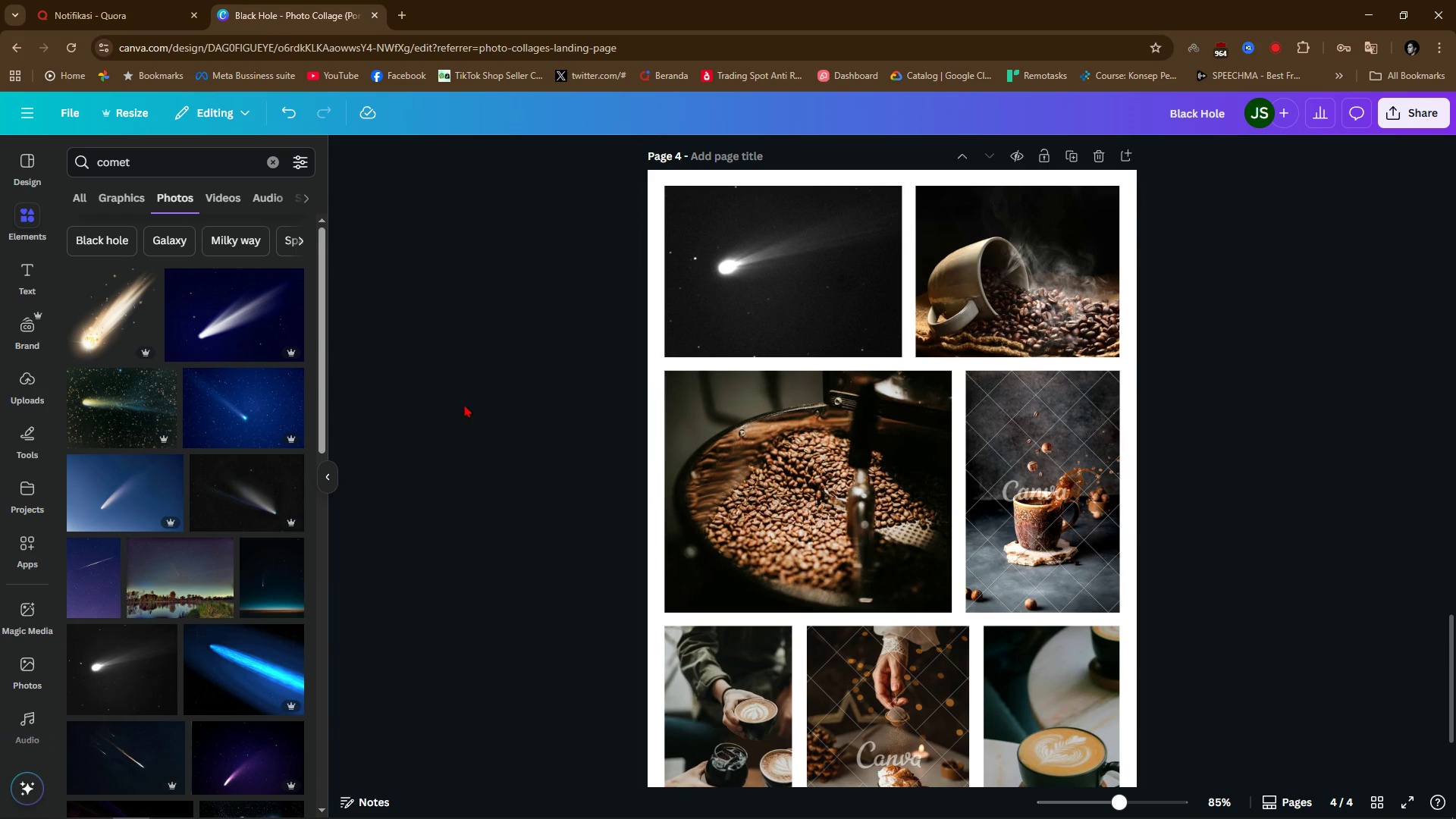 
left_click([469, 397])
 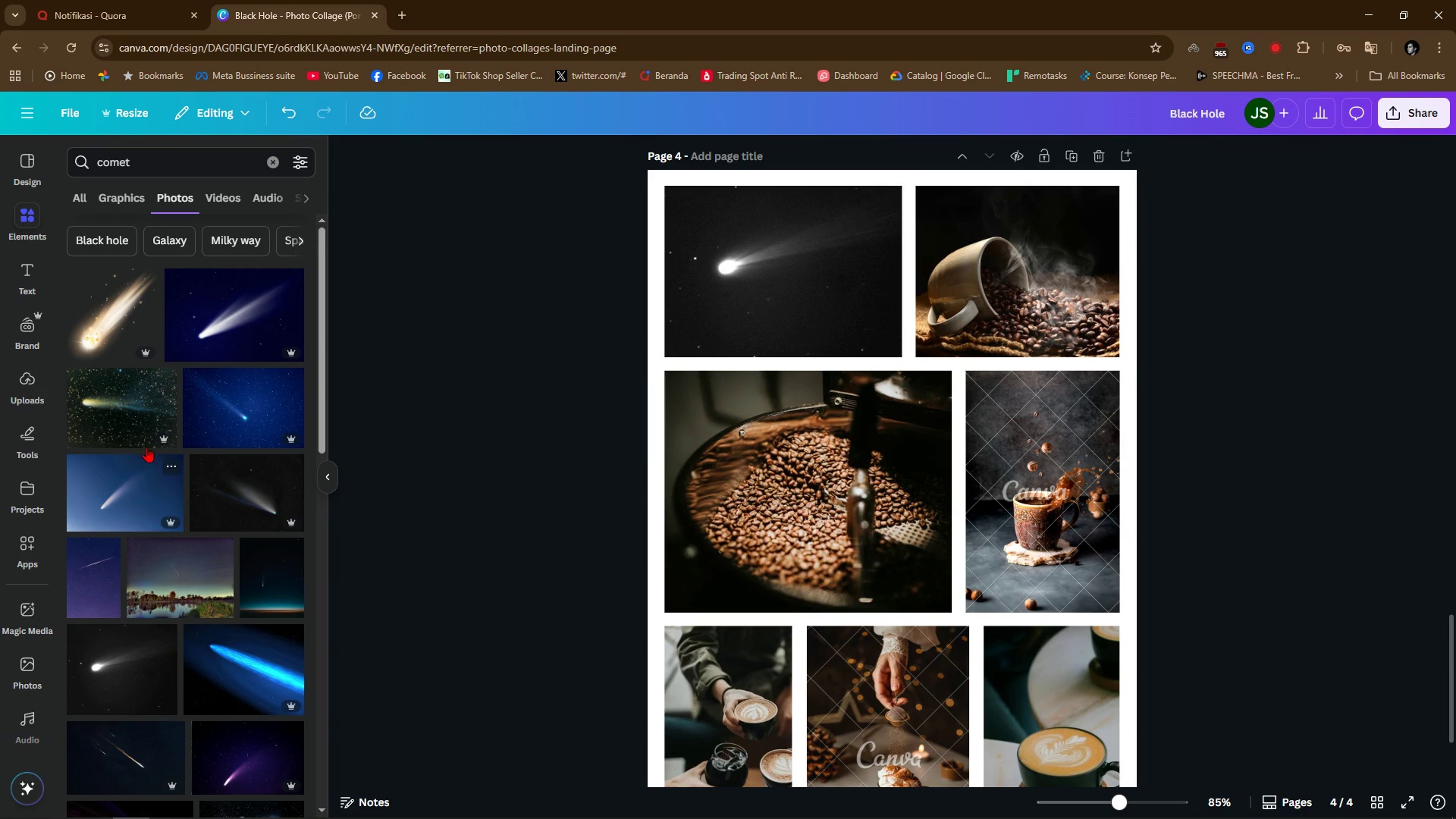 
left_click_drag(start_coordinate=[118, 401], to_coordinate=[824, 495])
 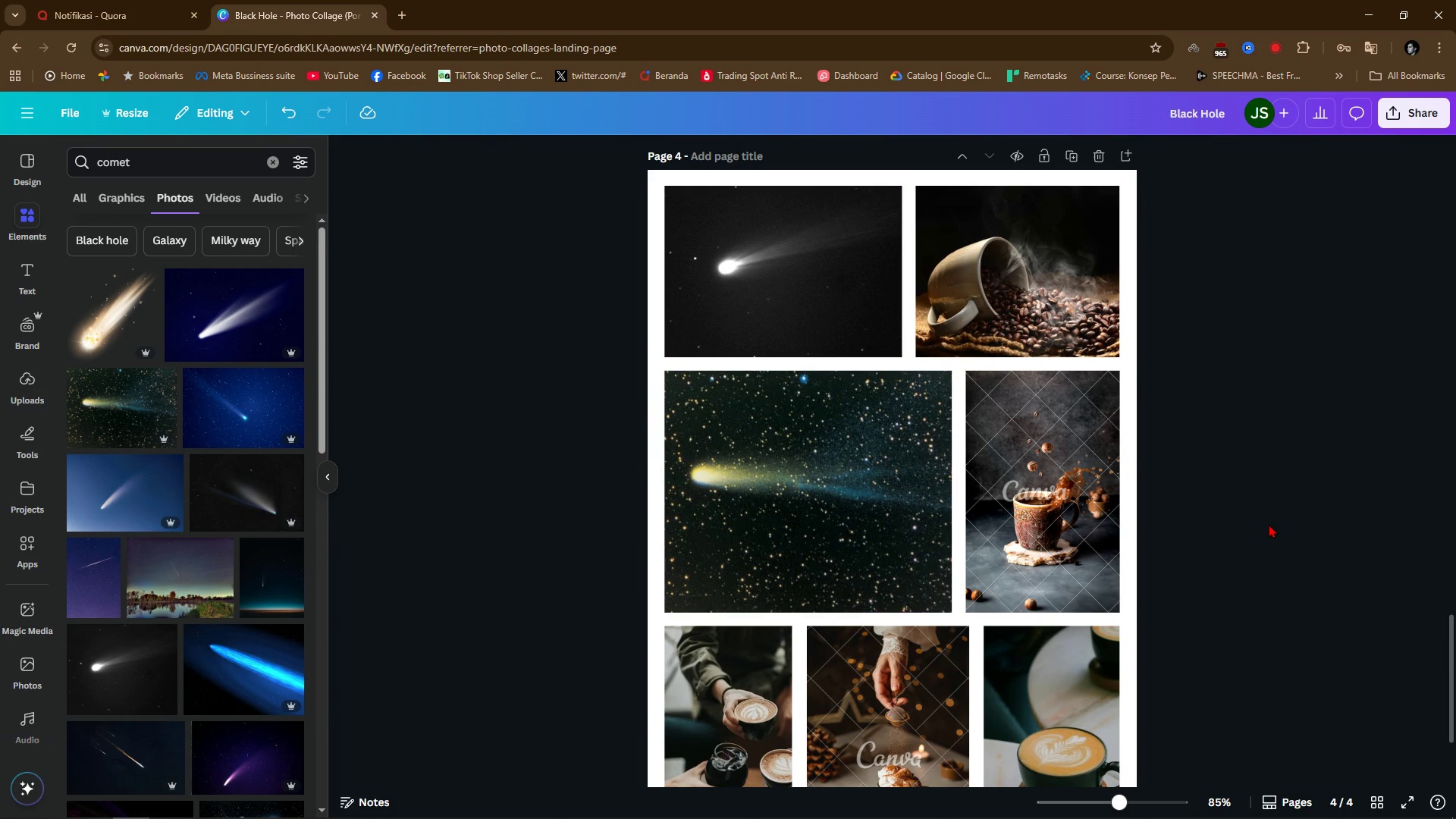 
left_click([1269, 524])
 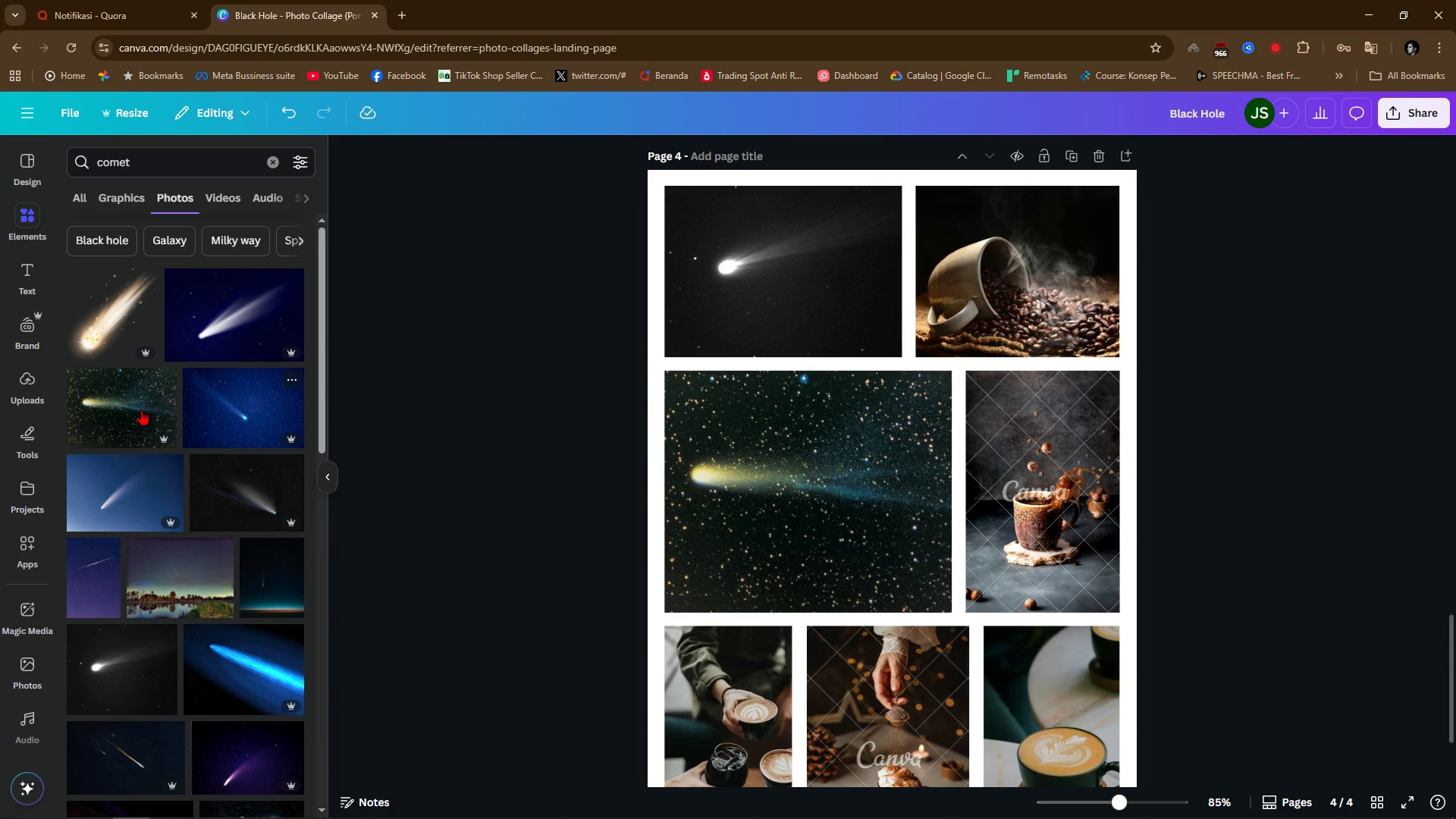 
scroll: coordinate [186, 610], scroll_direction: down, amount: 1.0
 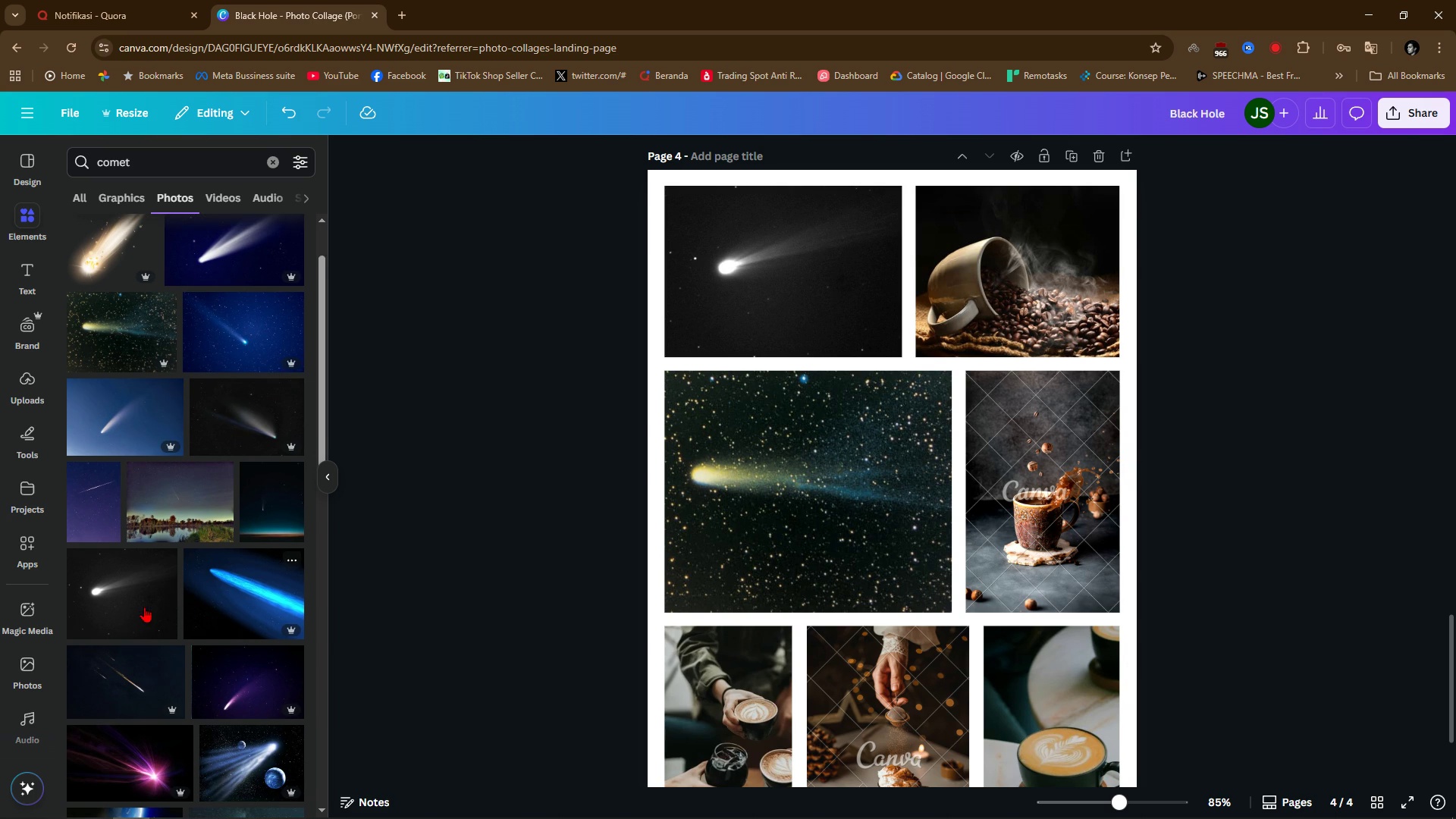 
left_click_drag(start_coordinate=[129, 602], to_coordinate=[1029, 275])
 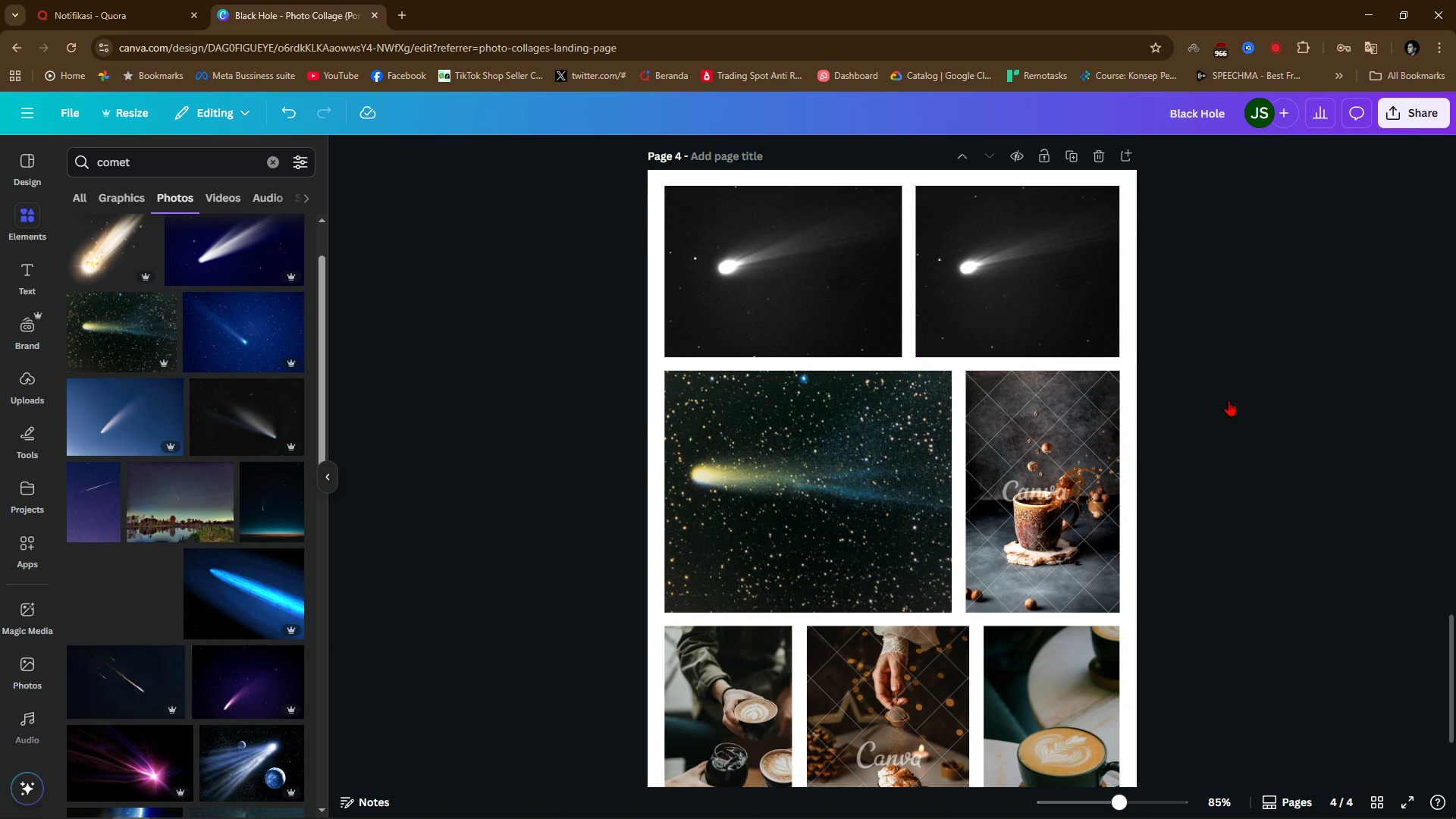 
left_click([1228, 400])
 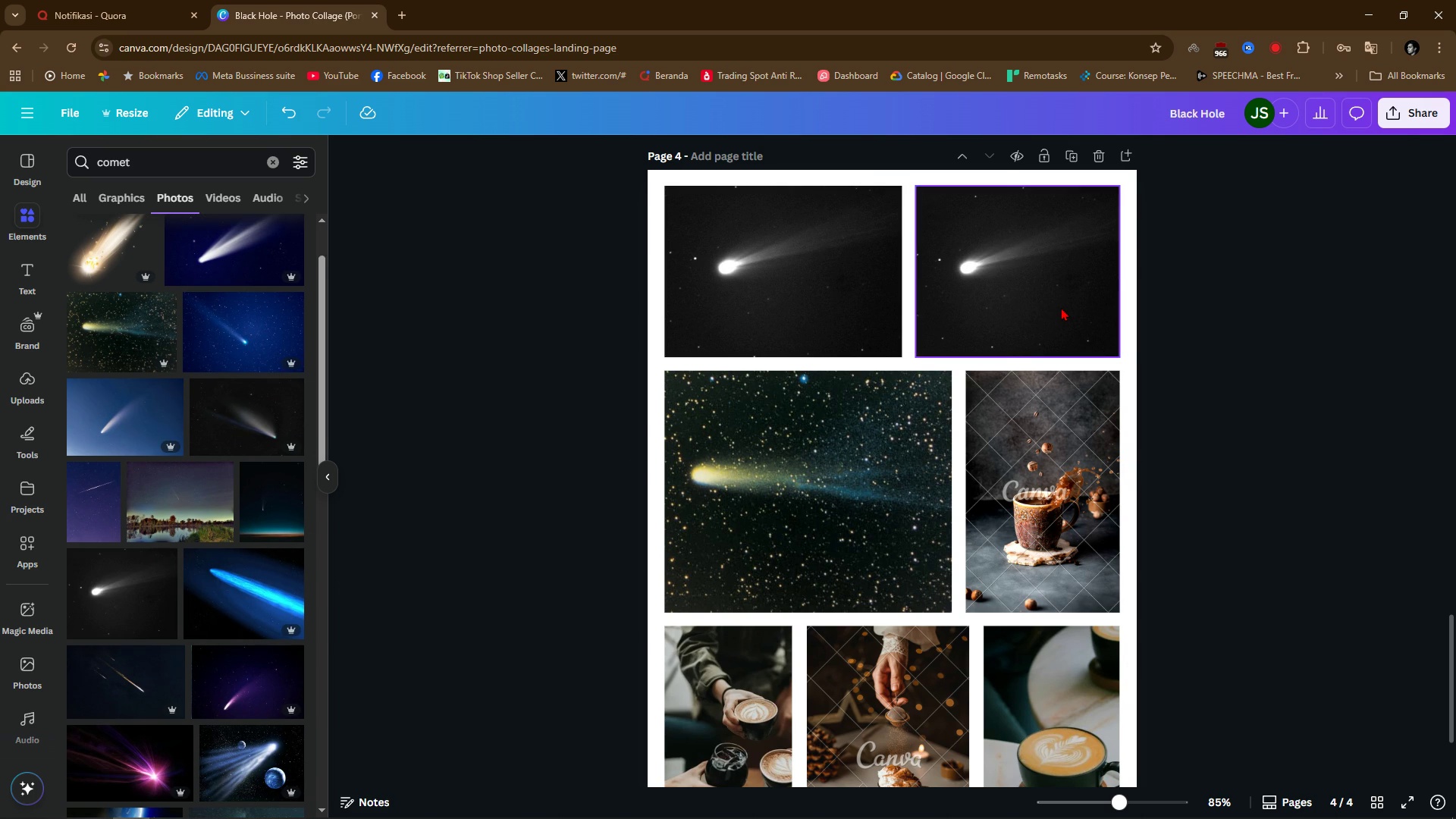 
left_click([1061, 307])
 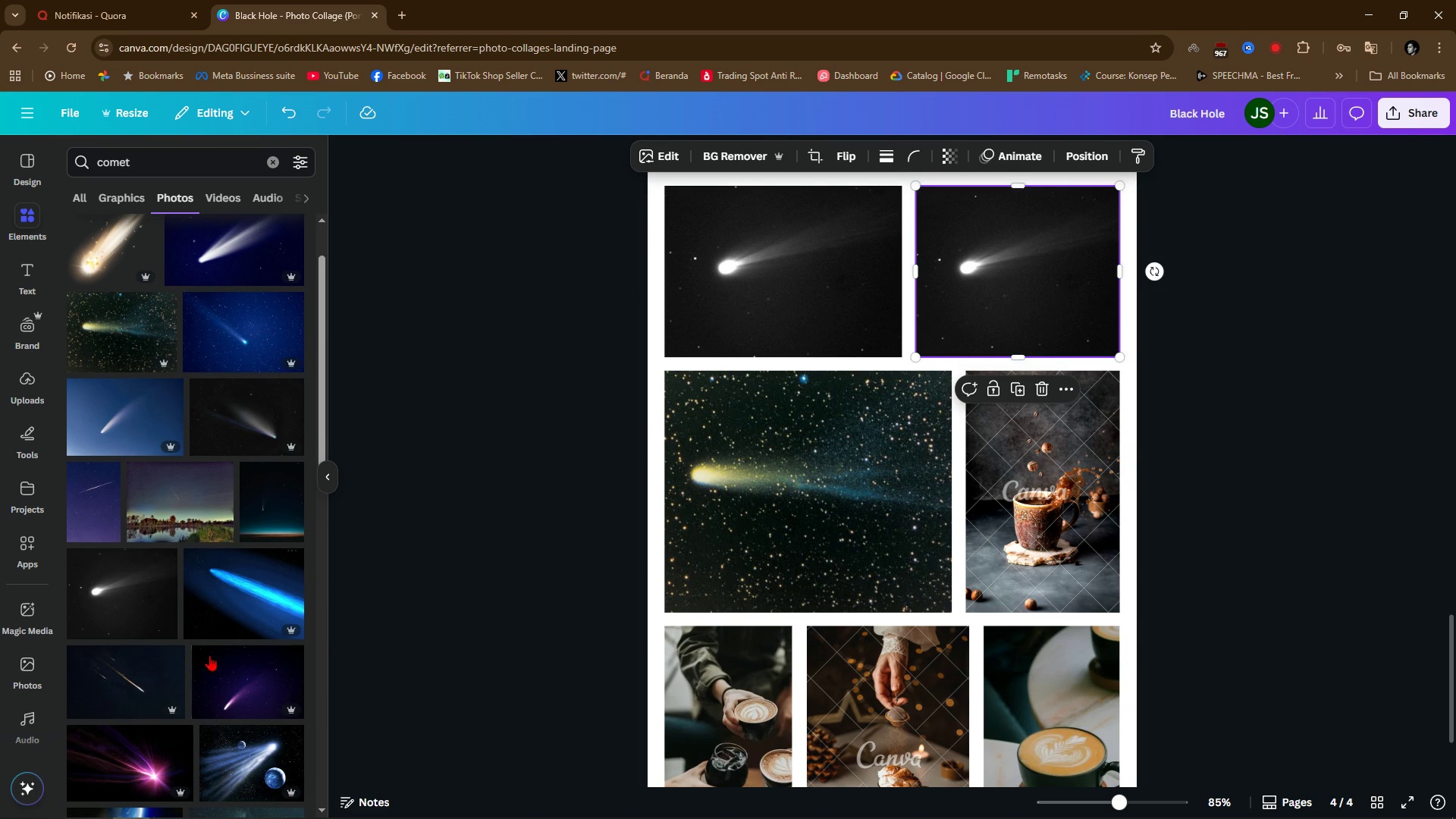 
scroll: coordinate [196, 692], scroll_direction: down, amount: 1.0
 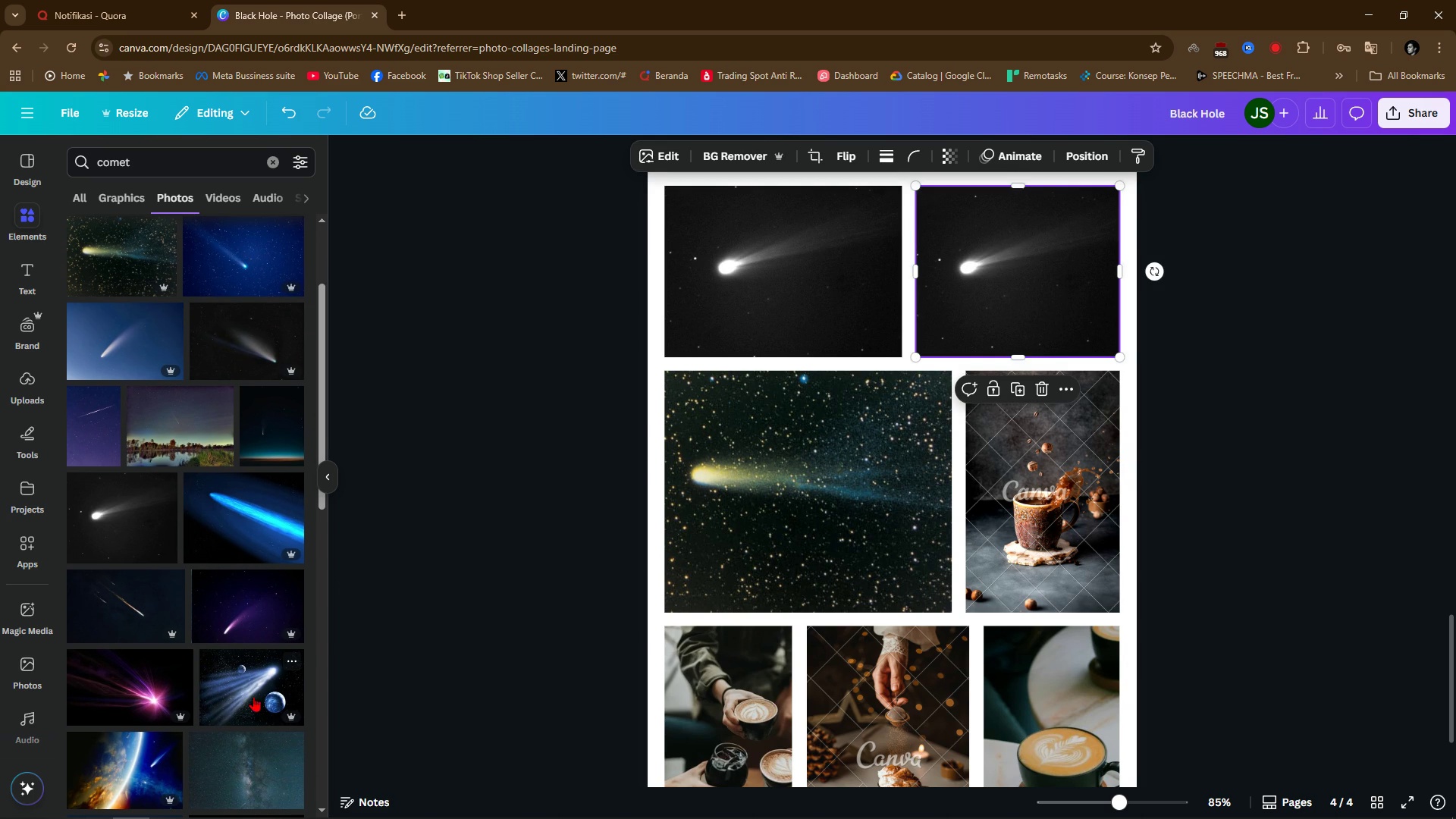 
left_click_drag(start_coordinate=[253, 696], to_coordinate=[1012, 251])
 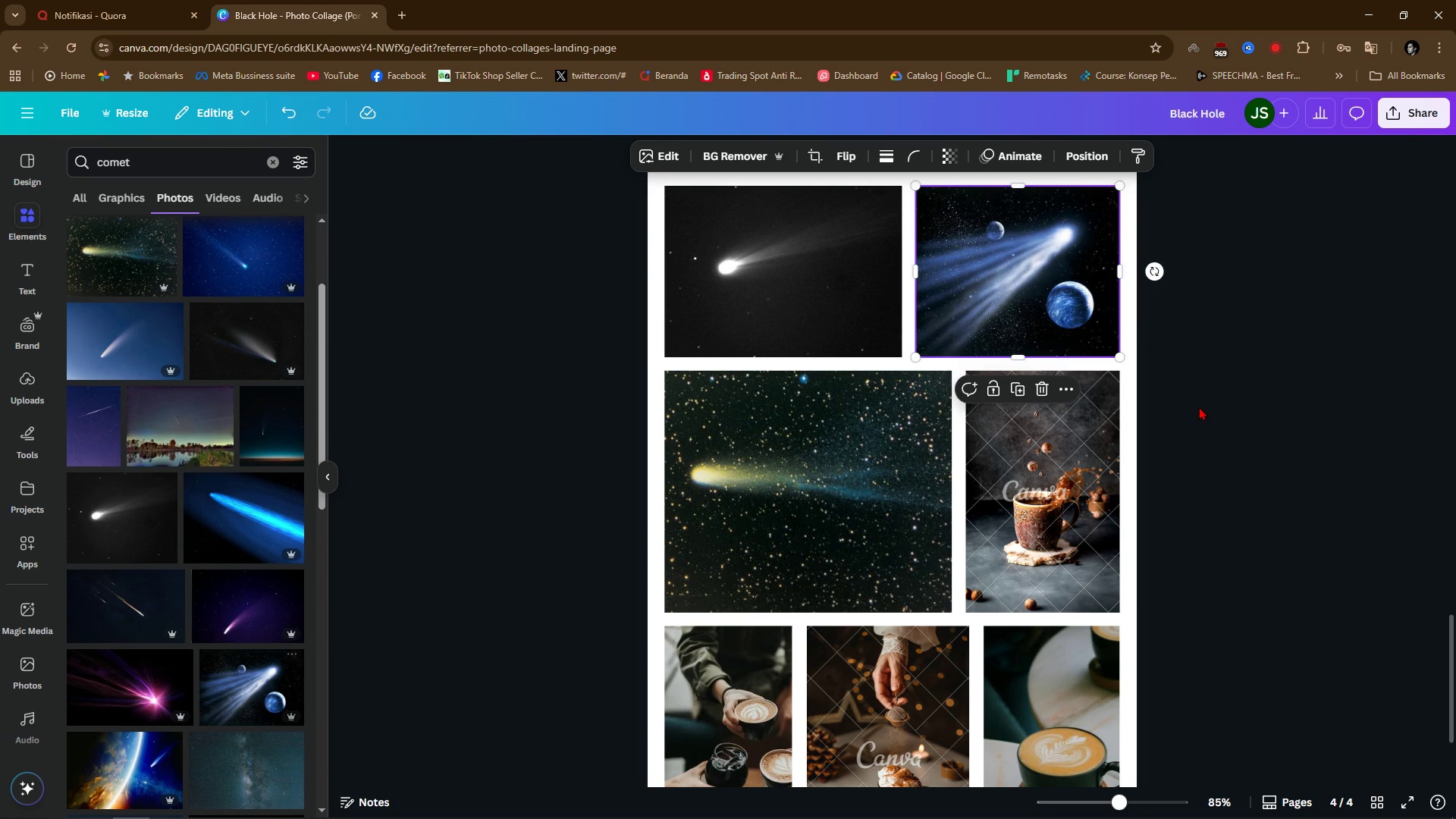 
left_click([1199, 406])
 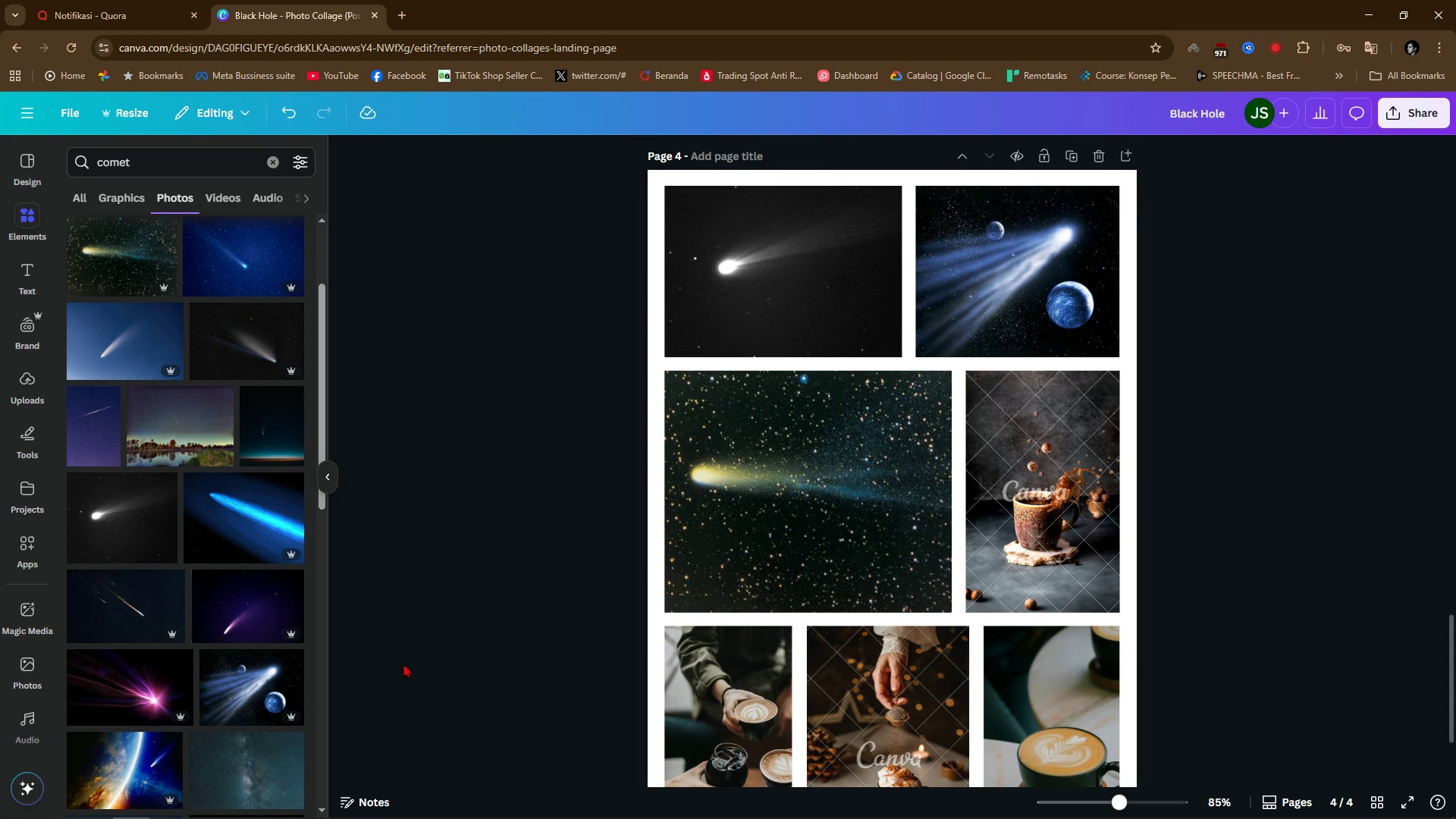 
scroll: coordinate [130, 735], scroll_direction: down, amount: 6.0
 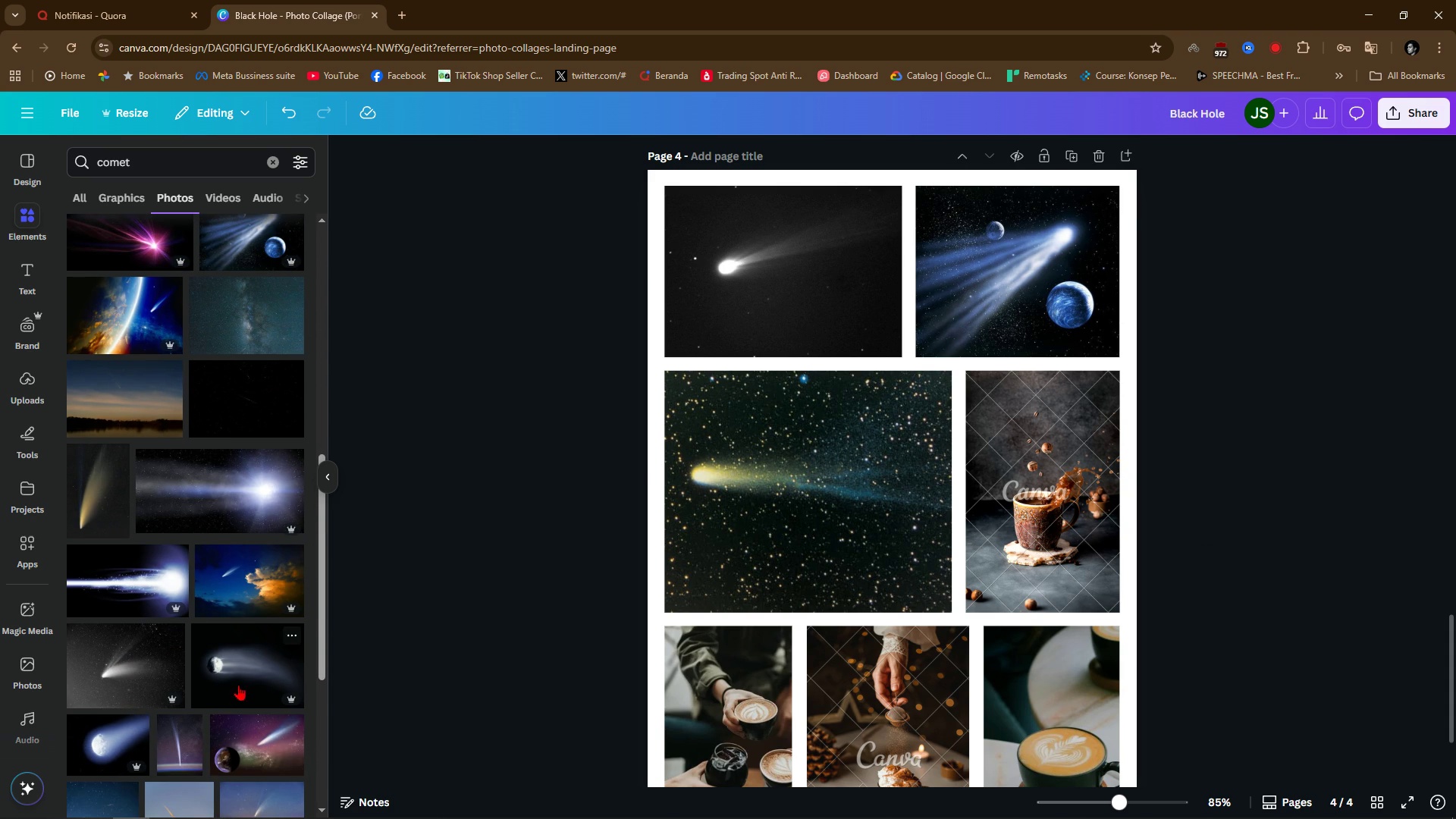 
left_click_drag(start_coordinate=[237, 672], to_coordinate=[1073, 482])
 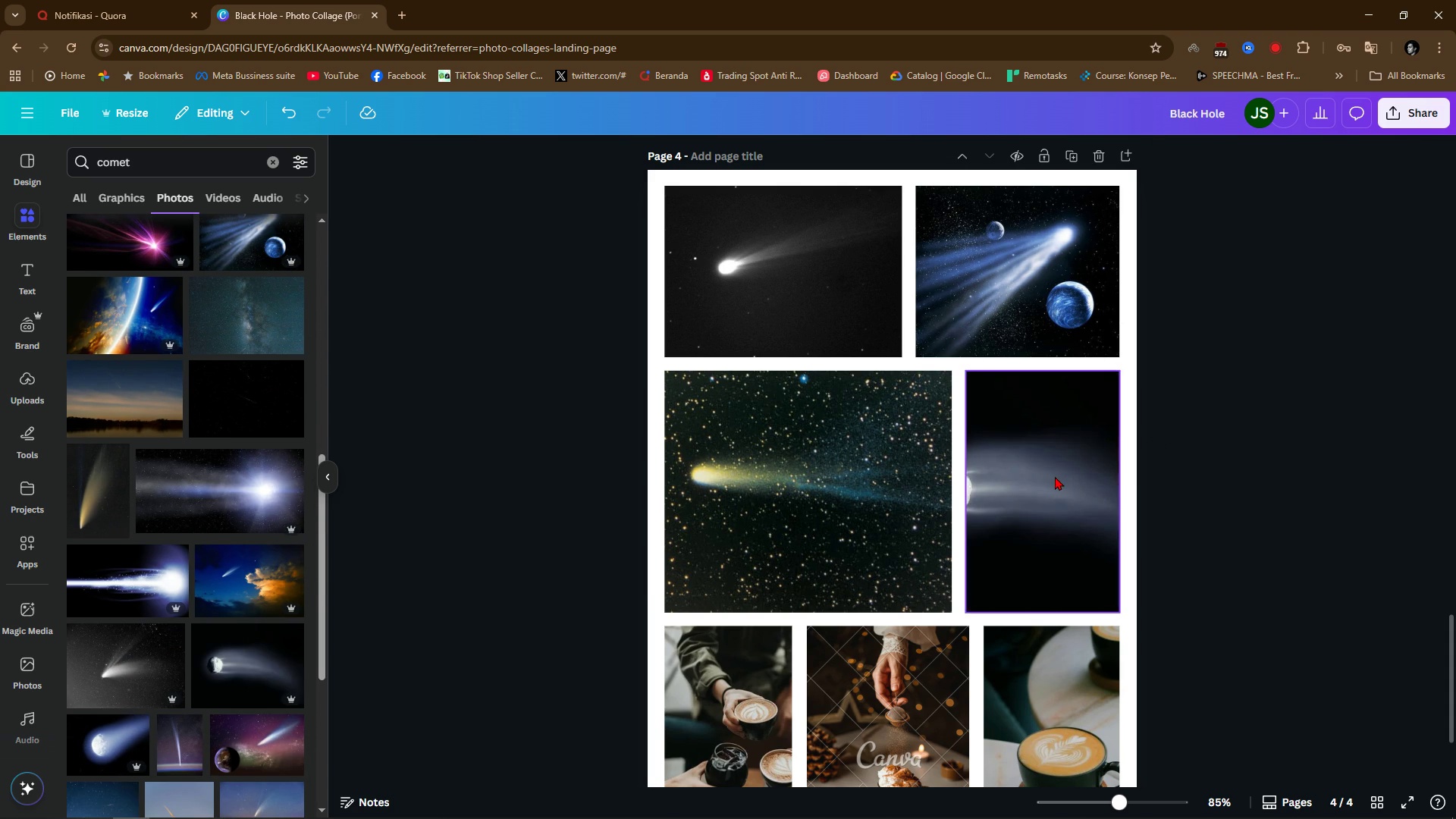 
double_click([1056, 476])
 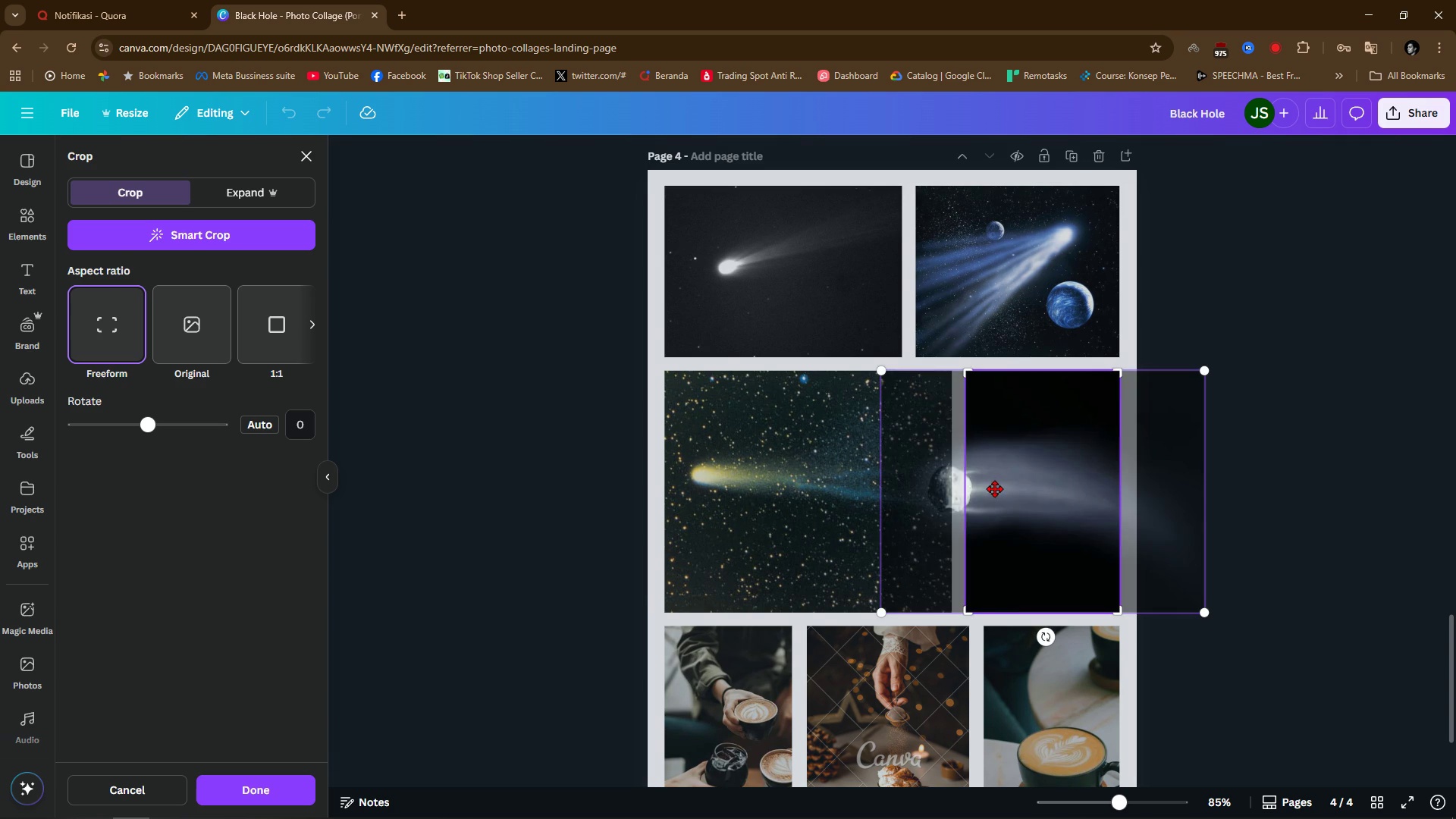 
left_click_drag(start_coordinate=[994, 488], to_coordinate=[1097, 483])
 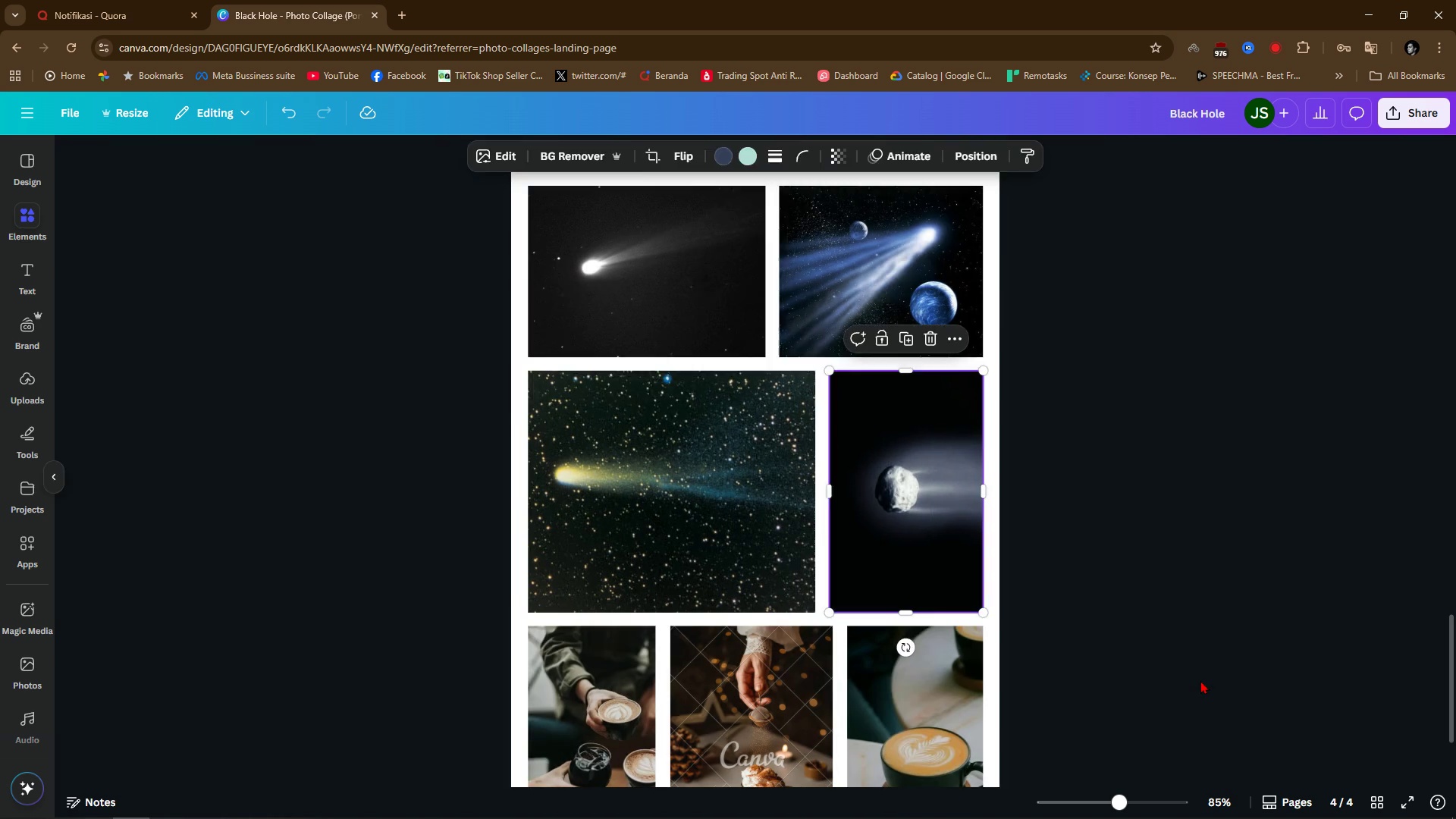 
double_click([1200, 680])
 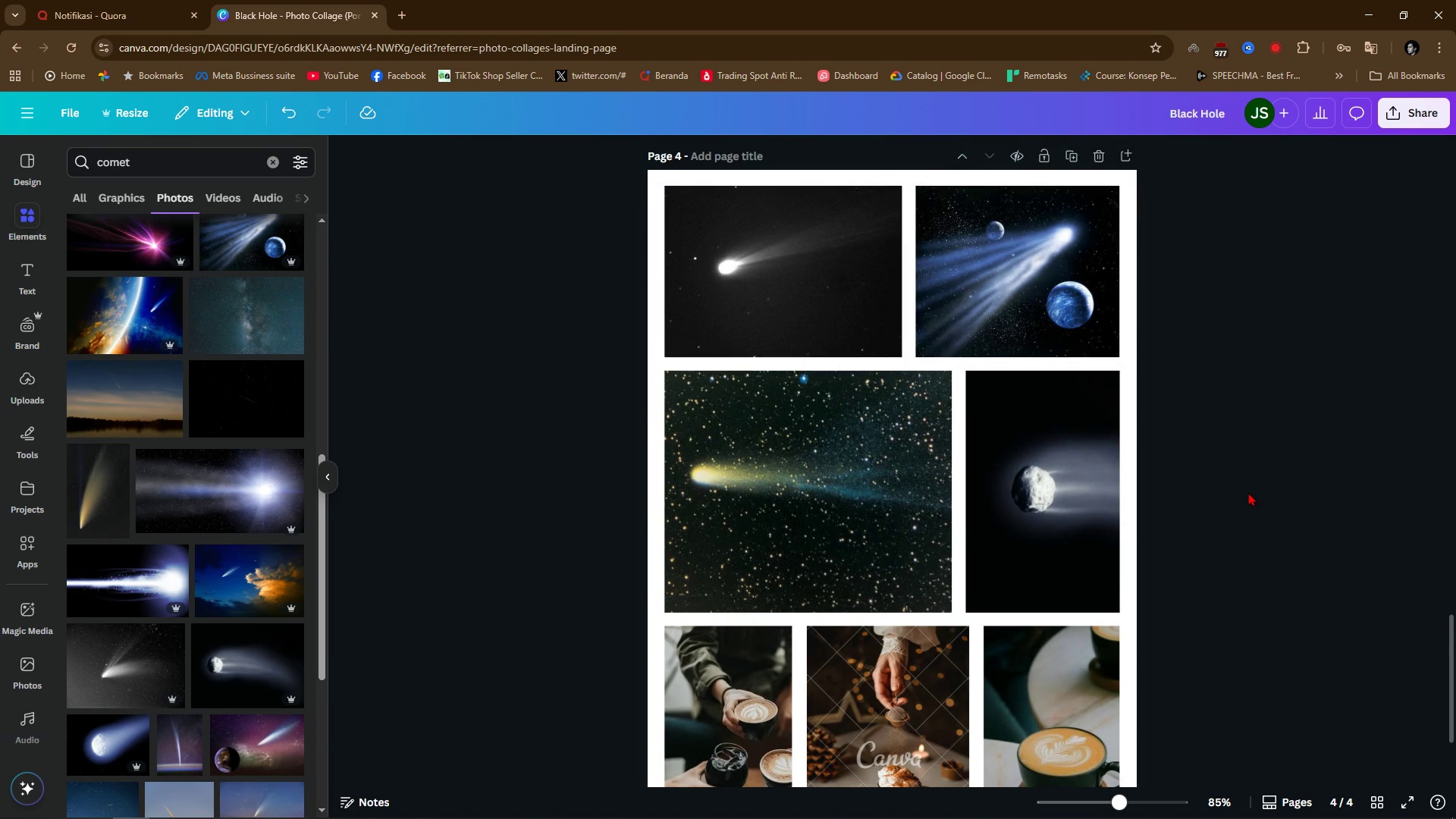 
scroll: coordinate [206, 617], scroll_direction: down, amount: 10.0
 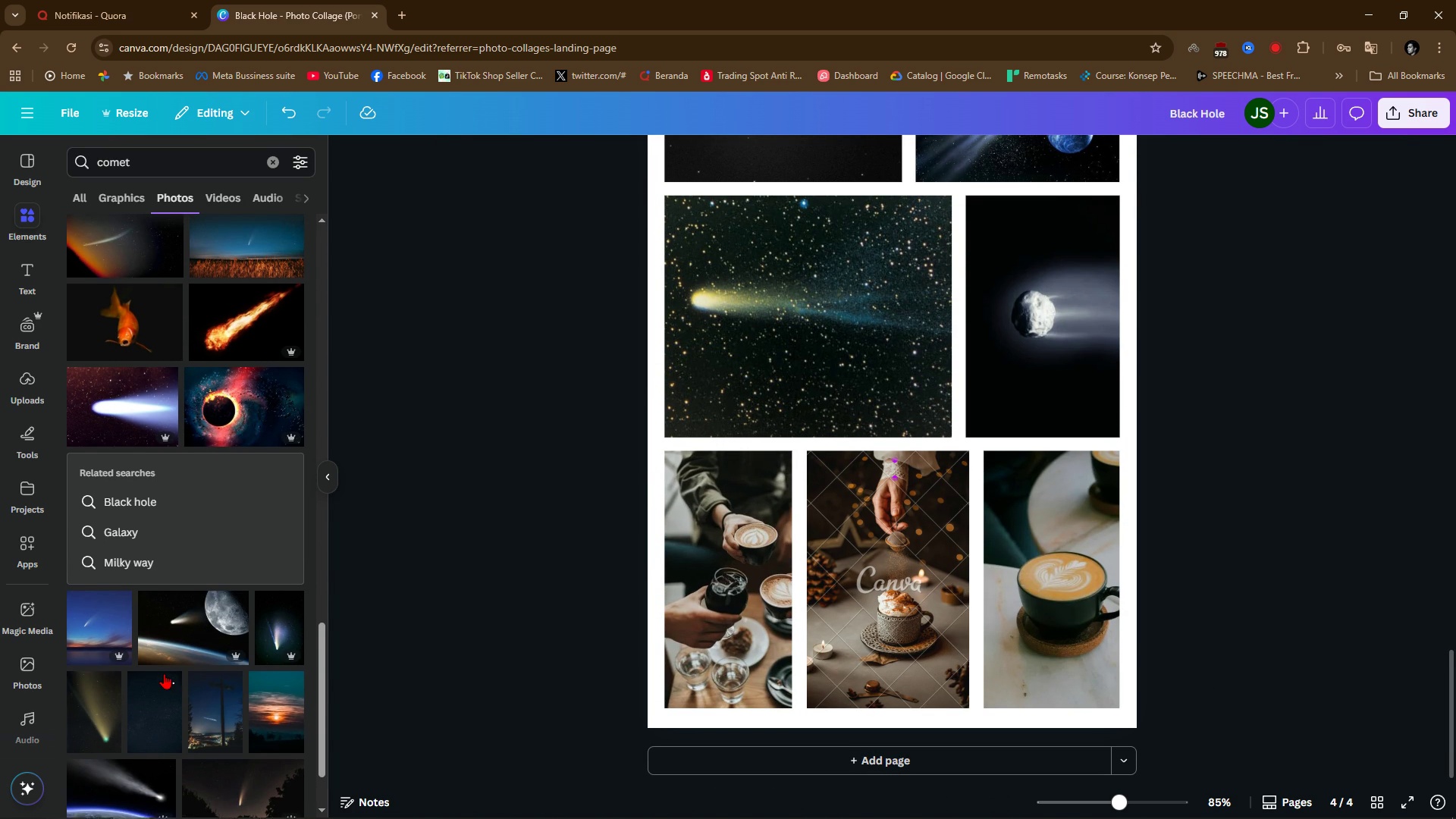 
scroll: coordinate [164, 673], scroll_direction: none, amount: 0.0
 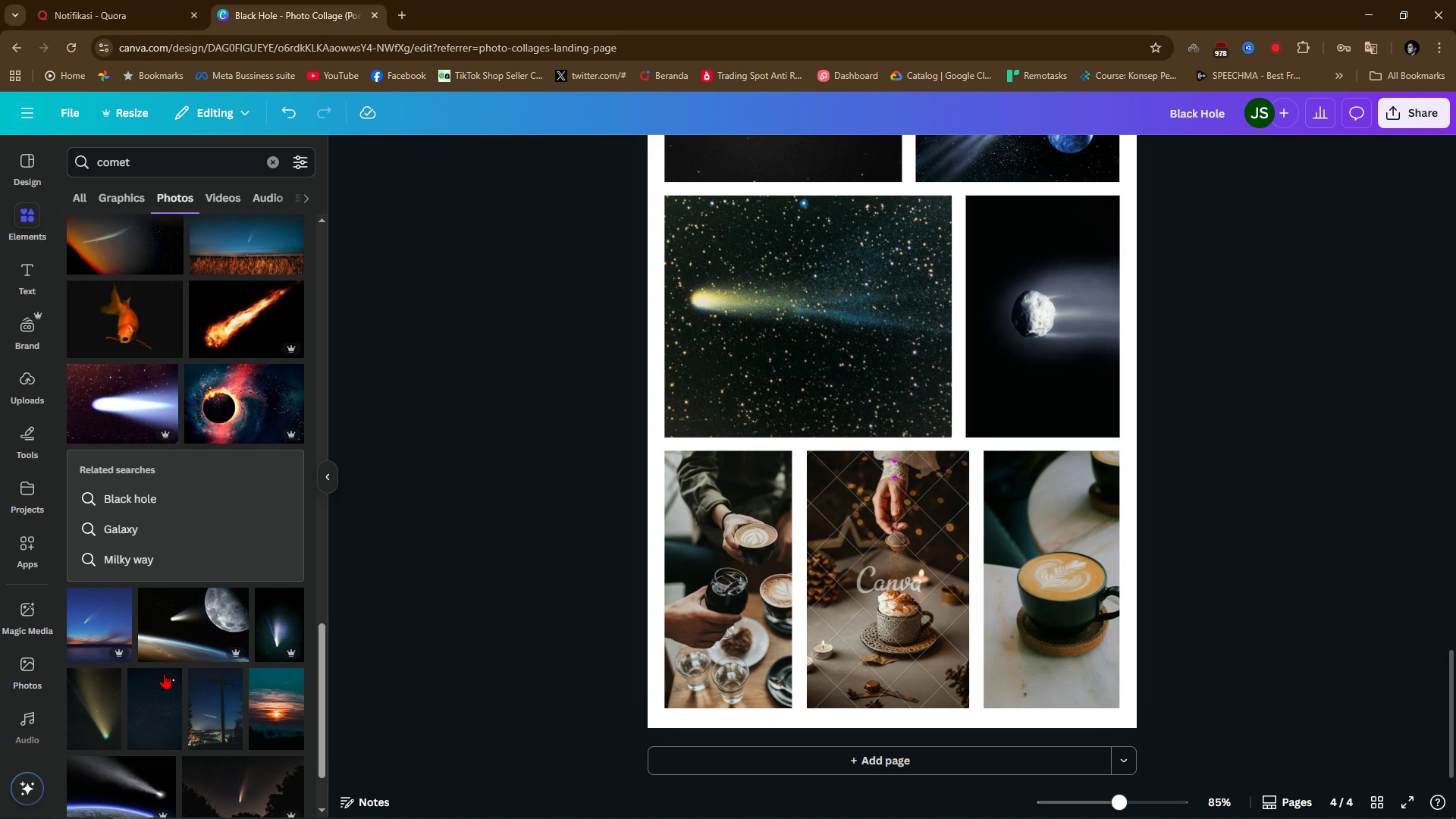 
scroll: coordinate [180, 653], scroll_direction: down, amount: 11.0
 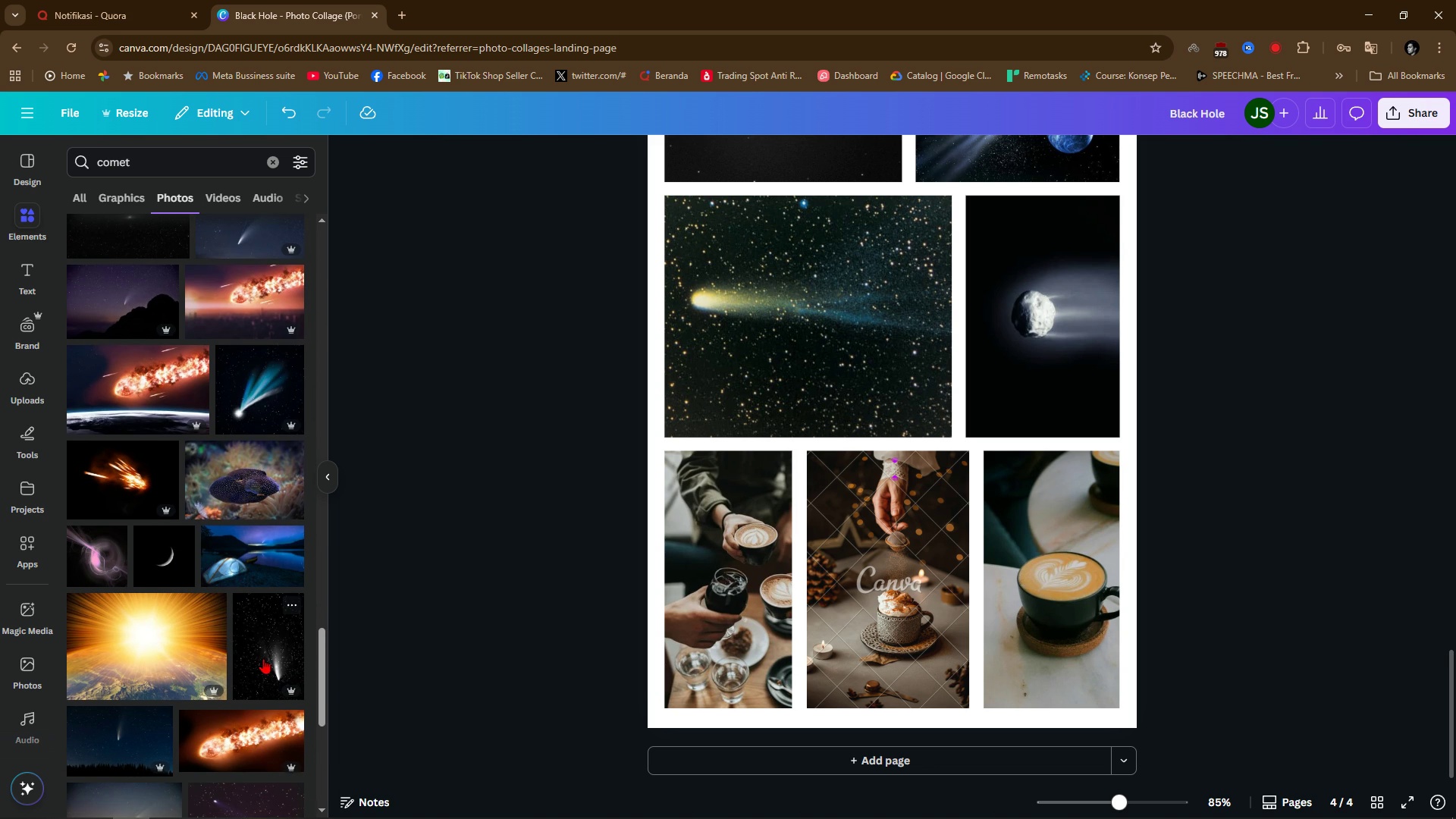 
scroll: coordinate [215, 667], scroll_direction: down, amount: 2.0
 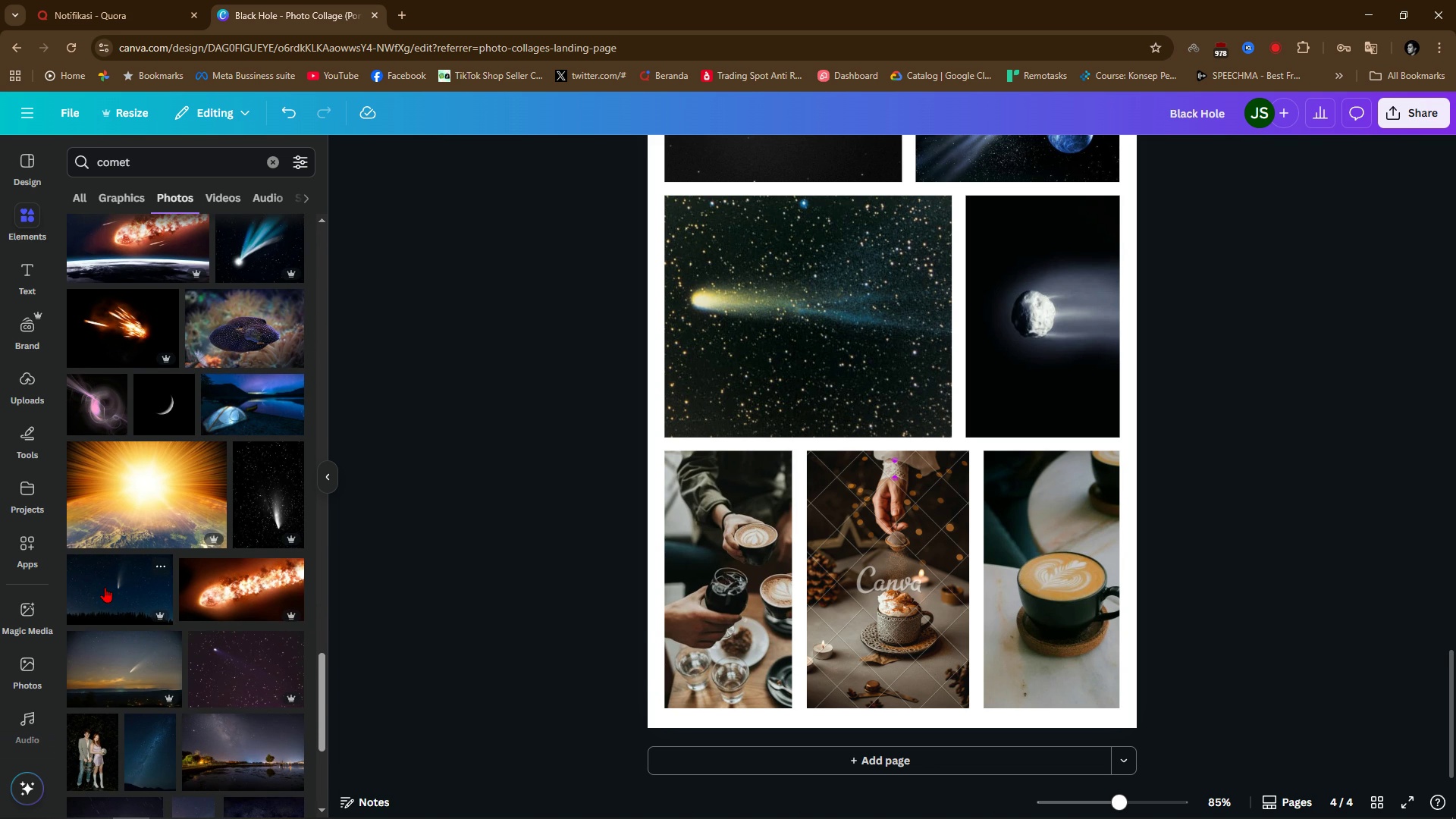 
left_click_drag(start_coordinate=[105, 587], to_coordinate=[751, 575])
 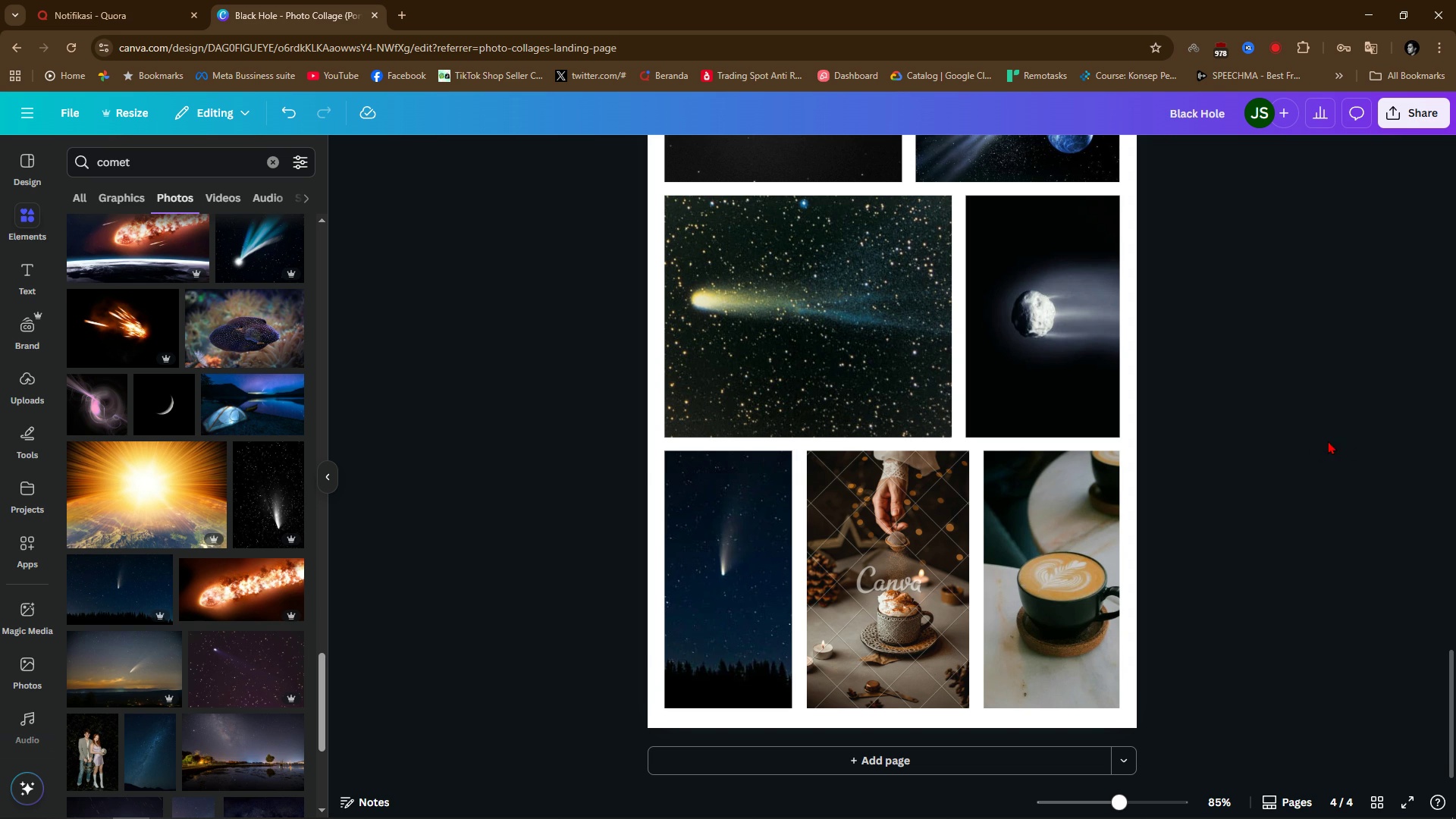 
left_click([1309, 445])
 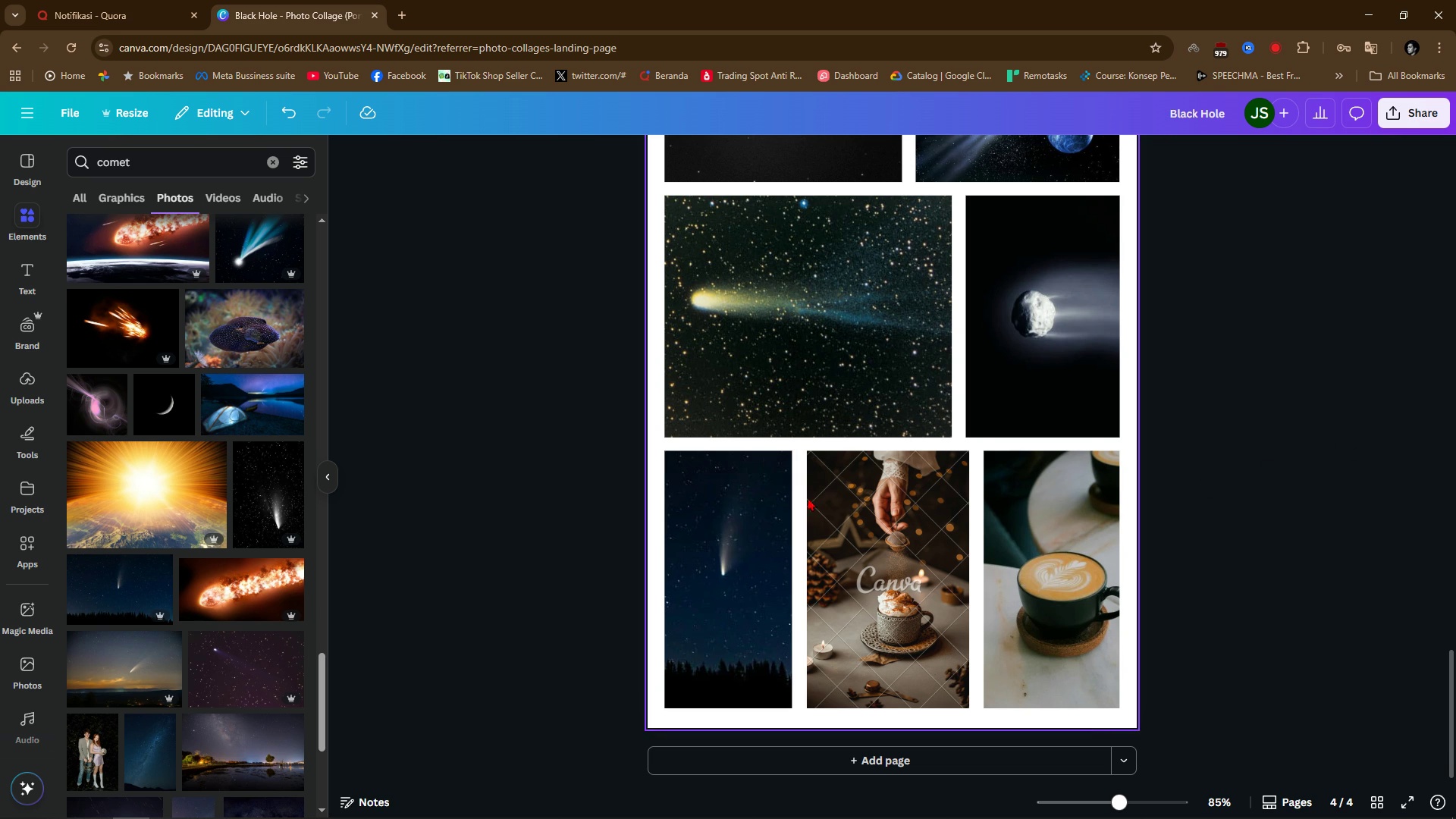 
scroll: coordinate [533, 582], scroll_direction: up, amount: 1.0
 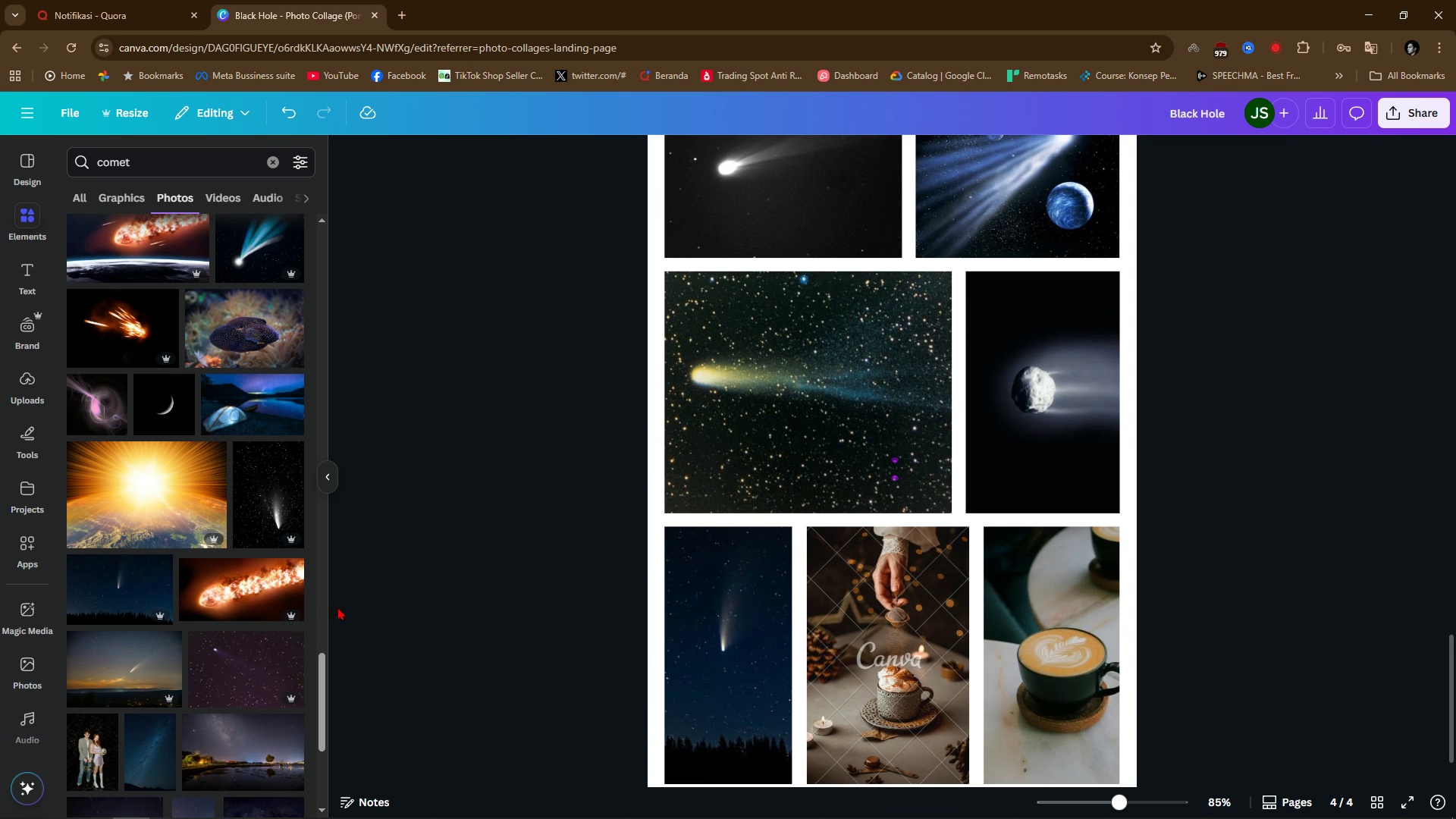 
scroll: coordinate [170, 683], scroll_direction: down, amount: 12.0
 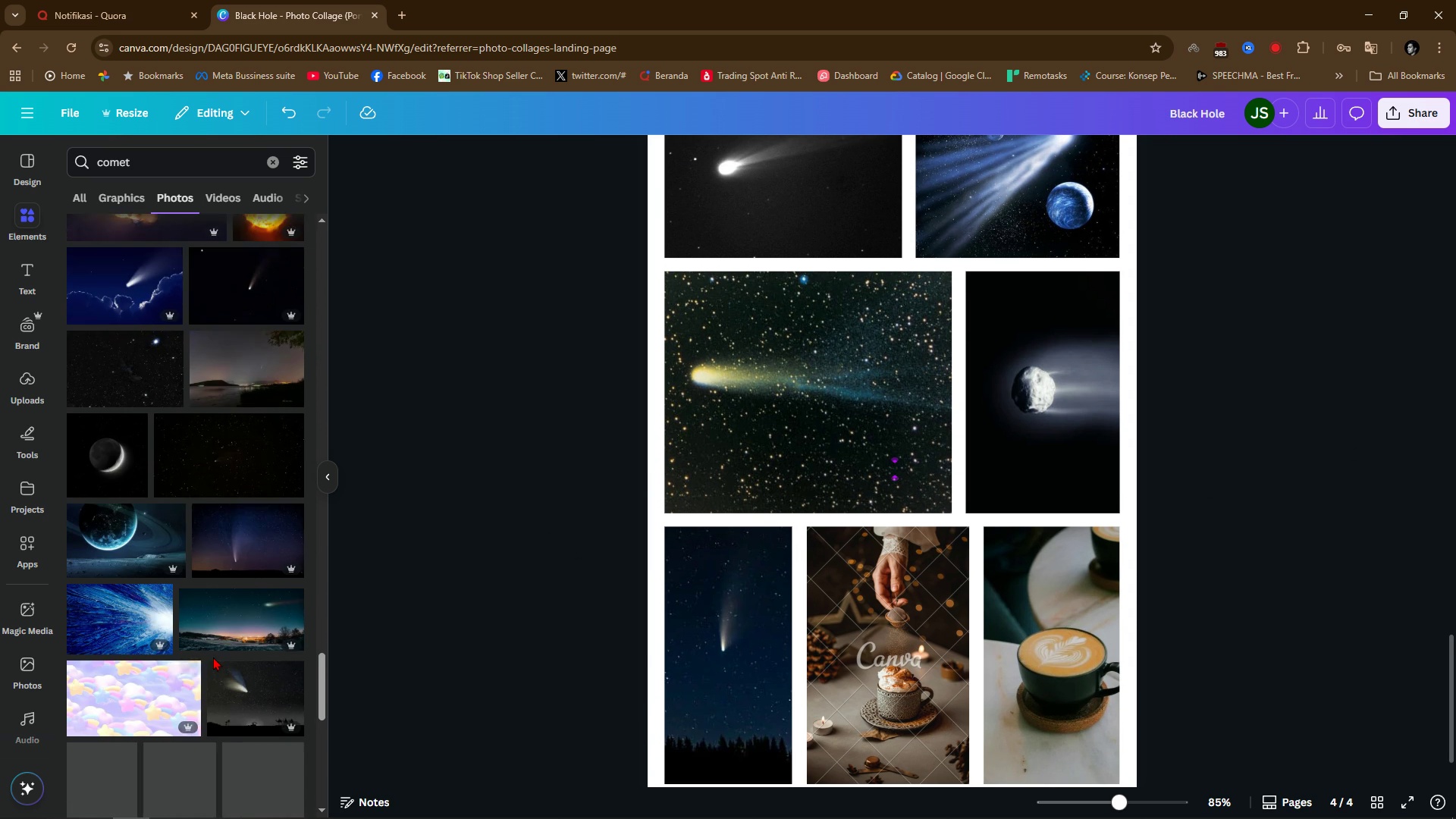 
scroll: coordinate [219, 654], scroll_direction: down, amount: 9.0
 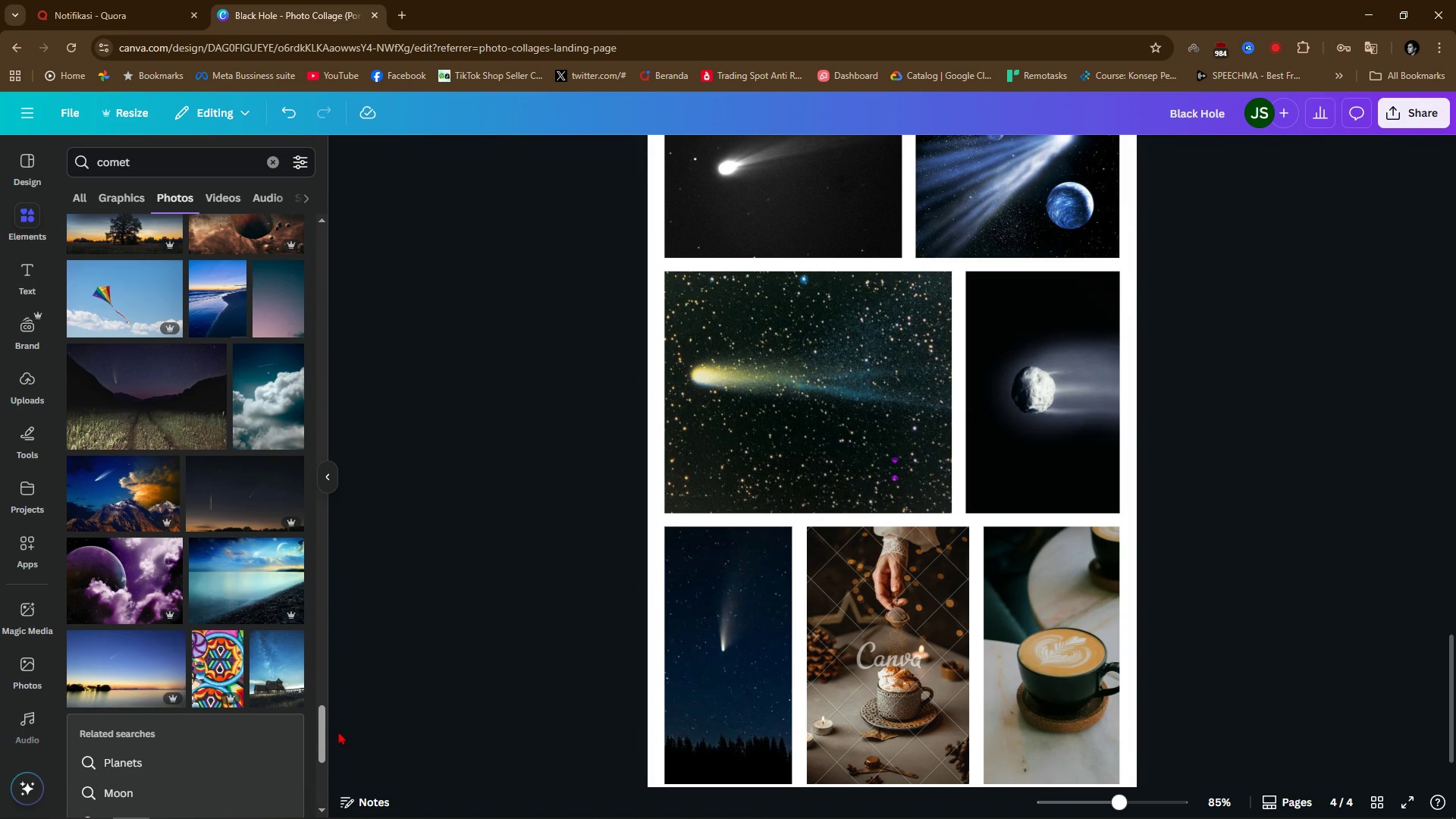 
left_click_drag(start_coordinate=[324, 729], to_coordinate=[389, 238])
 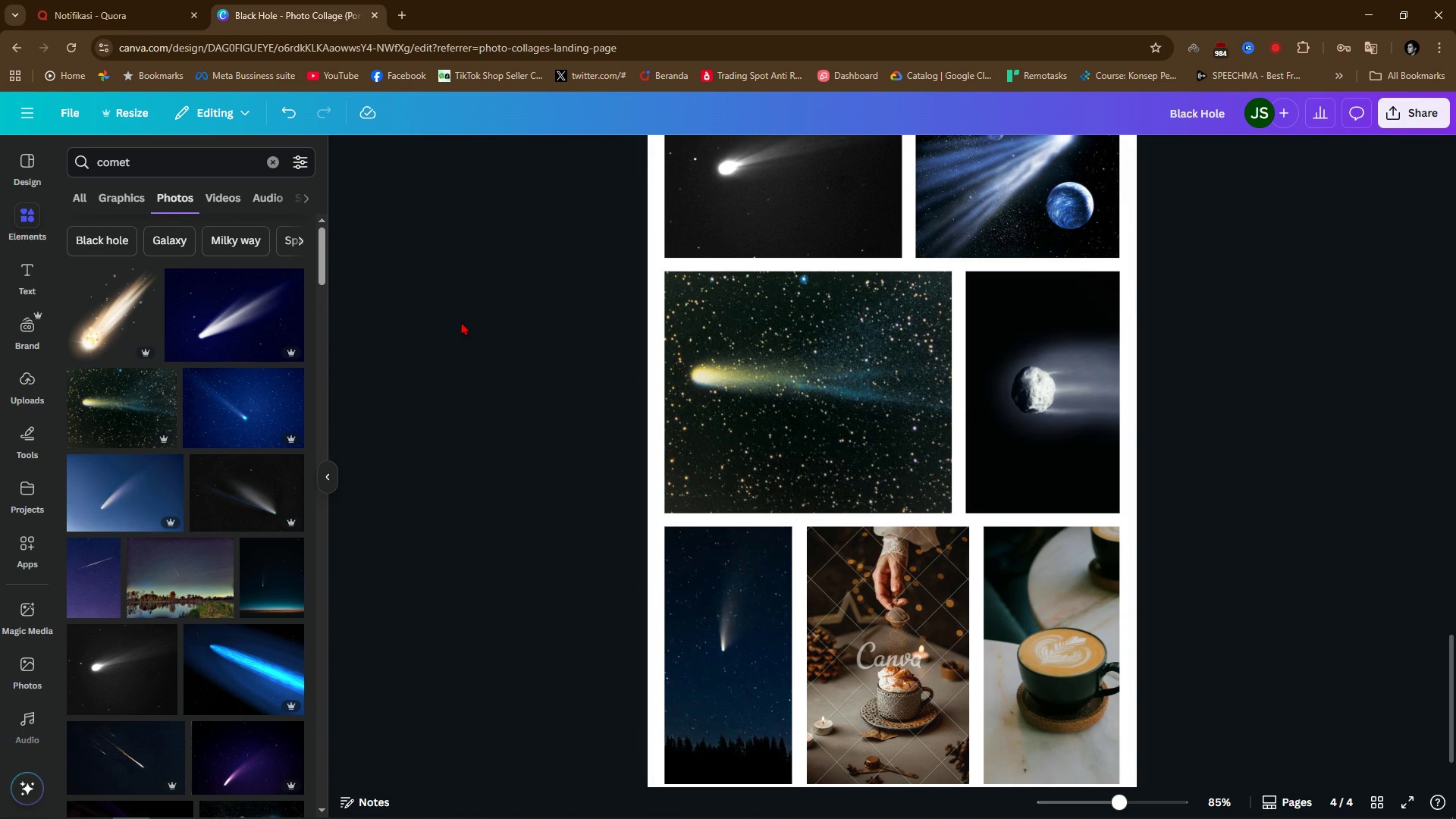 
wait(8.63)
 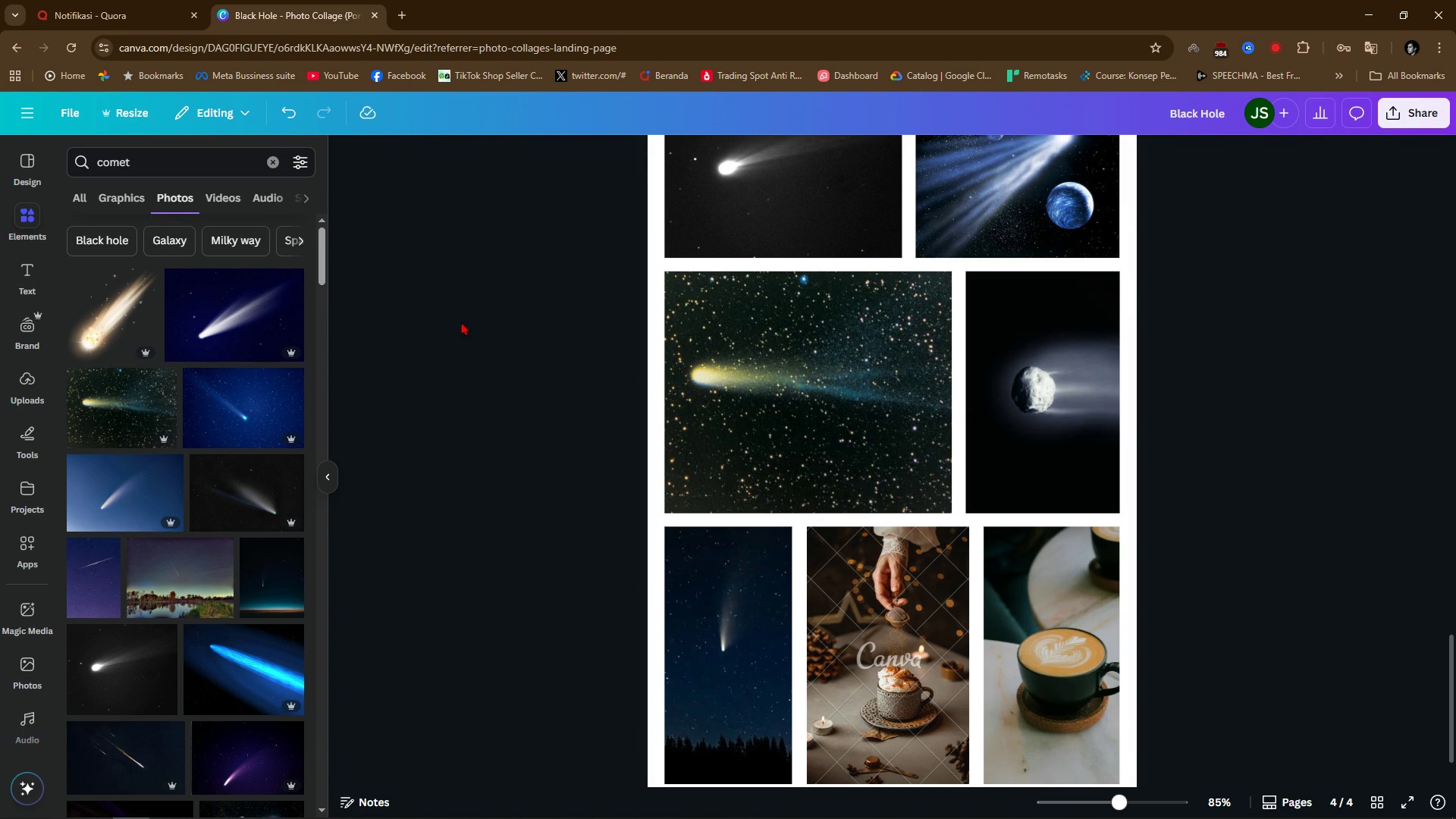 
mouse_move([153, 663])
 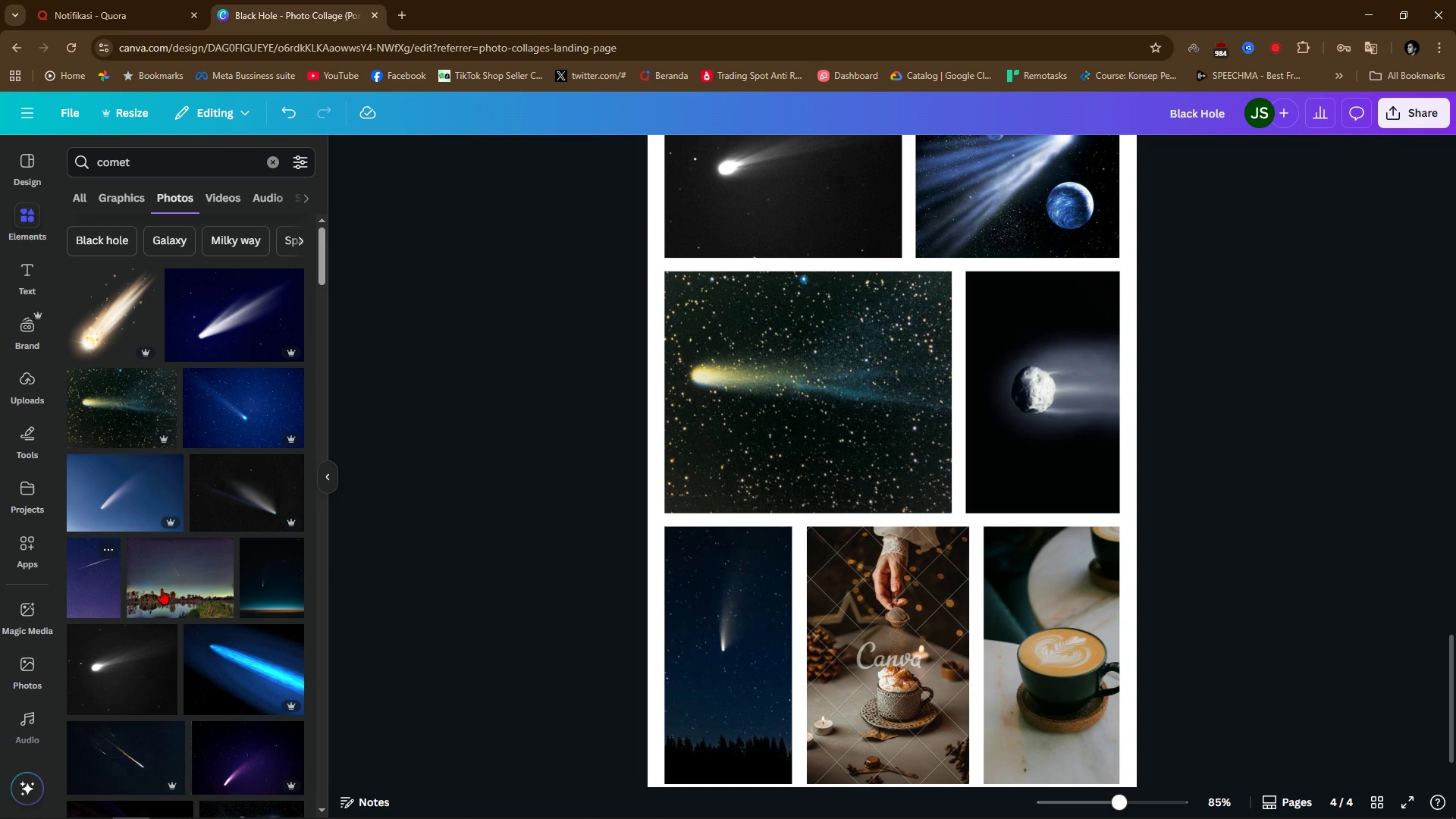 
left_click_drag(start_coordinate=[275, 587], to_coordinate=[891, 658])
 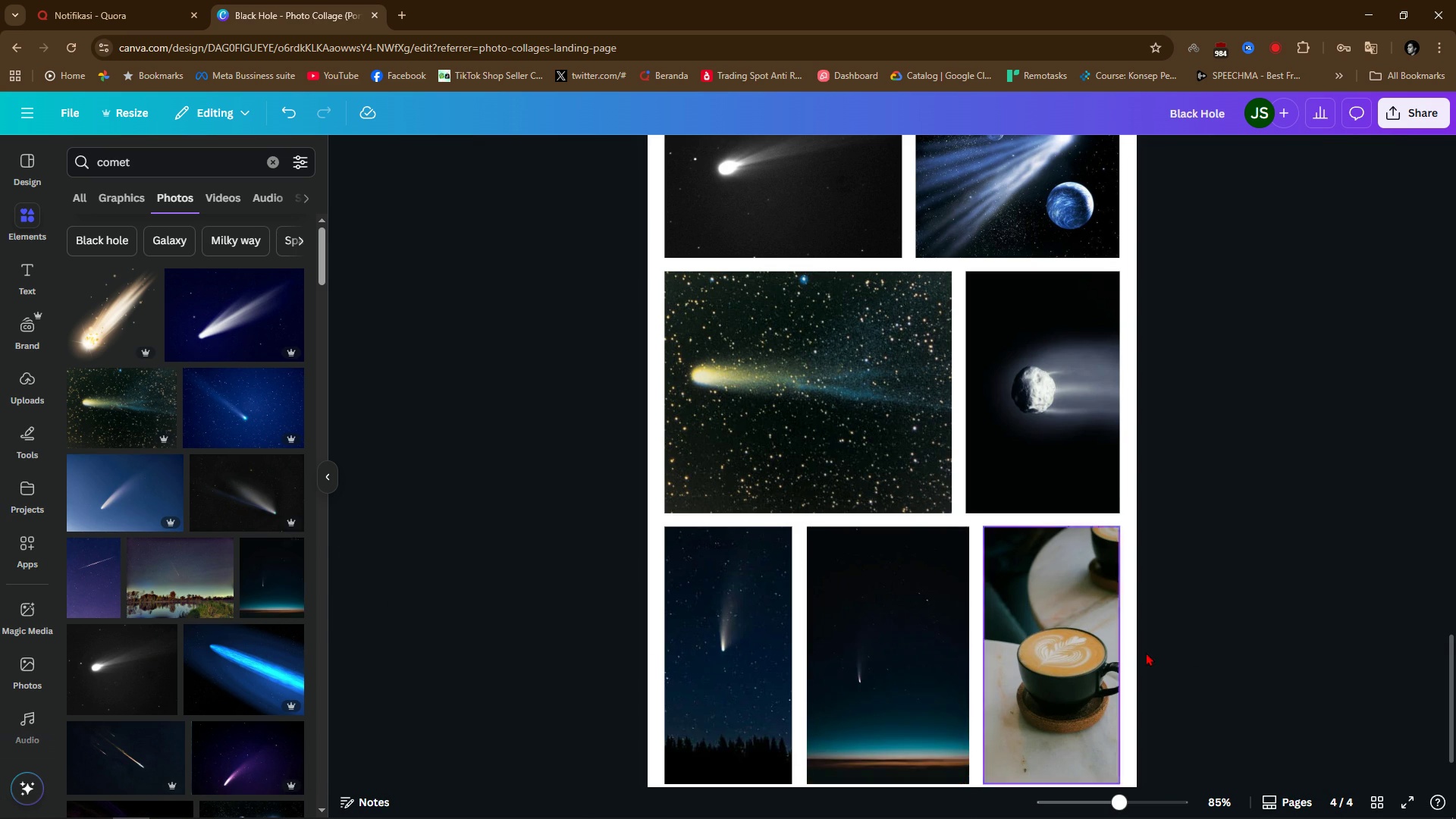 
scroll: coordinate [1266, 581], scroll_direction: up, amount: 1.0
 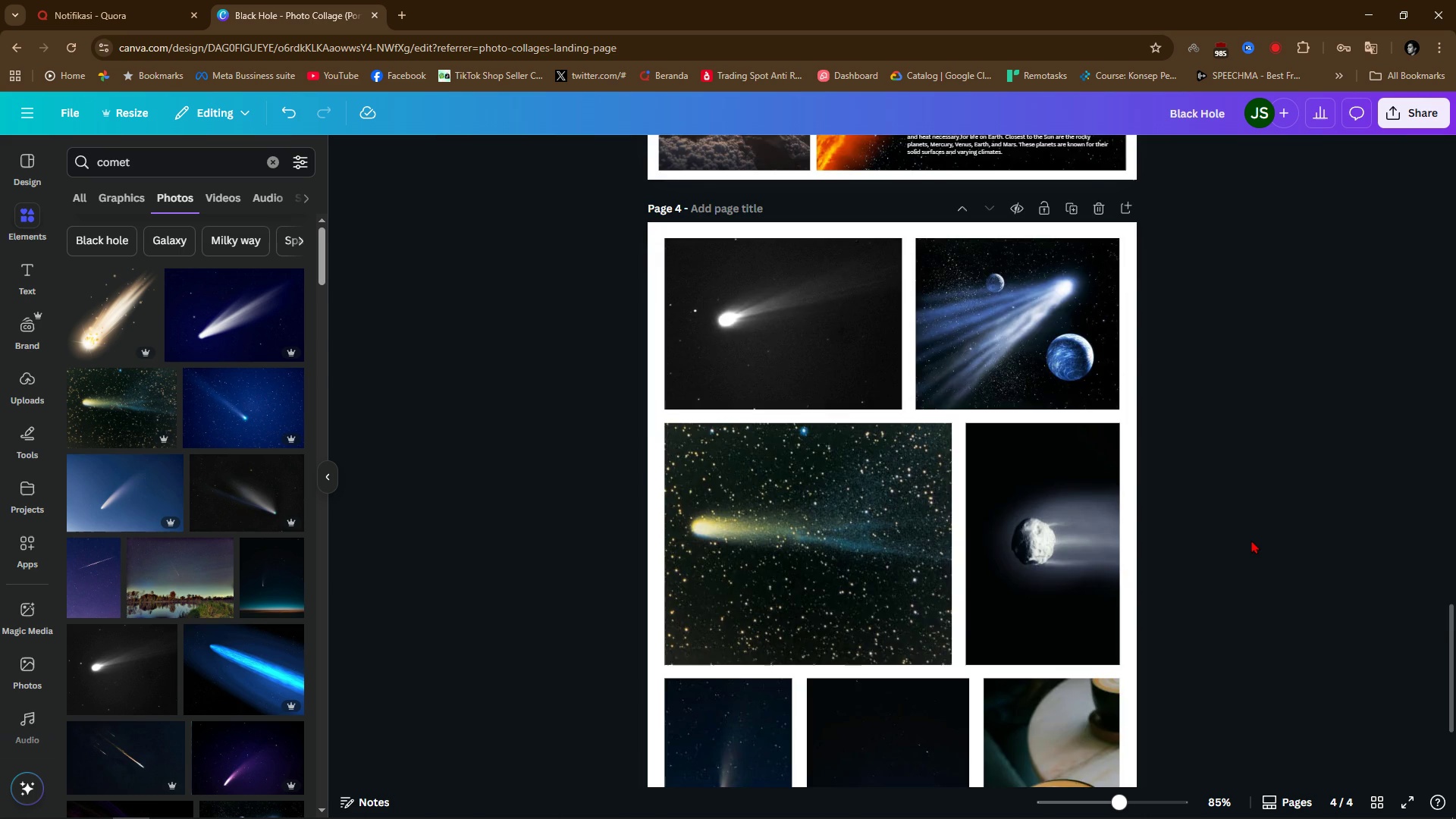 
scroll: coordinate [1252, 540], scroll_direction: down, amount: 2.0
 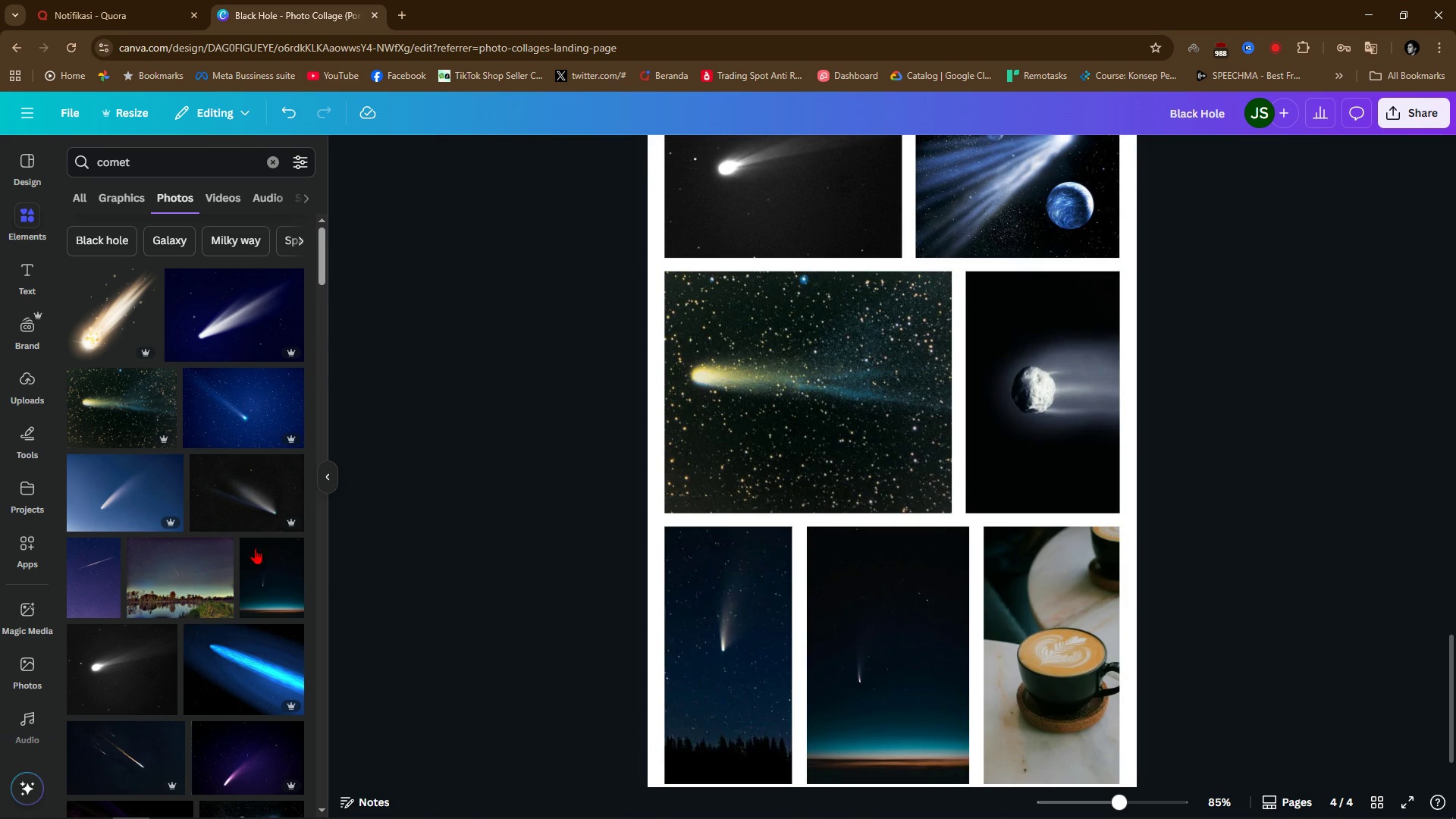 
left_click_drag(start_coordinate=[256, 483], to_coordinate=[1056, 647])
 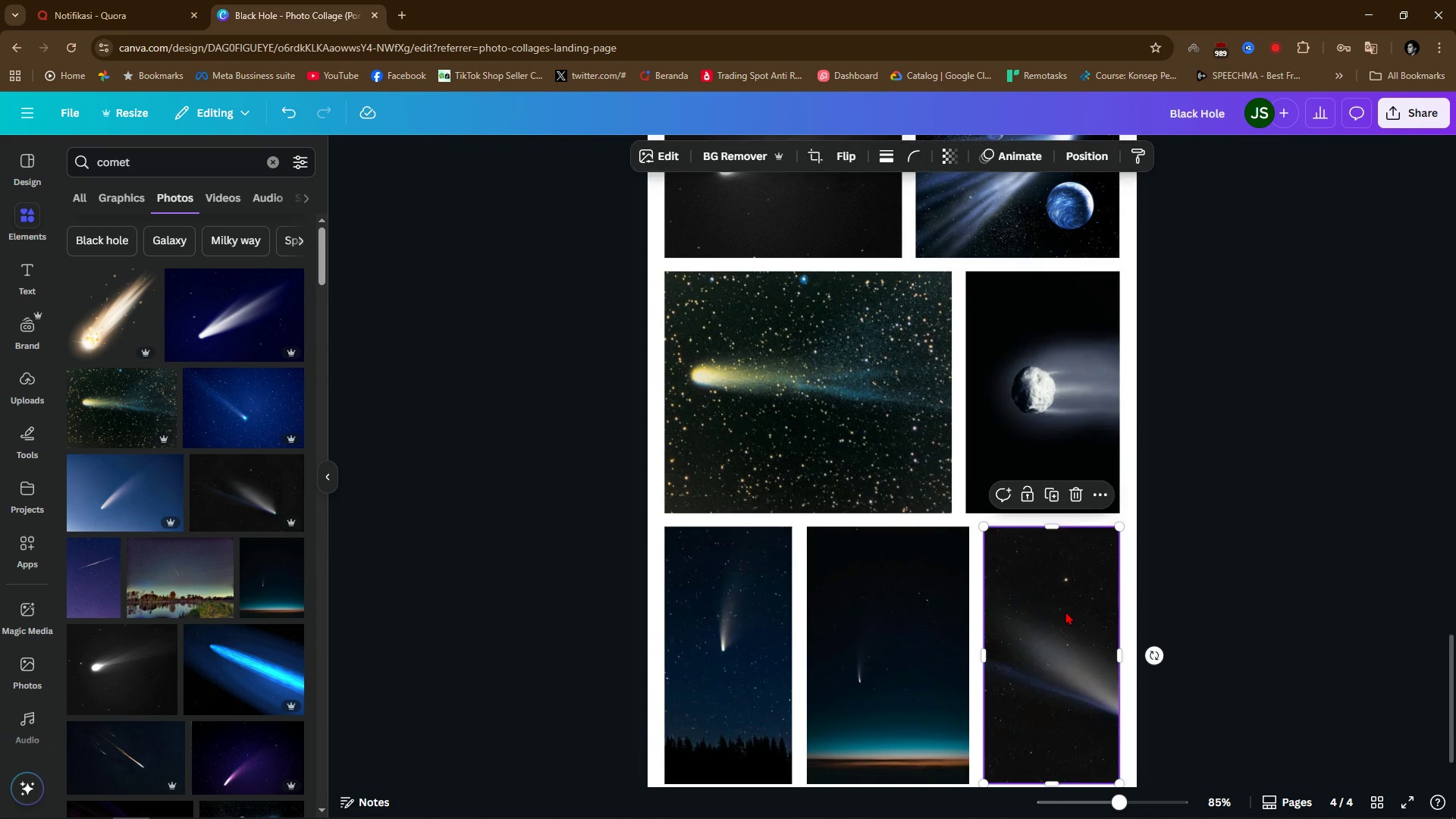 
double_click([1065, 611])
 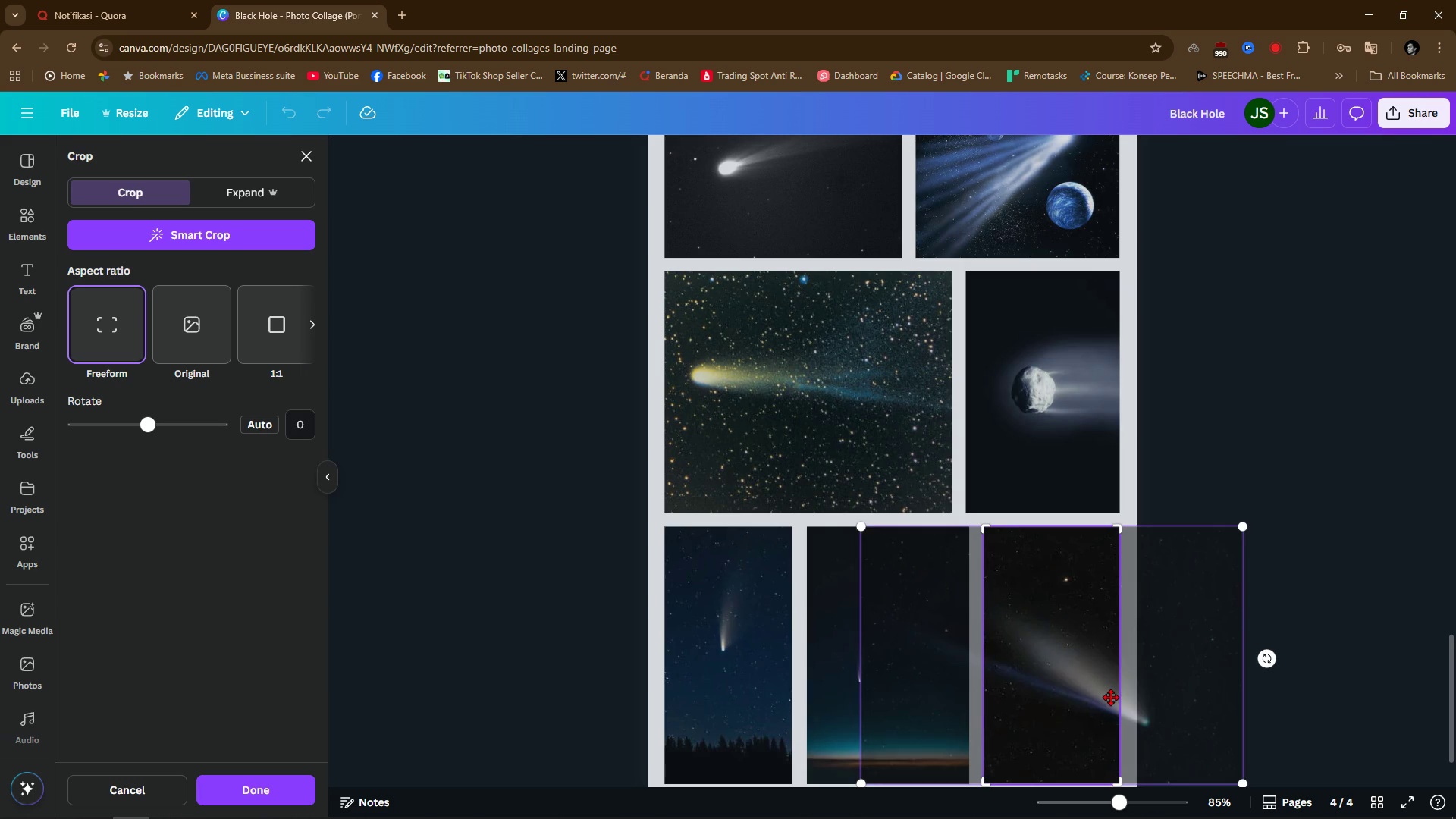 
left_click_drag(start_coordinate=[1110, 697], to_coordinate=[1049, 689])
 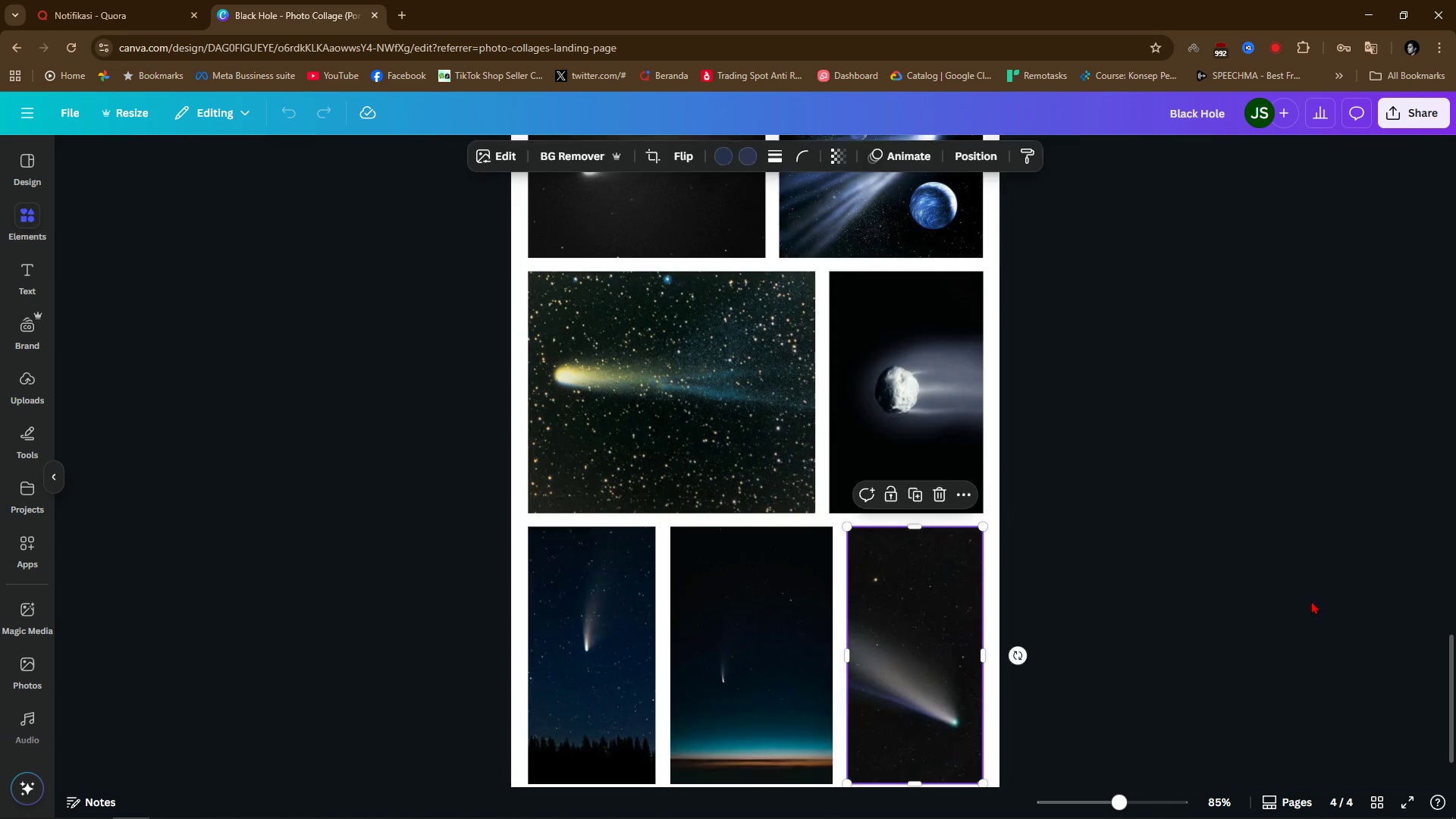 
double_click([1311, 601])
 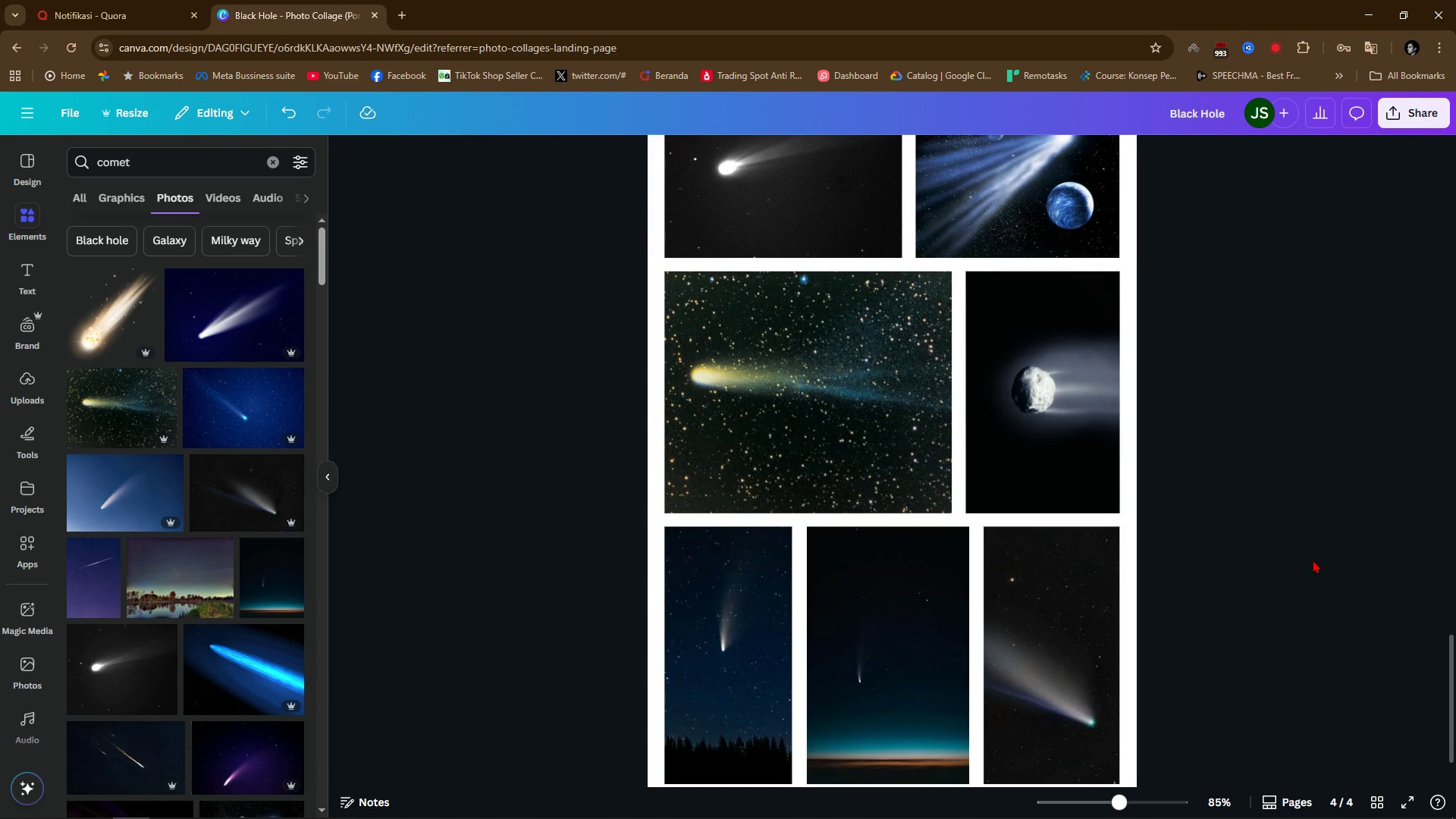 
left_click([1317, 571])
 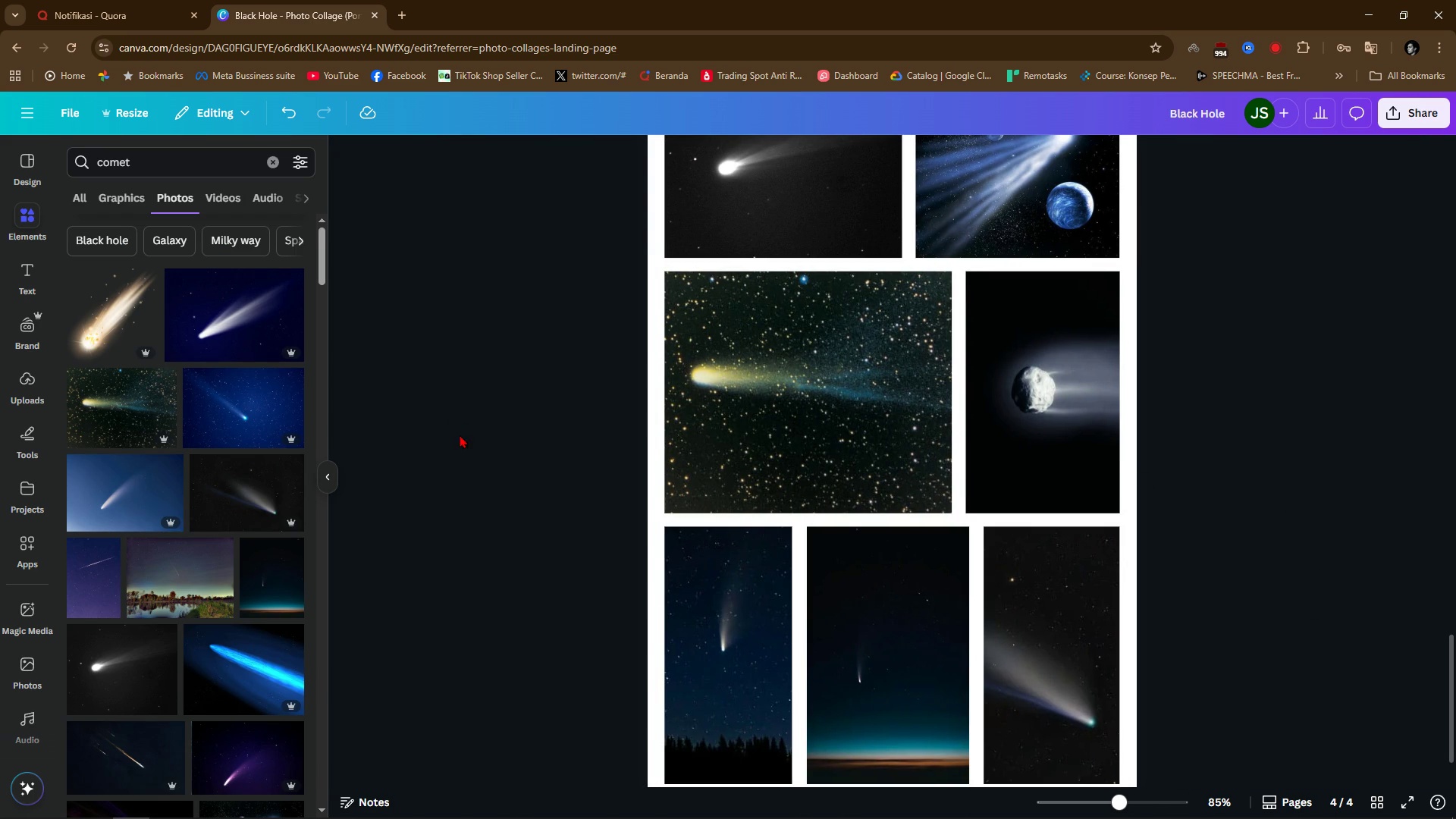 
scroll: coordinate [761, 427], scroll_direction: up, amount: 11.0
 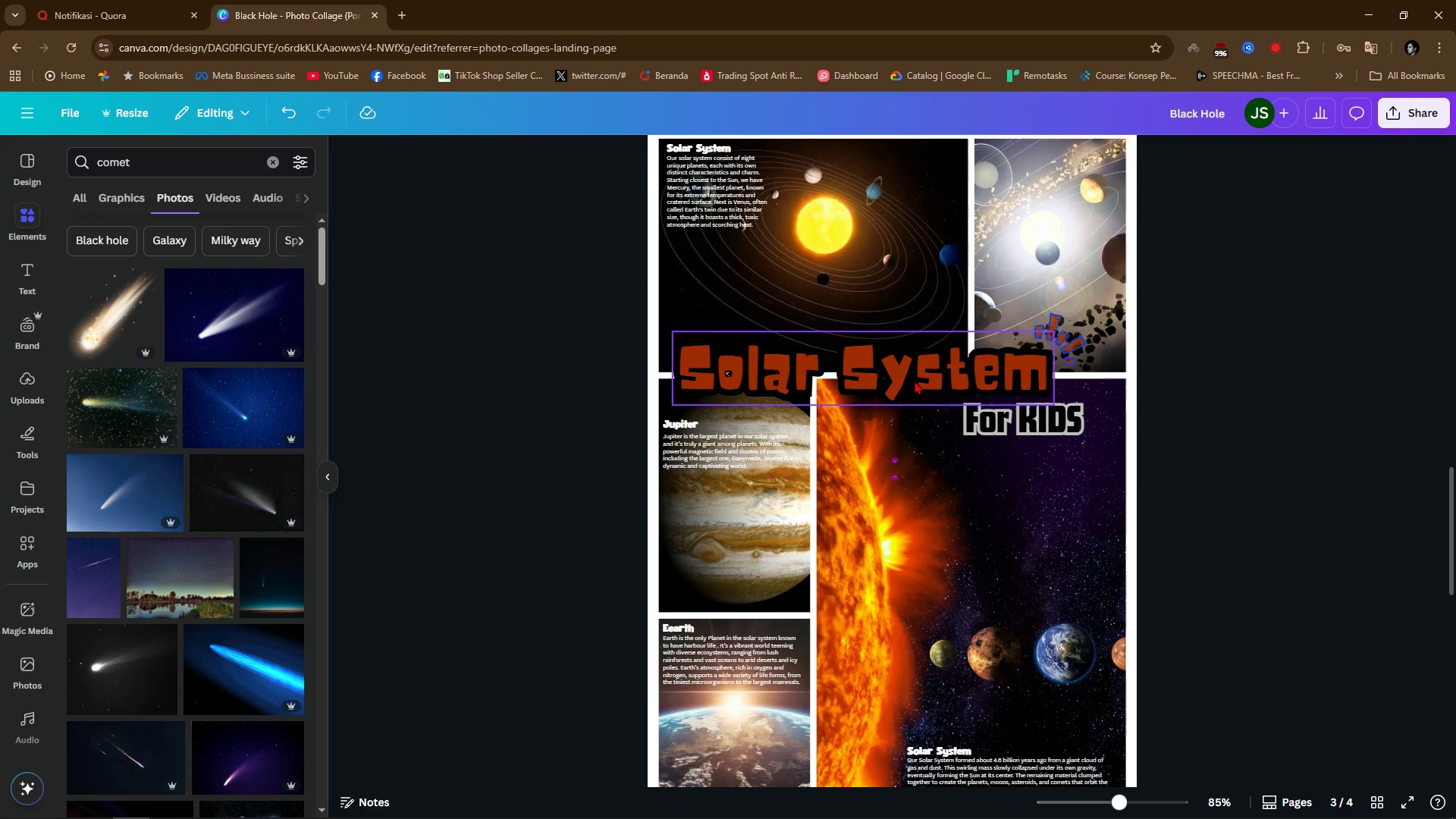 
left_click([915, 381])
 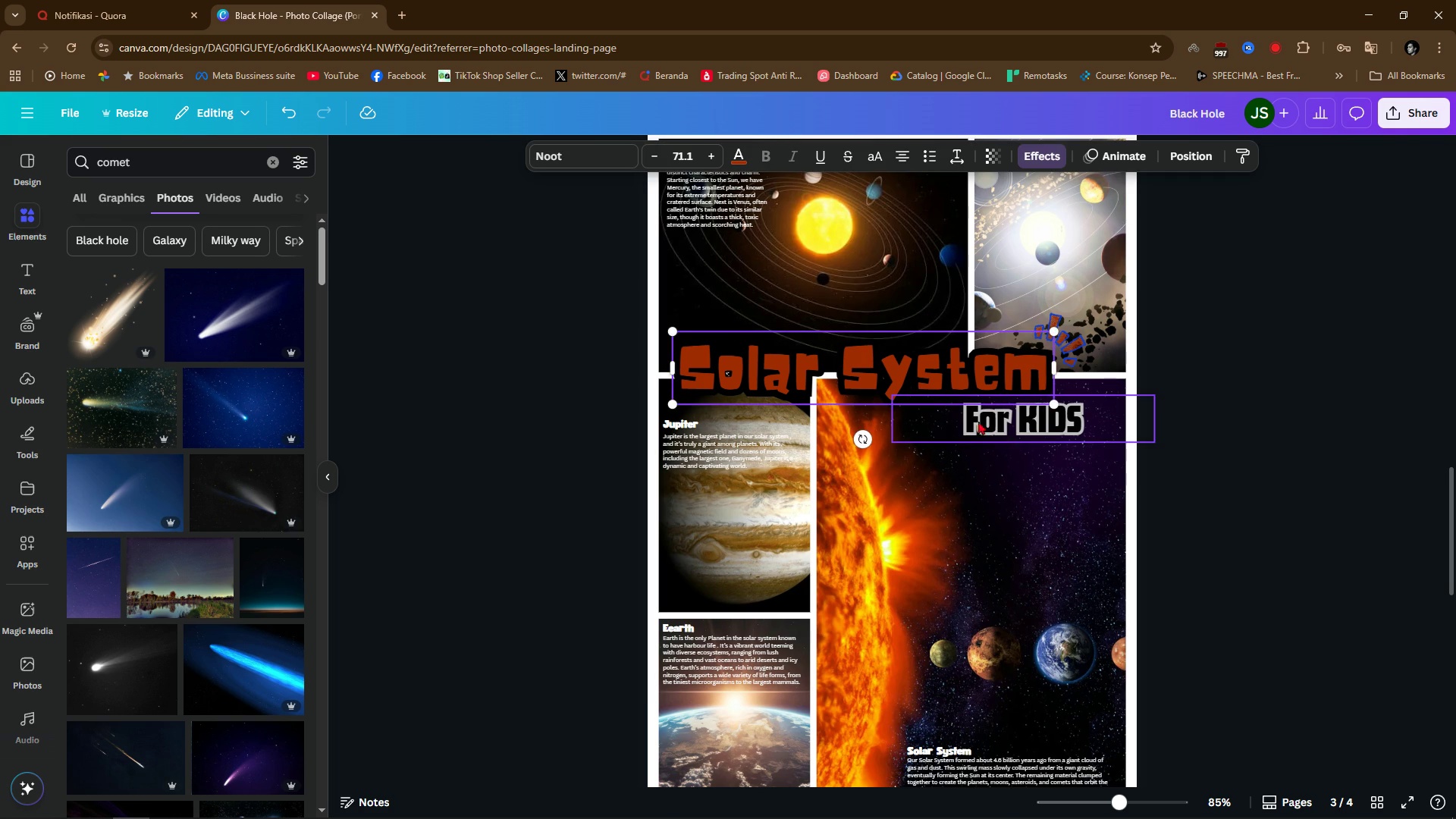 
hold_key(key=ShiftLeft, duration=0.63)
double_click([1007, 430])
 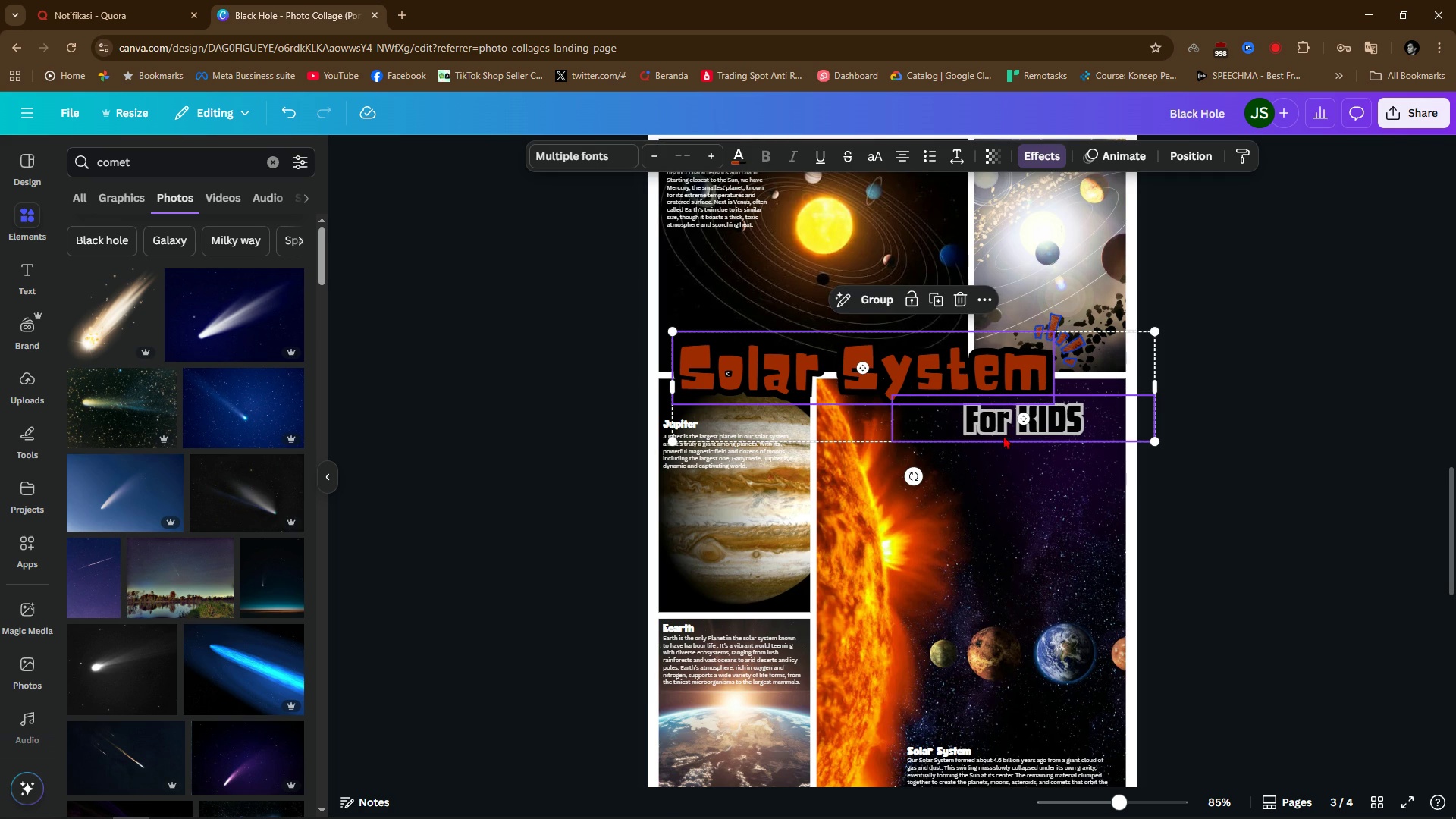 
key(Control+ControlLeft)
 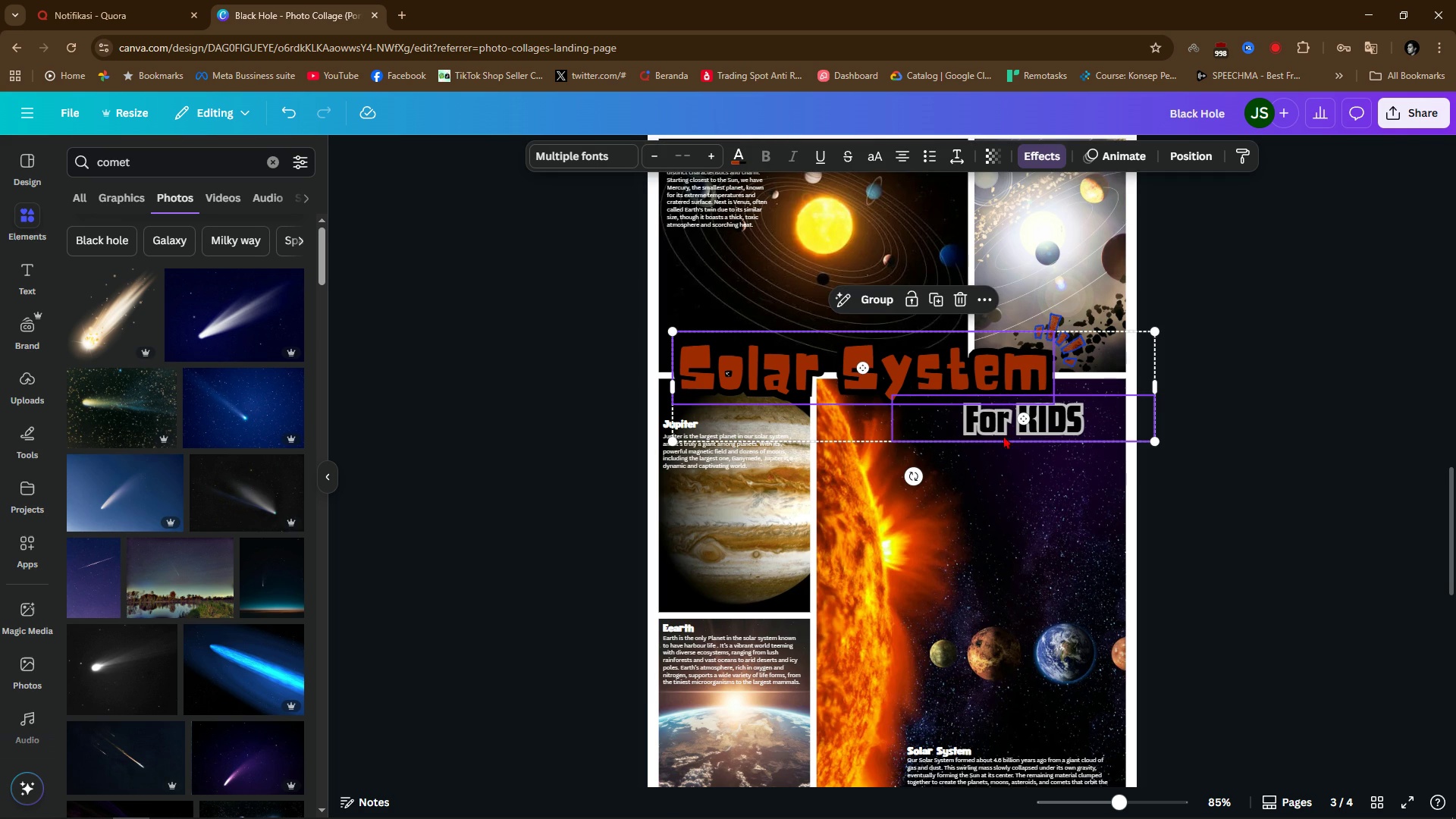 
key(Control+C)
 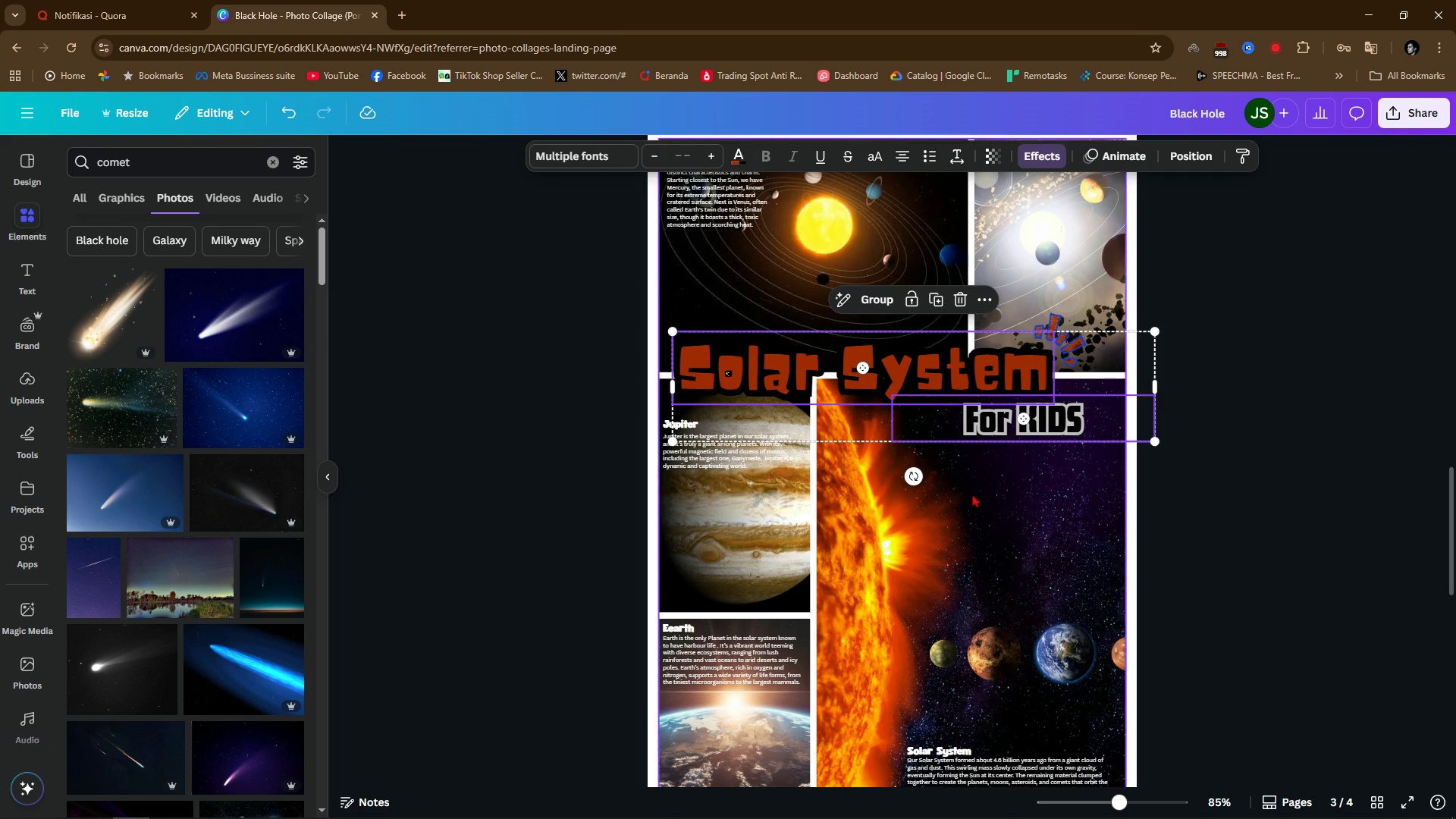 
scroll: coordinate [972, 496], scroll_direction: down, amount: 7.0
 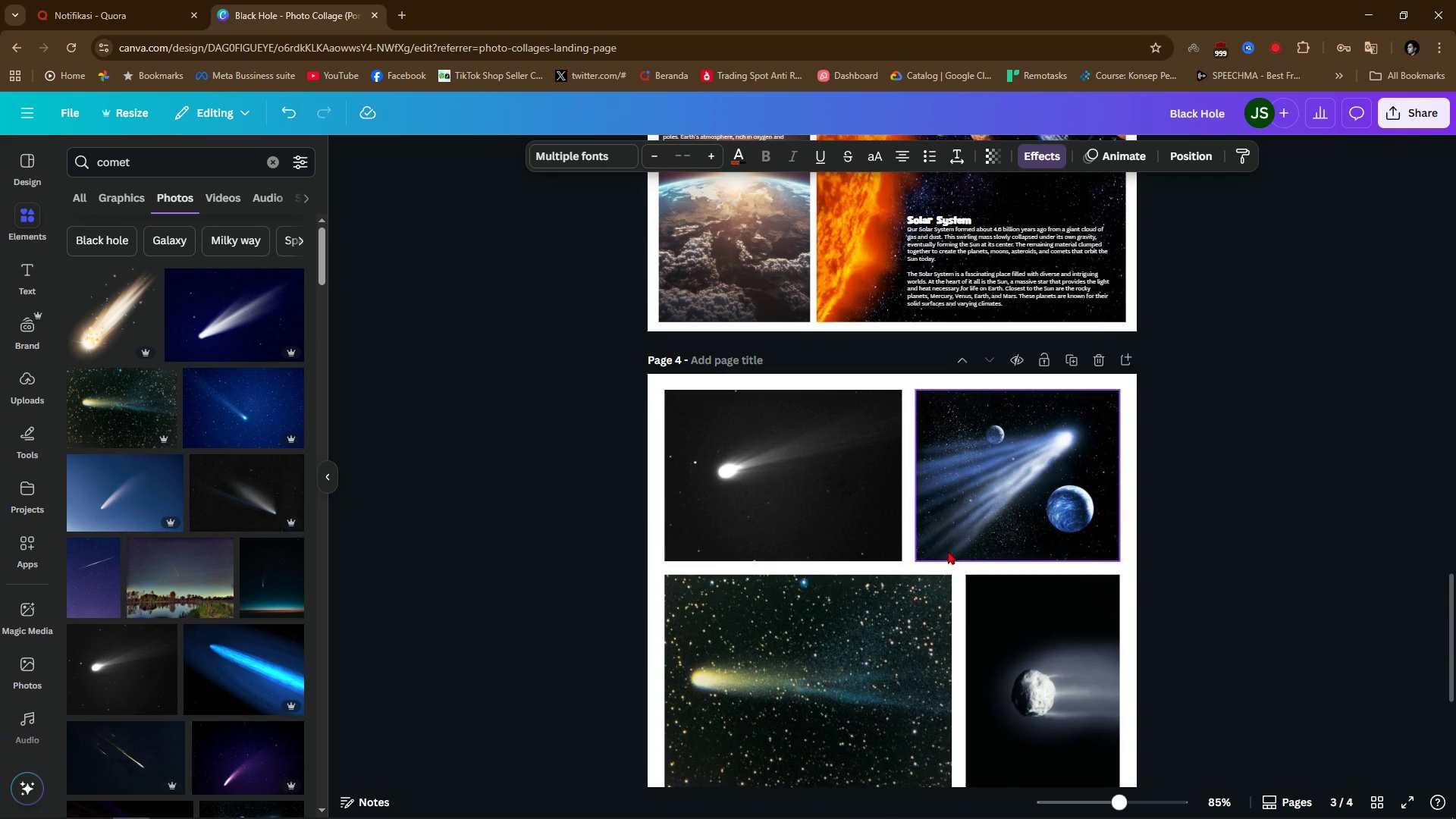 
scroll: coordinate [956, 541], scroll_direction: none, amount: 0.0
 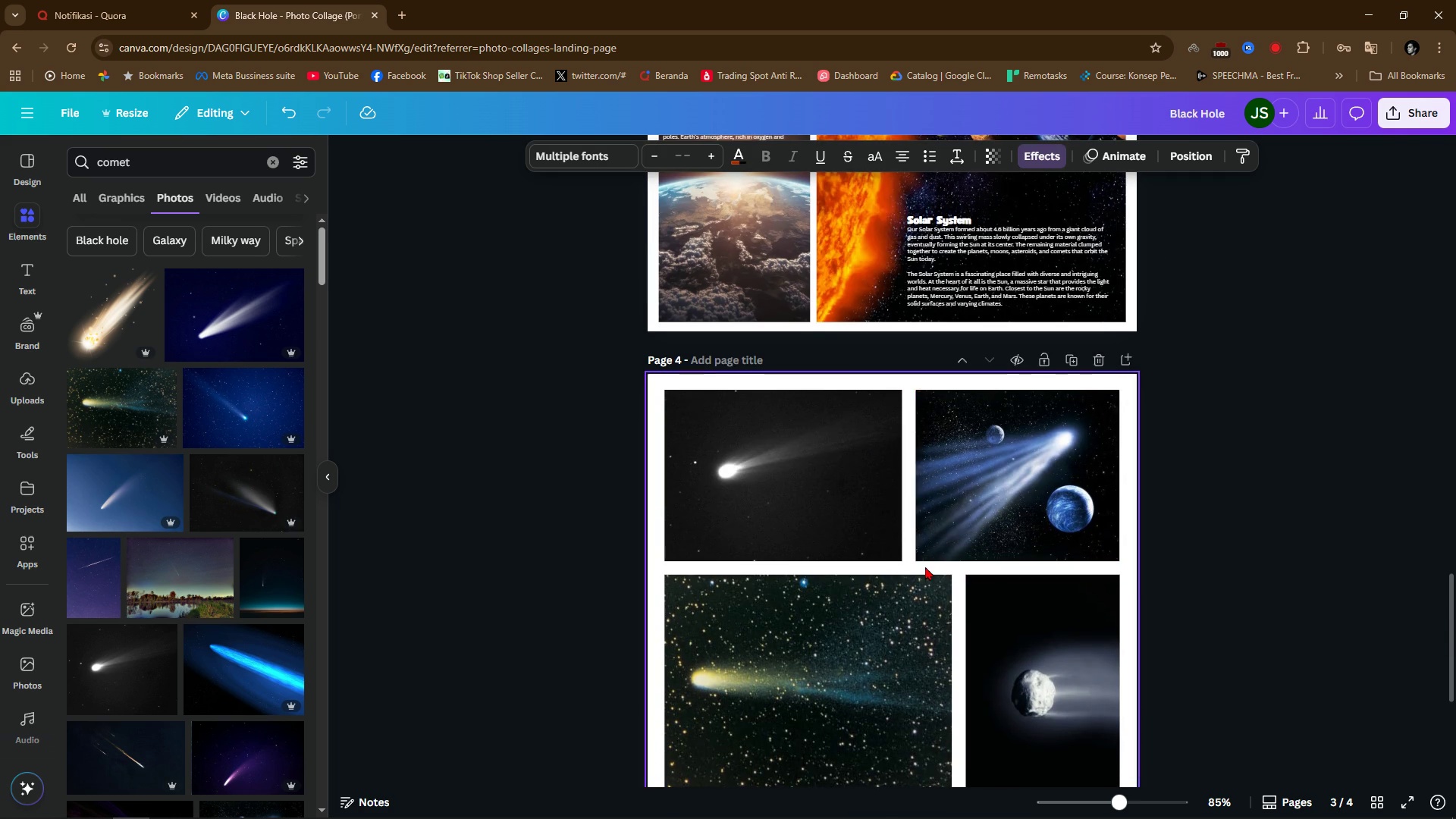 
scroll: coordinate [925, 566], scroll_direction: down, amount: 4.0
 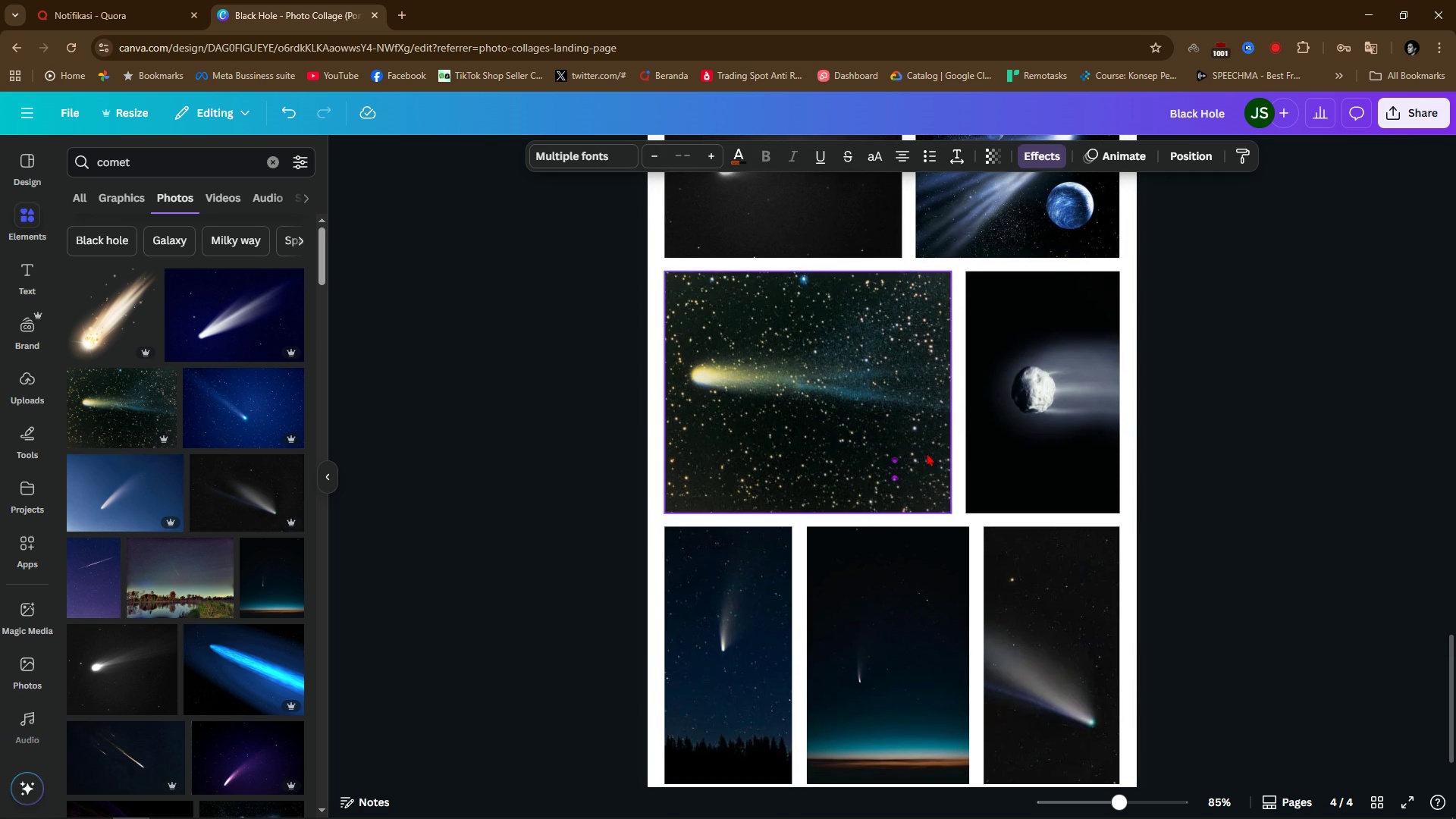 
left_click([927, 453])
 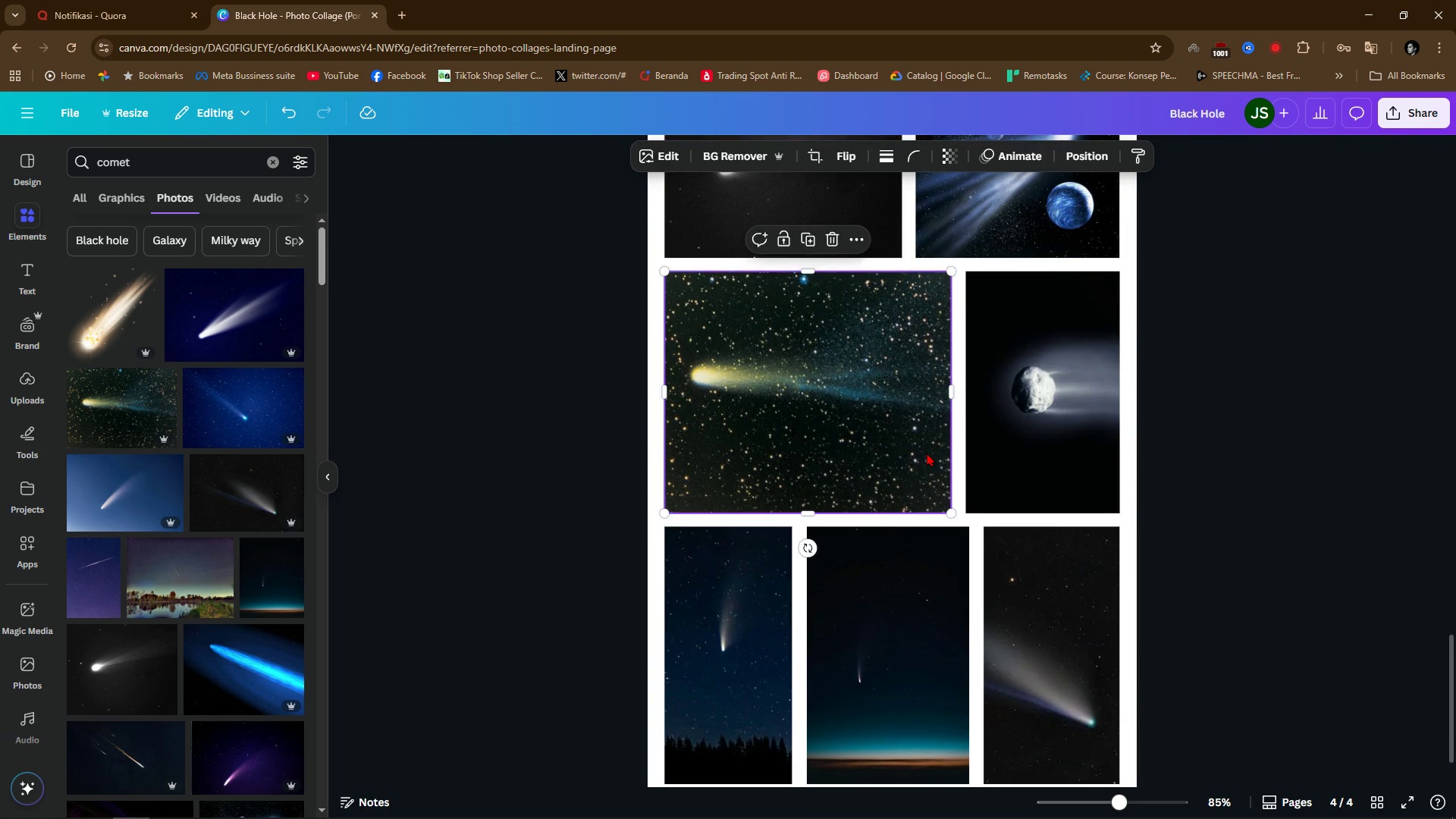 
key(Control+ControlLeft)
 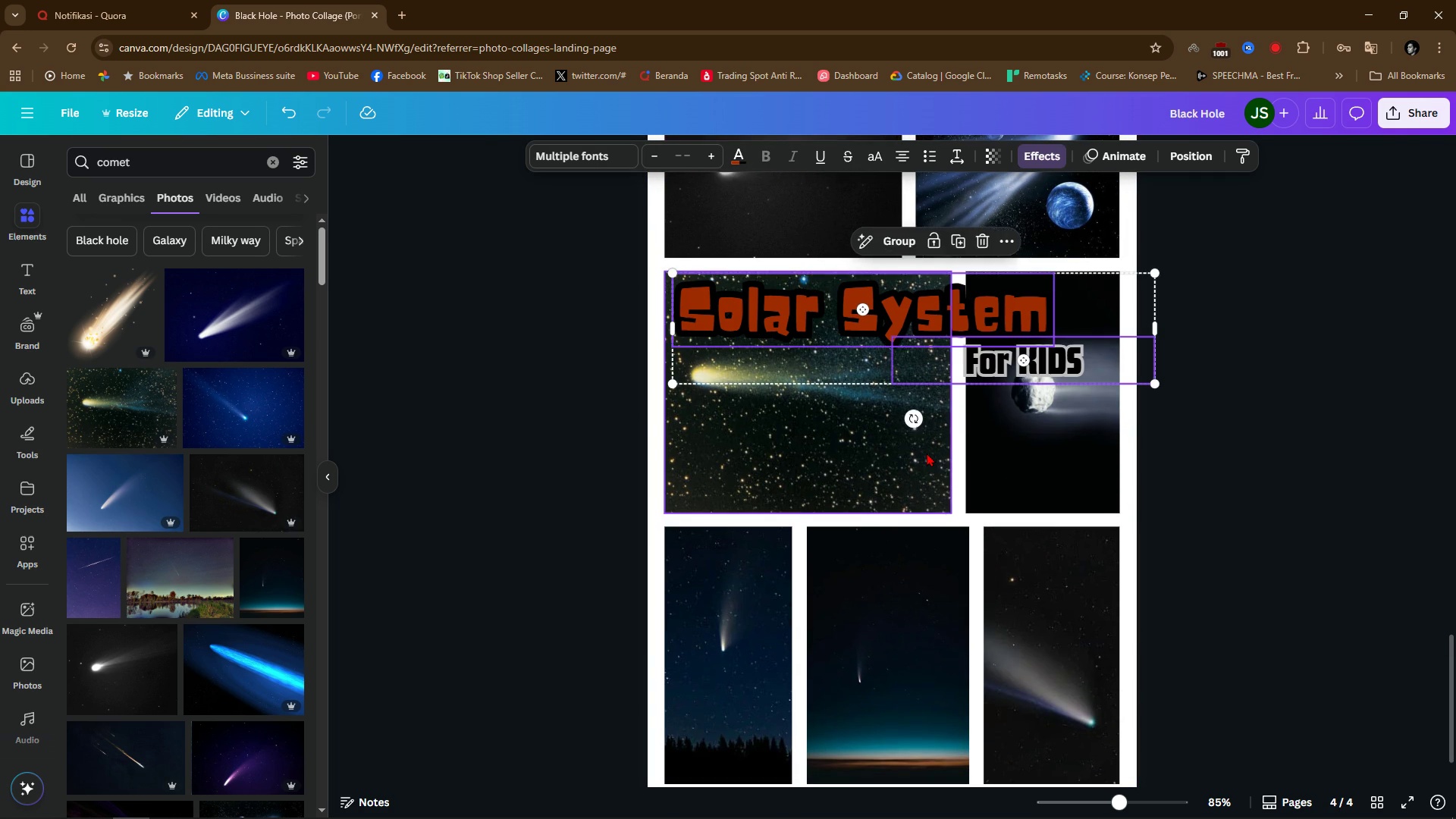 
key(Control+V)
 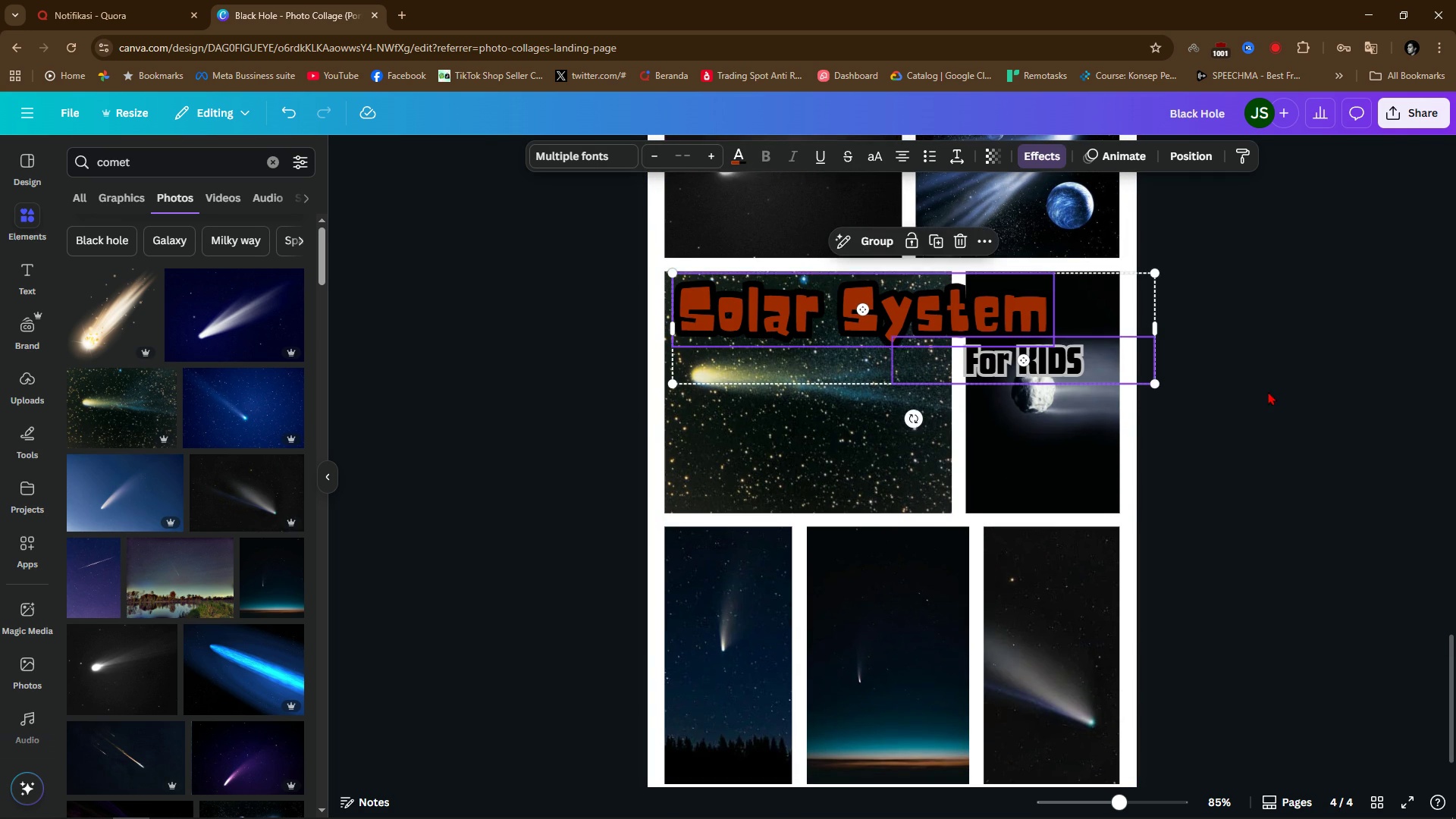 
left_click([1268, 391])
 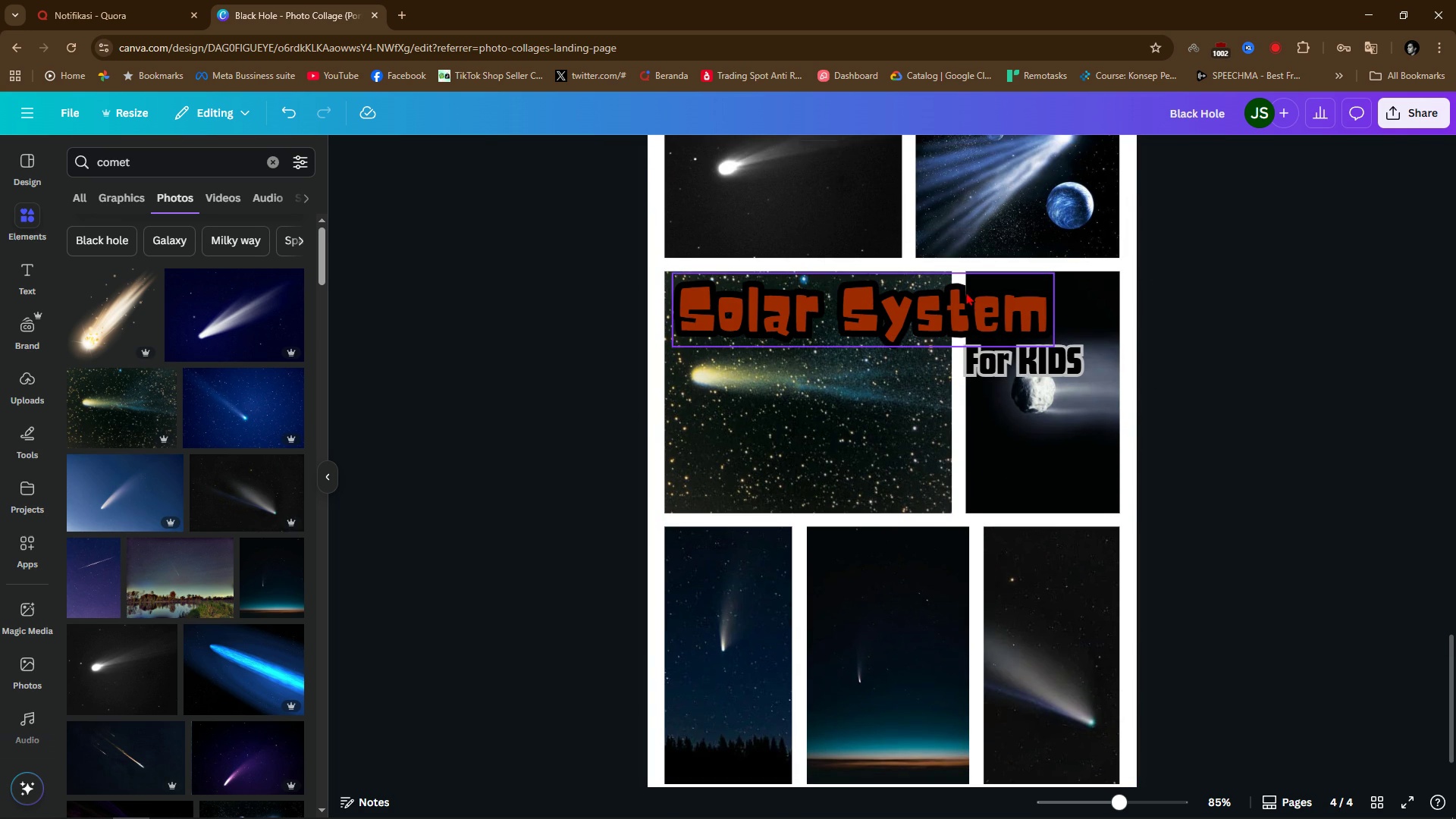 
left_click([966, 292])
 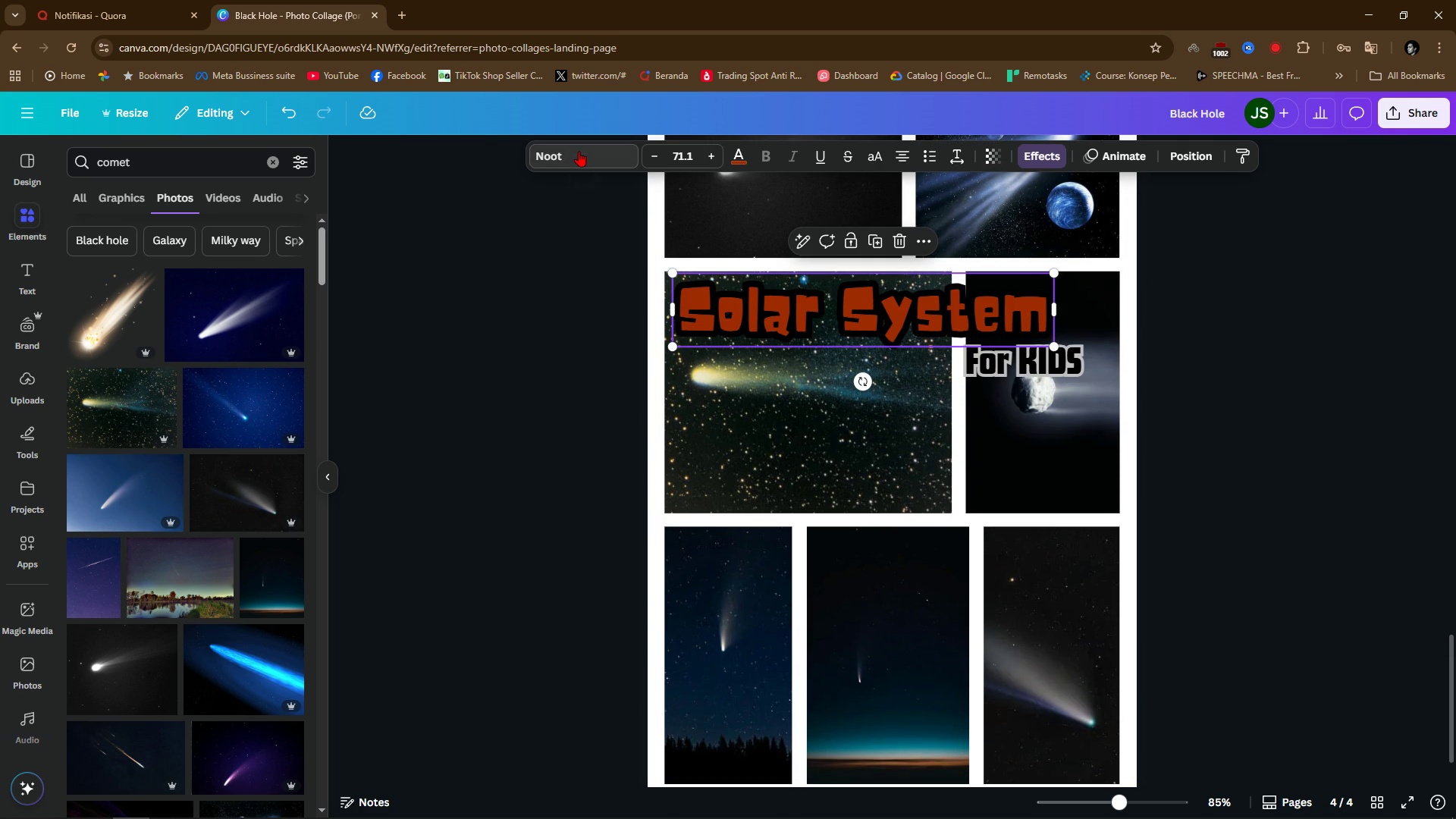 
left_click([579, 151])
 